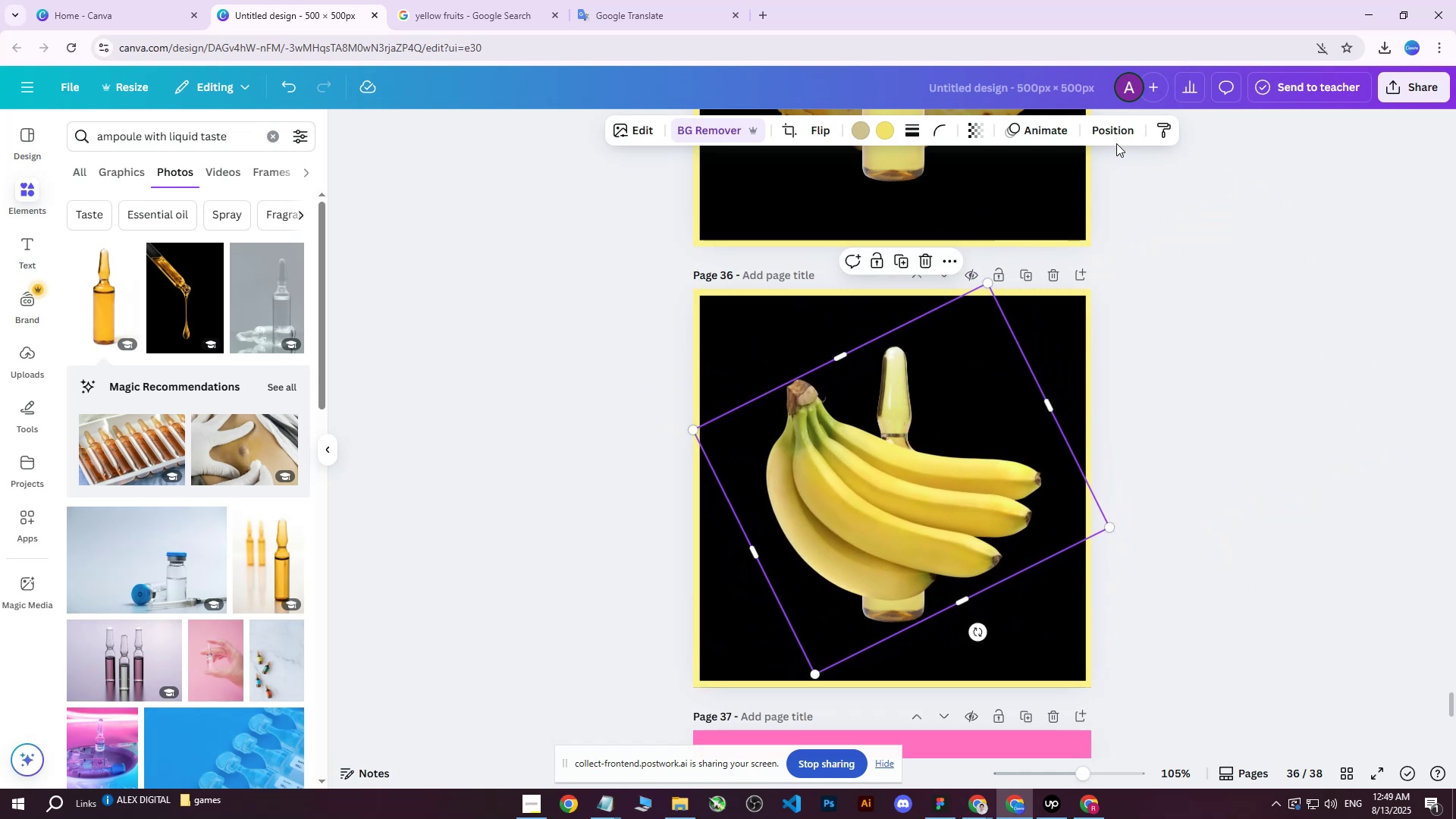 
left_click([1110, 136])
 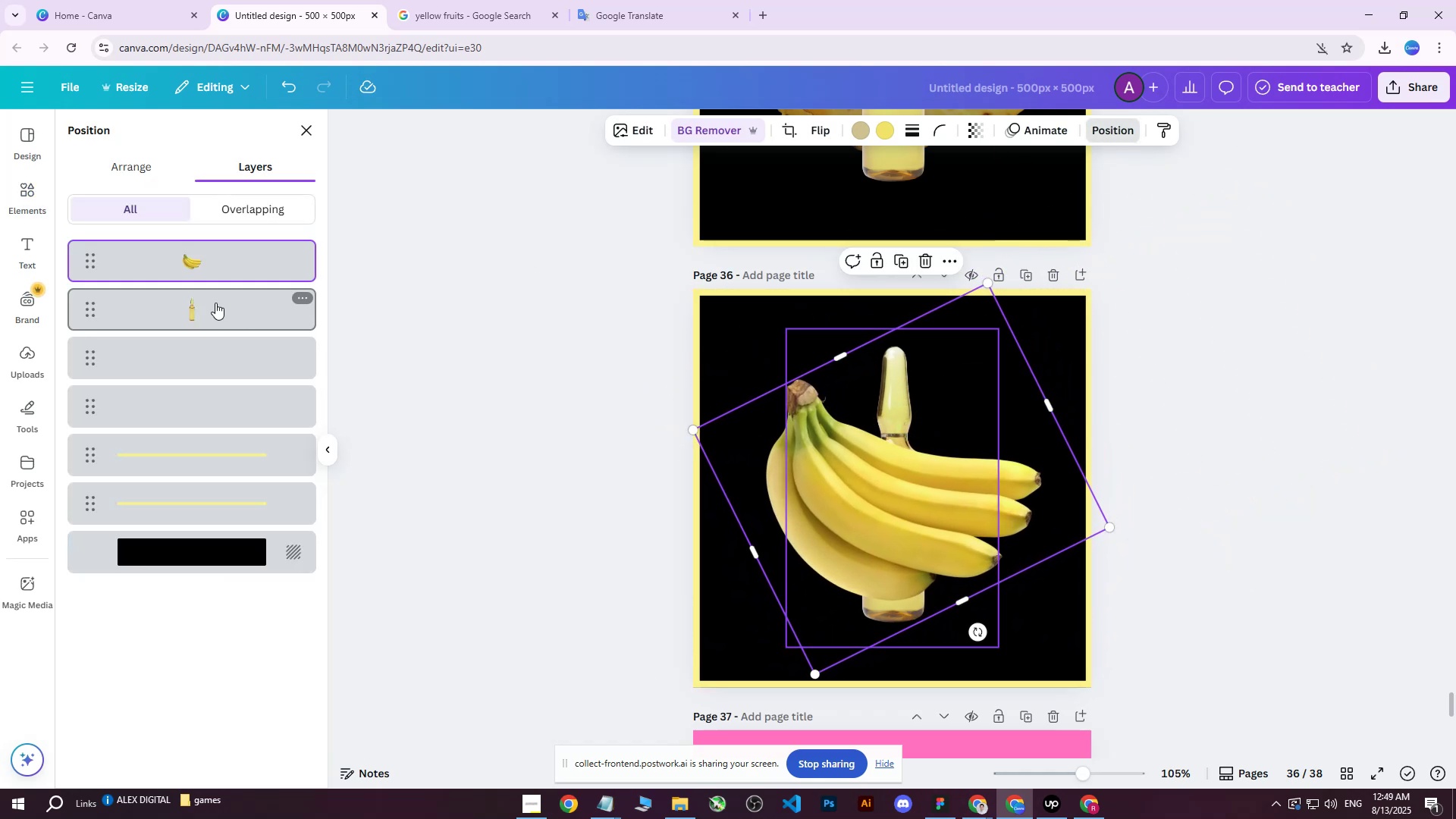 
left_click_drag(start_coordinate=[196, 275], to_coordinate=[197, 331])
 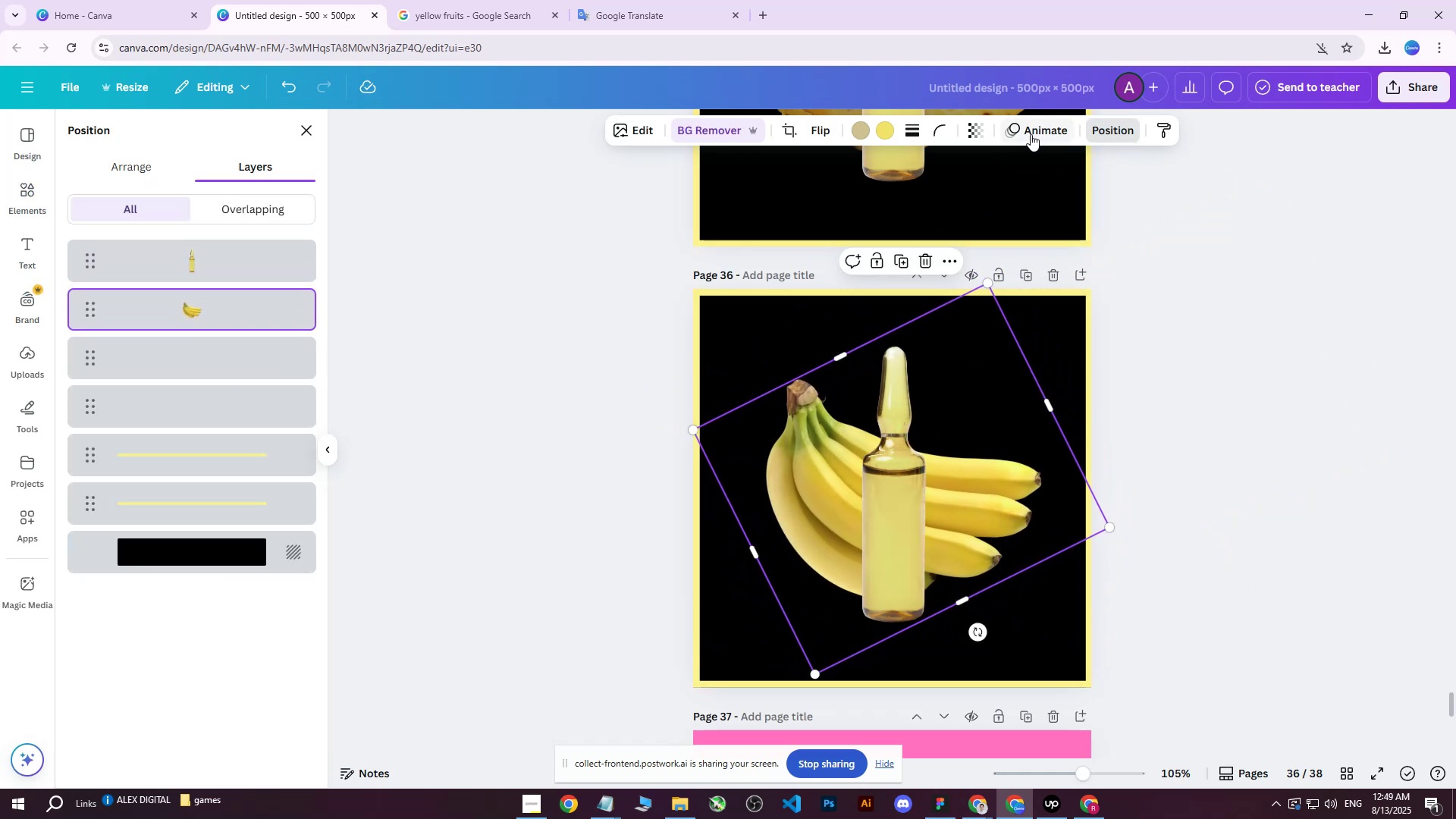 
left_click([977, 136])
 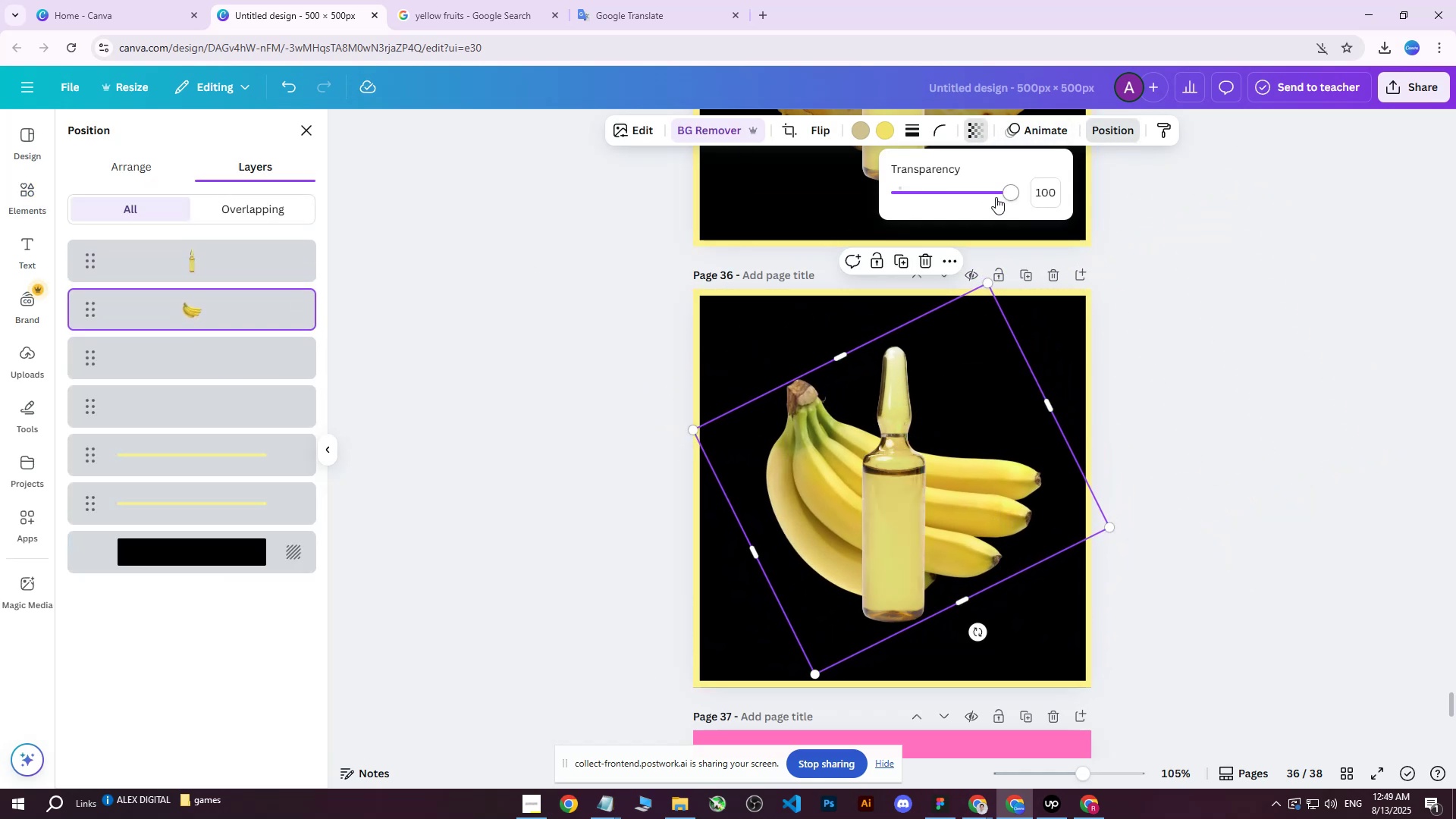 
left_click_drag(start_coordinate=[1006, 191], to_coordinate=[983, 202])
 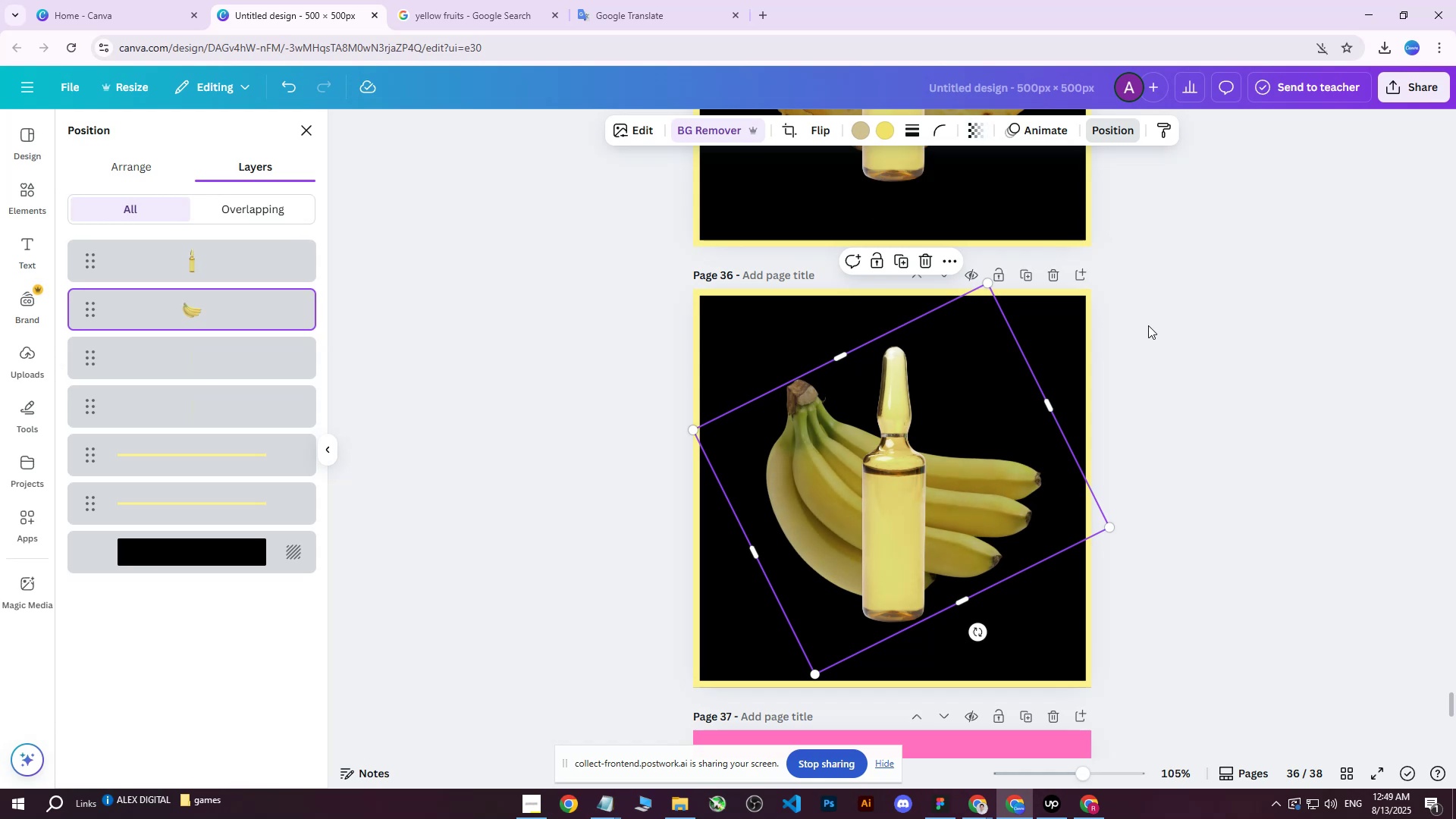 
double_click([1171, 345])
 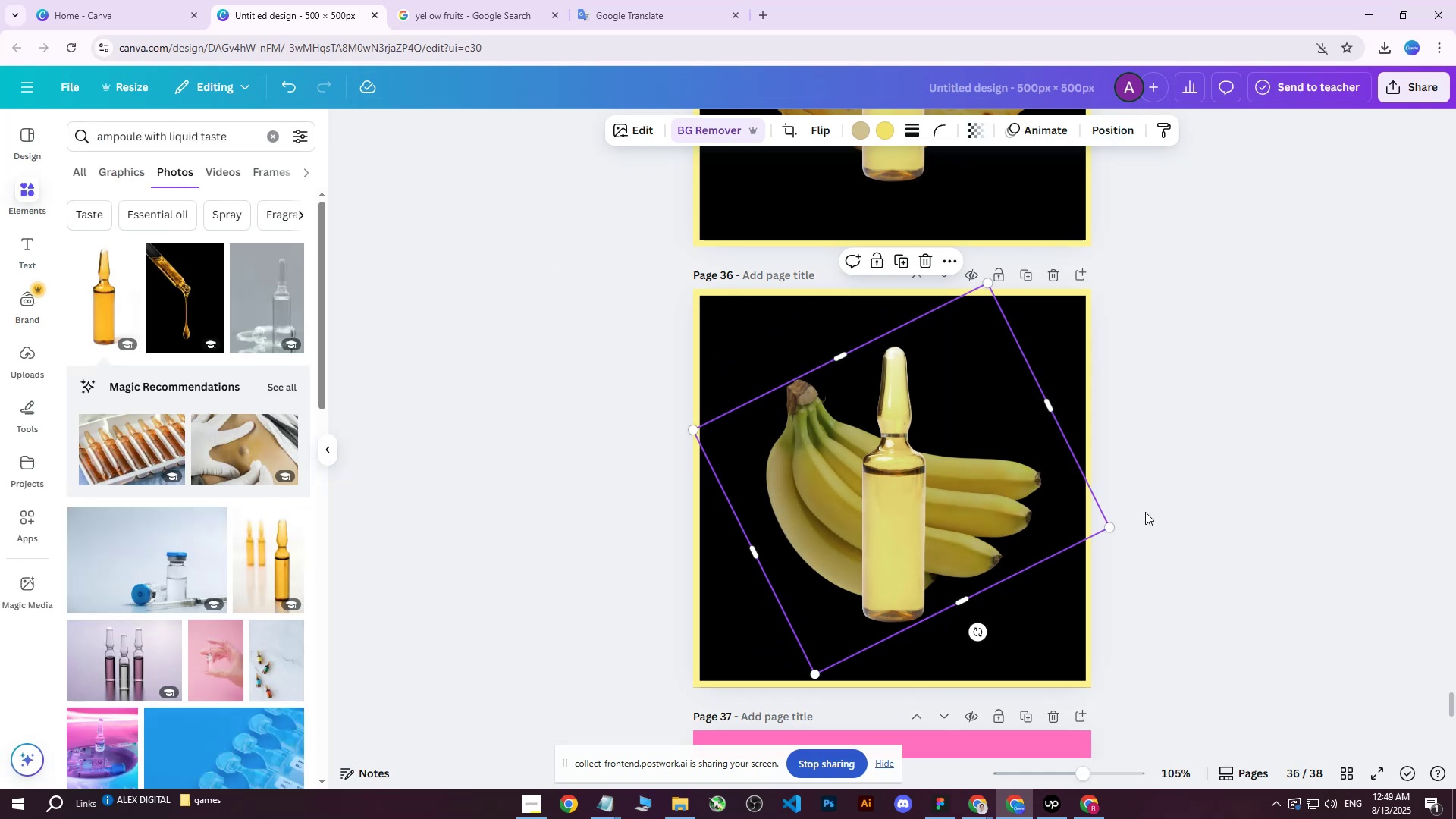 
scroll: coordinate [840, 466], scroll_direction: up, amount: 225.0
 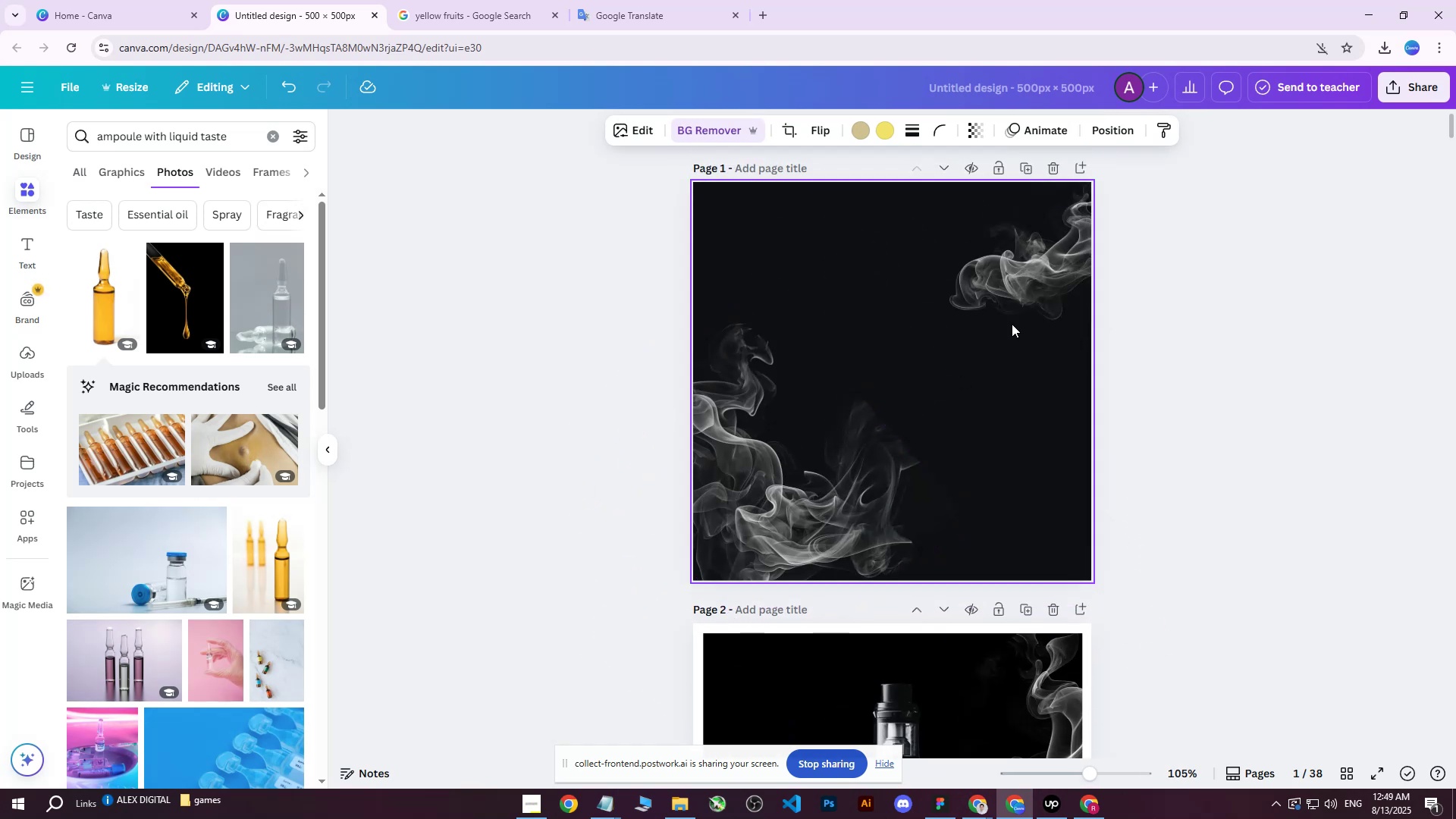 
scroll: coordinate [1008, 329], scroll_direction: down, amount: 24.0
 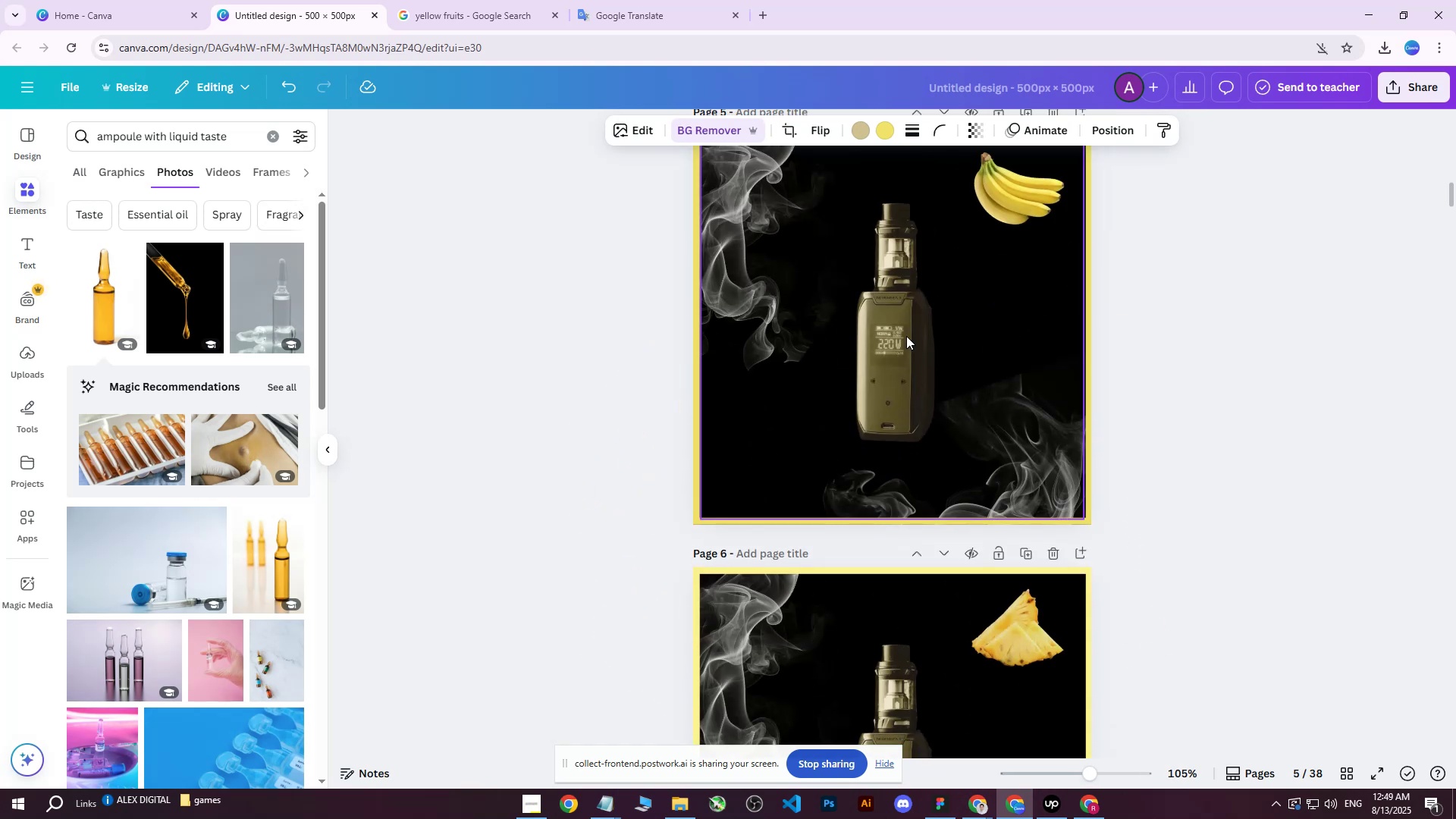 
scroll: coordinate [895, 384], scroll_direction: up, amount: 2.0
 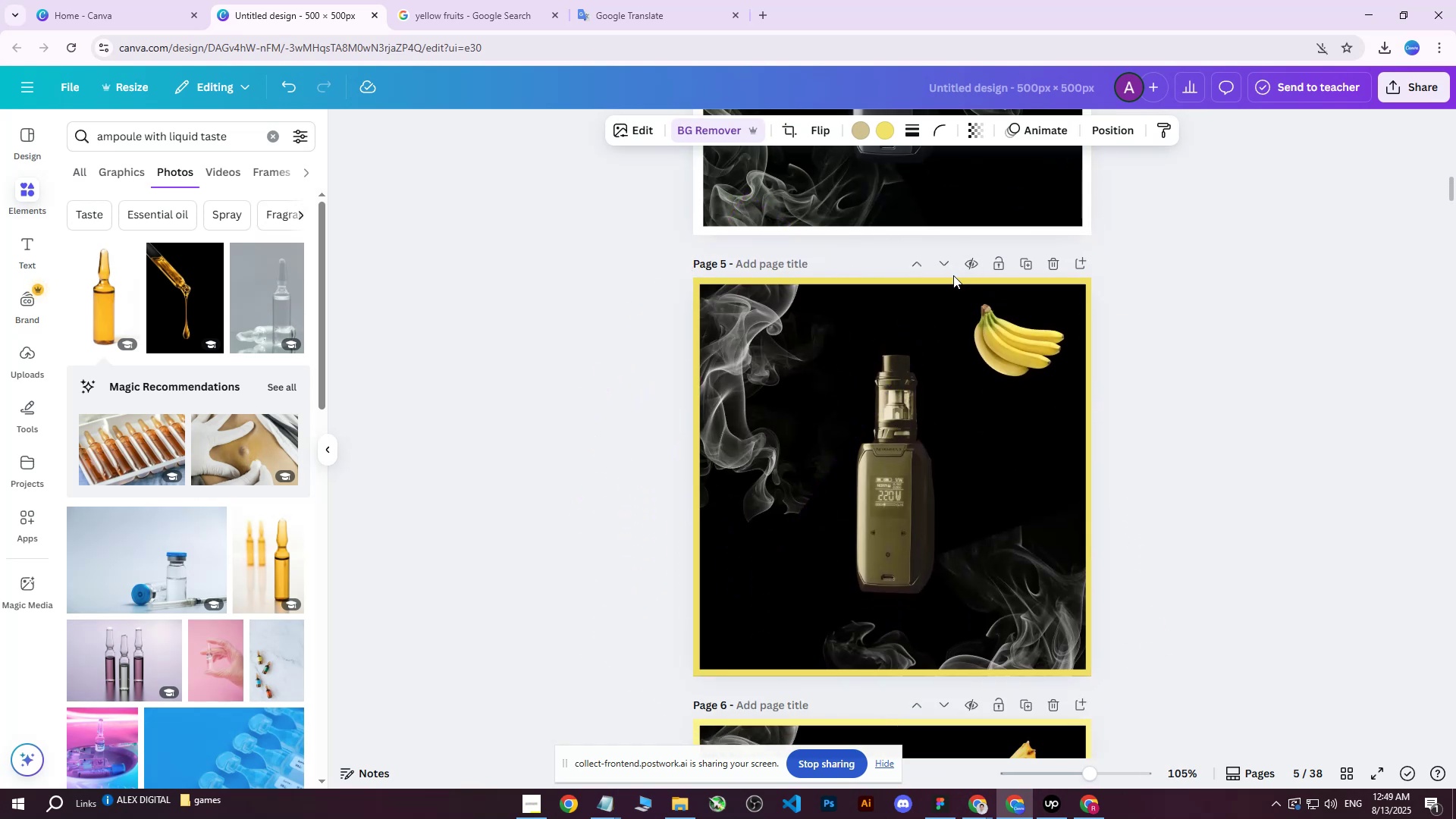 
left_click([951, 279])
 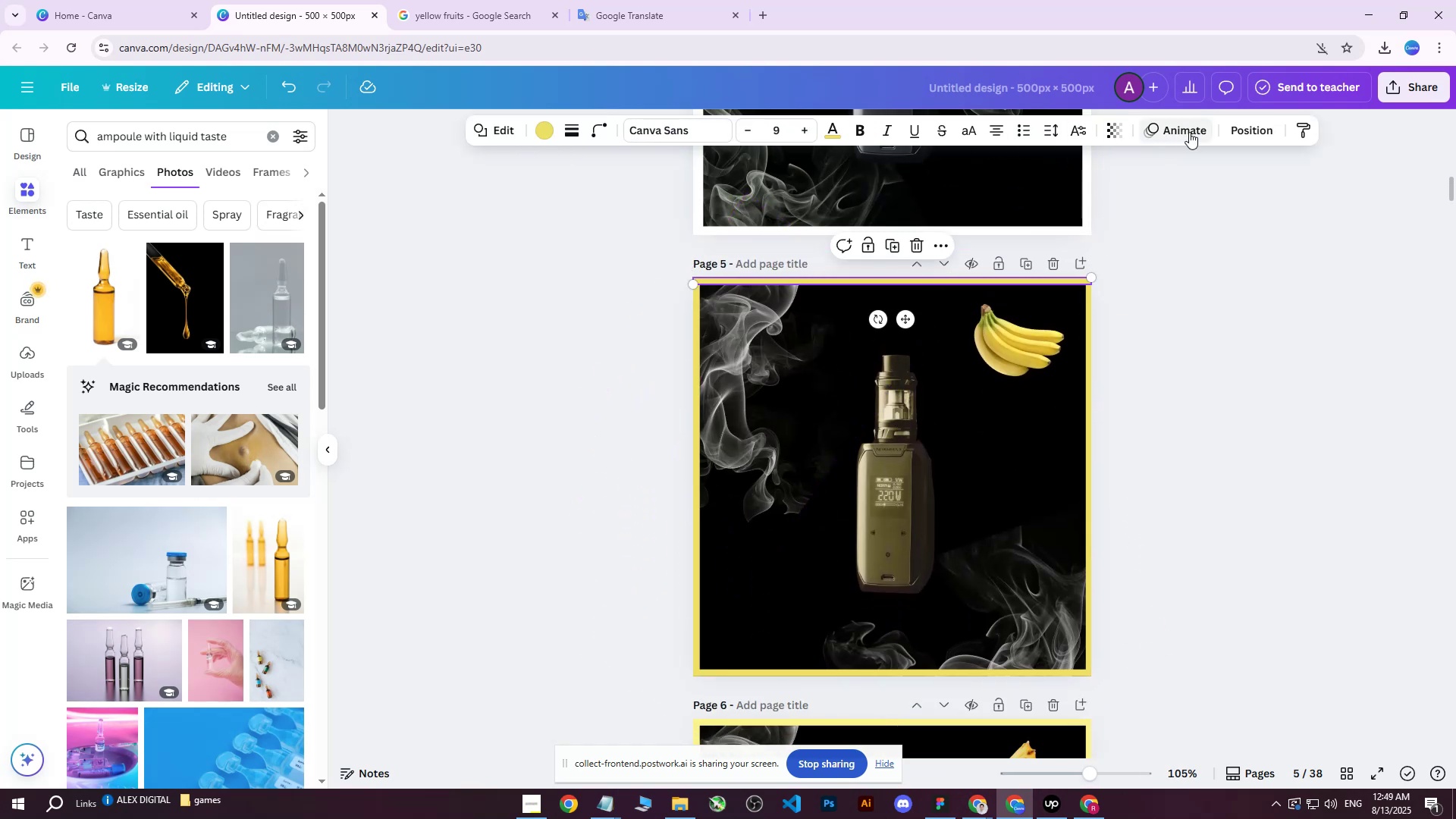 
left_click([1239, 126])
 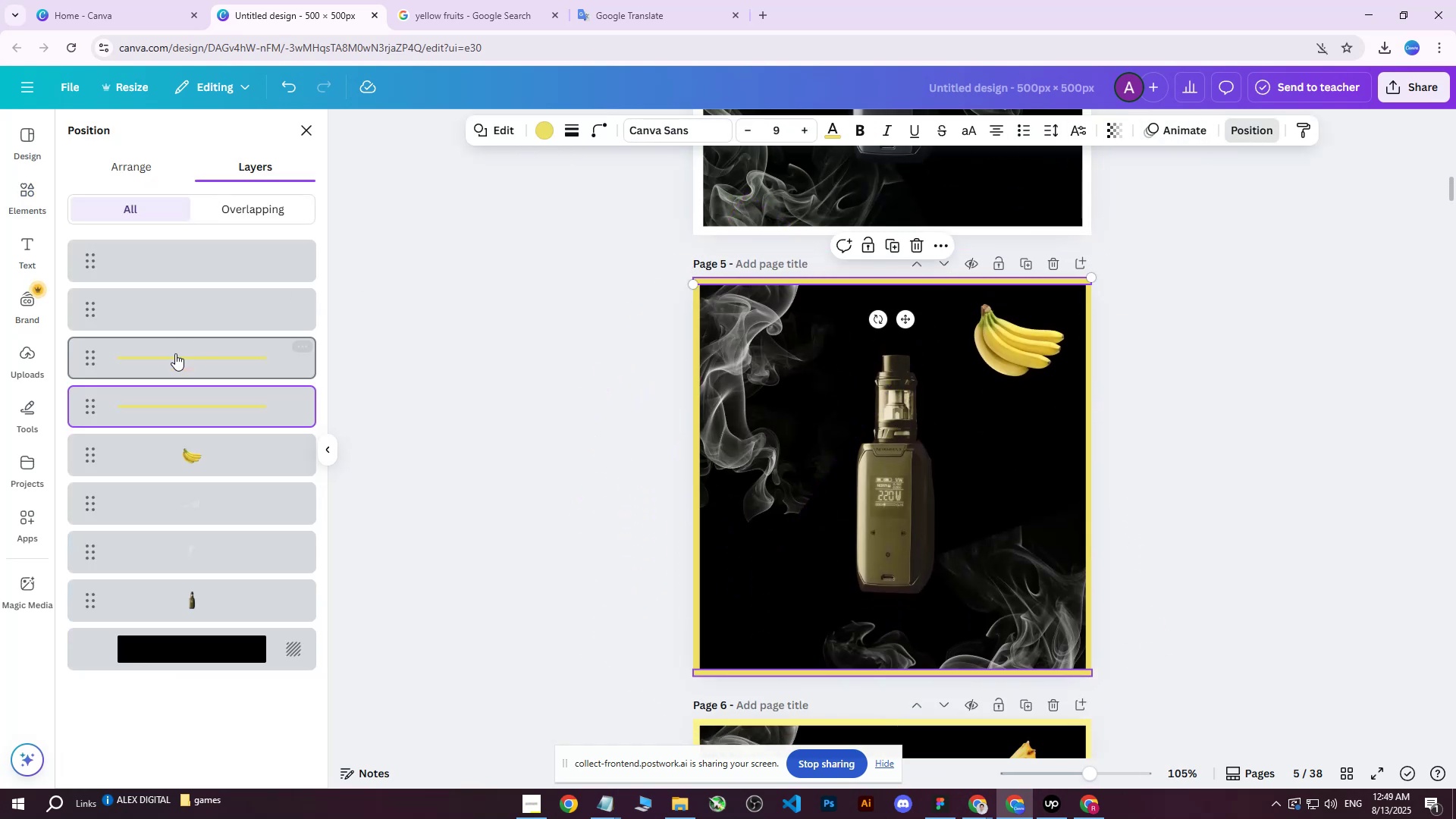 
left_click([170, 361])
 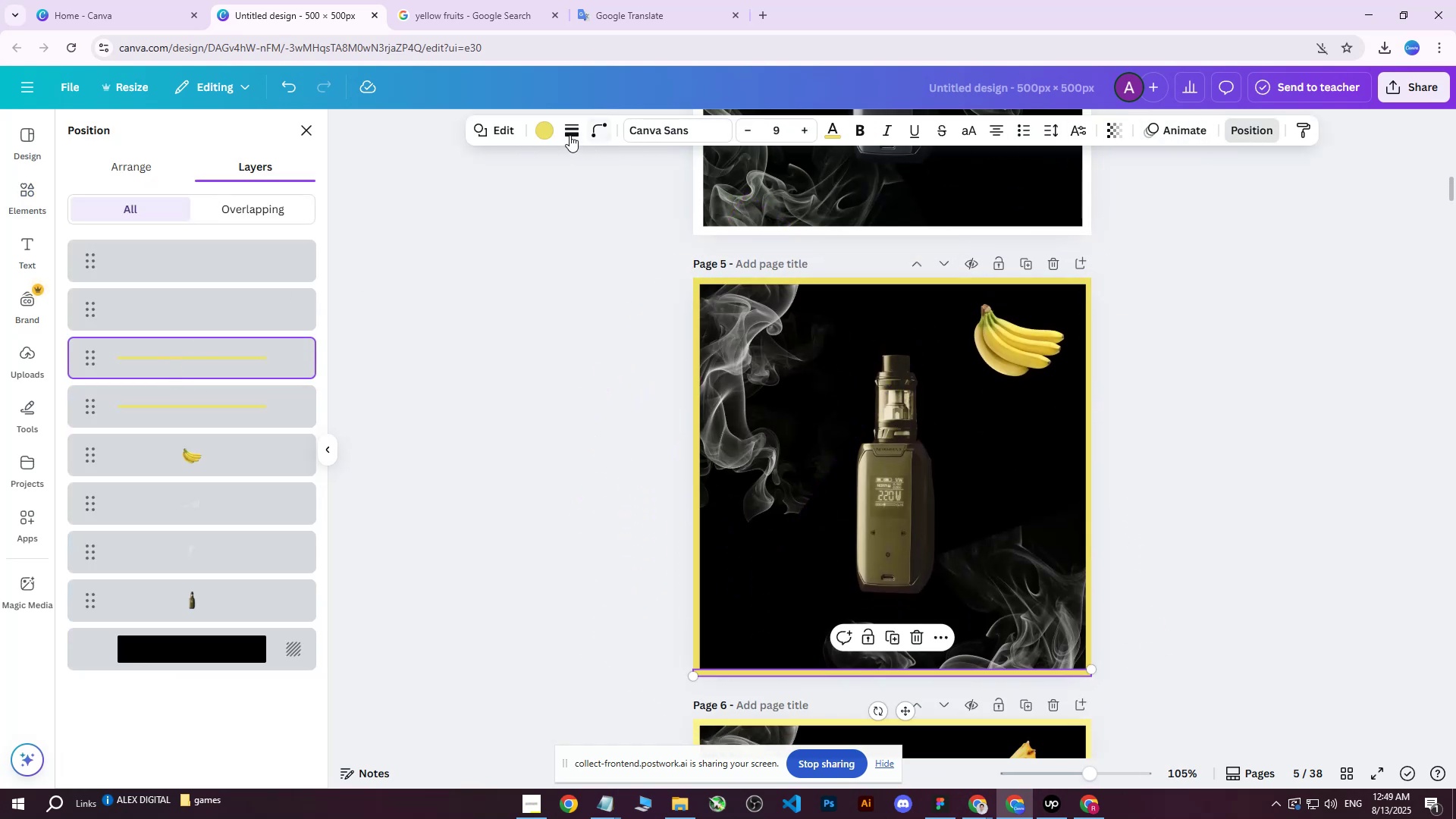 
left_click([549, 130])
 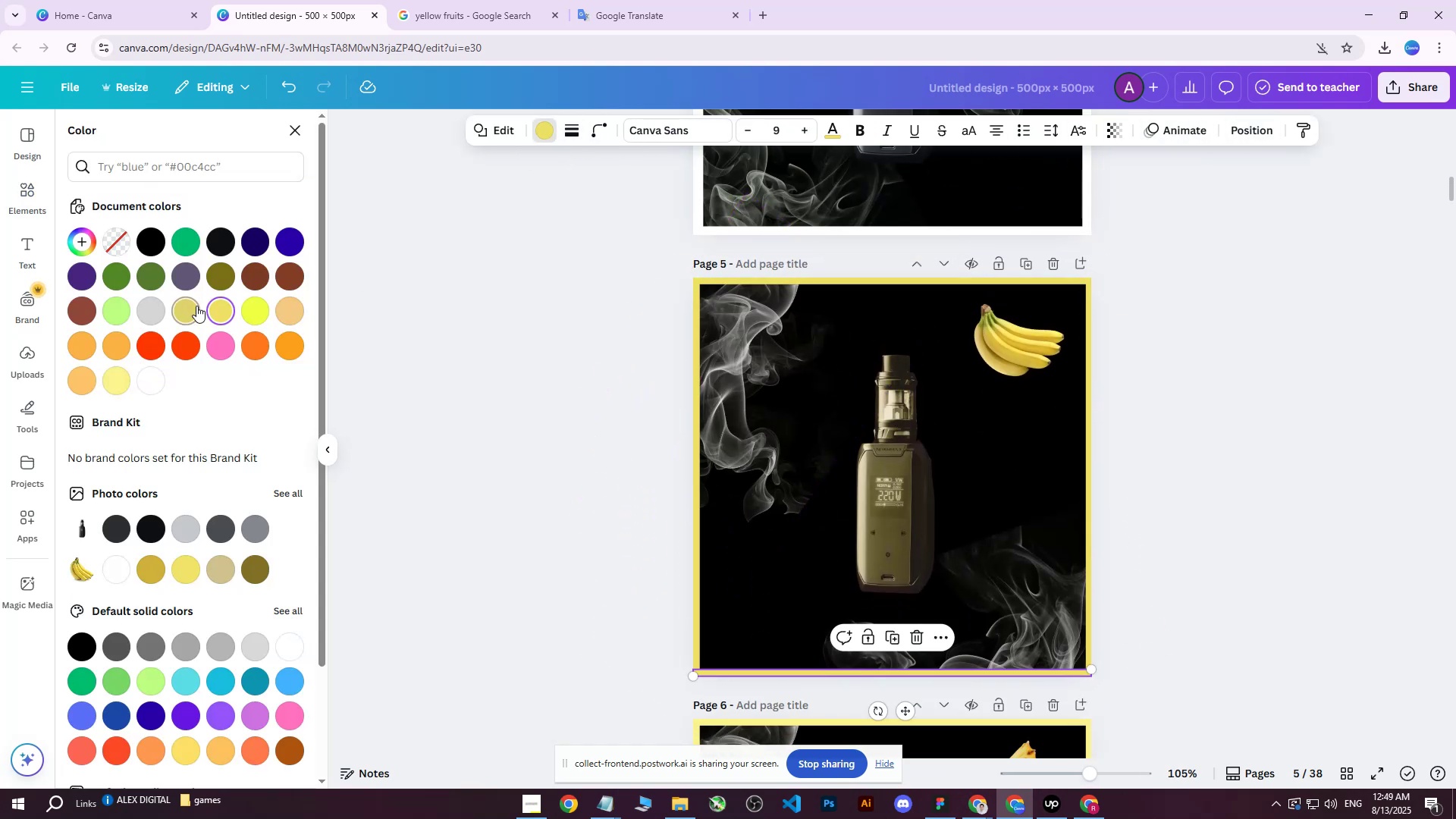 
left_click([215, 315])
 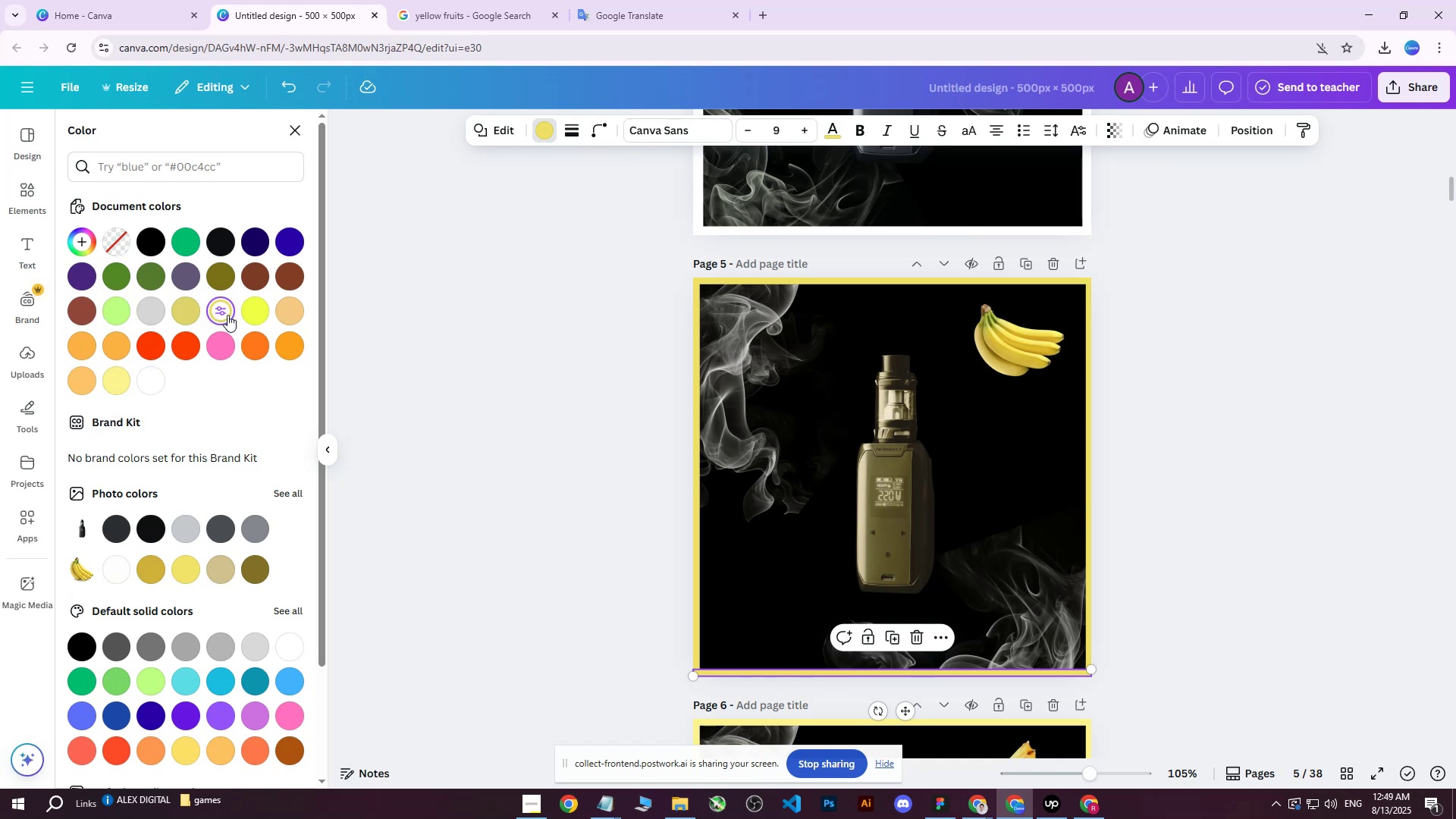 
left_click([227, 314])
 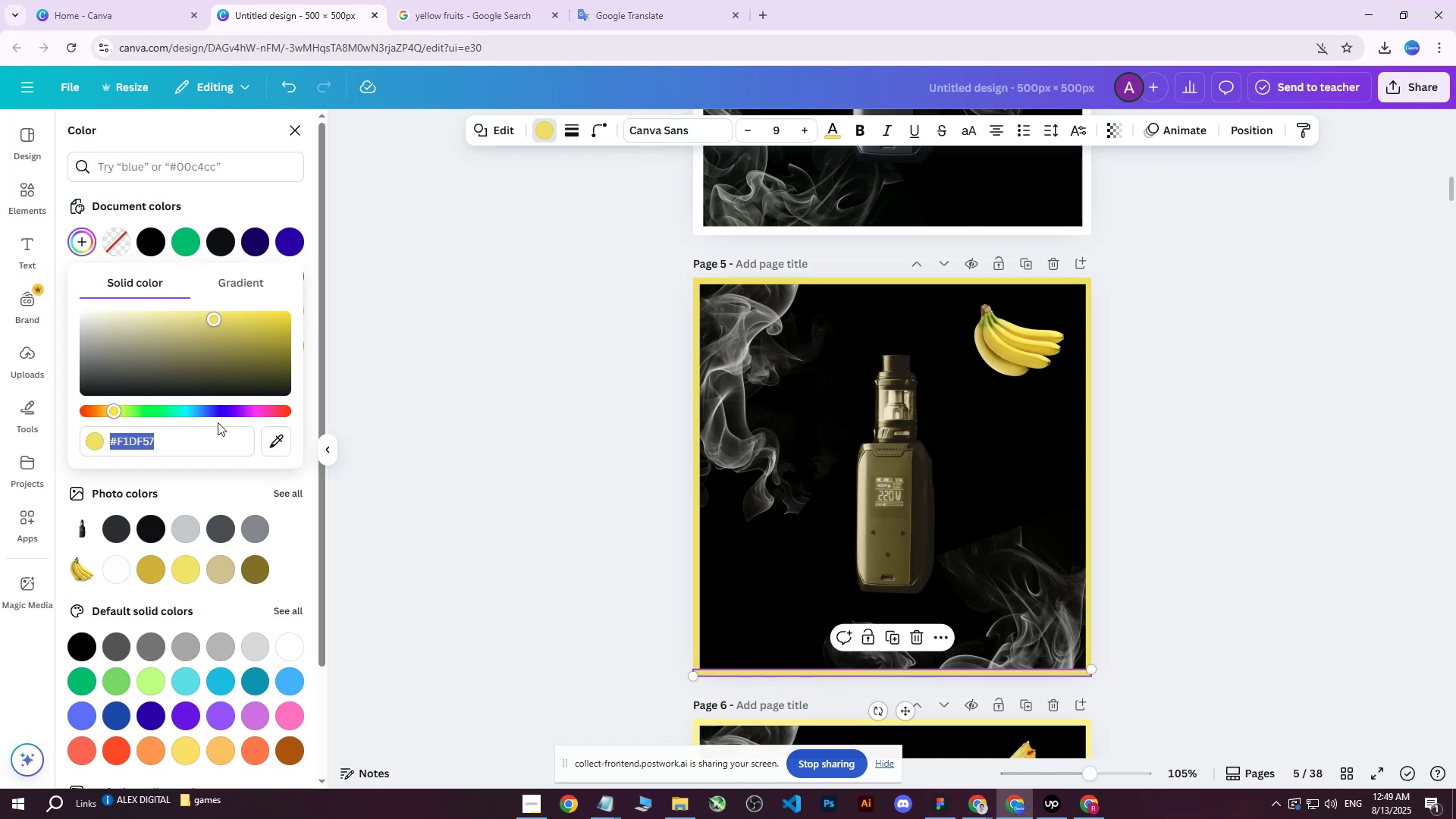 
left_click([183, 429])
 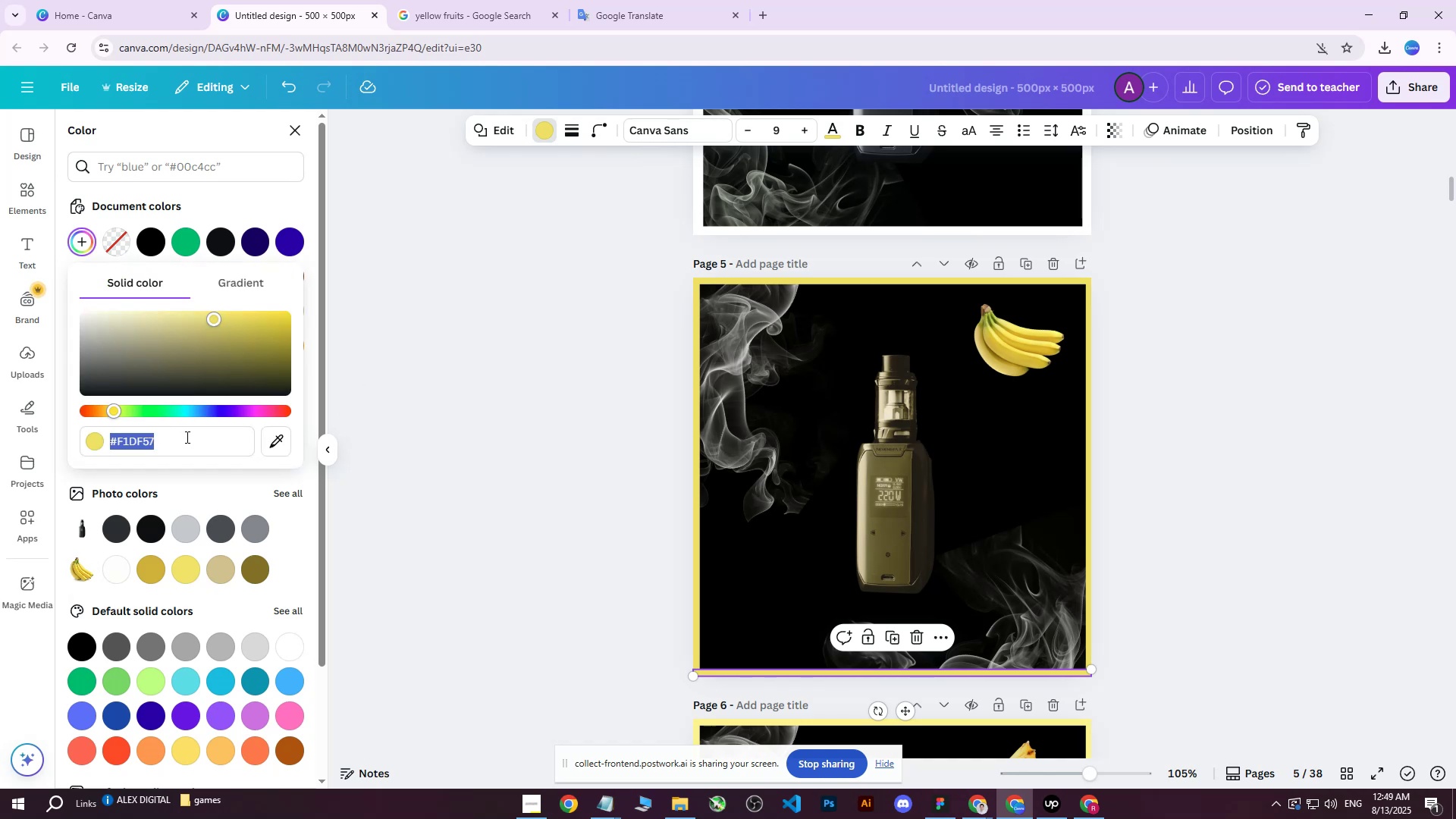 
left_click_drag(start_coordinate=[186, 438], to_coordinate=[143, 441])
 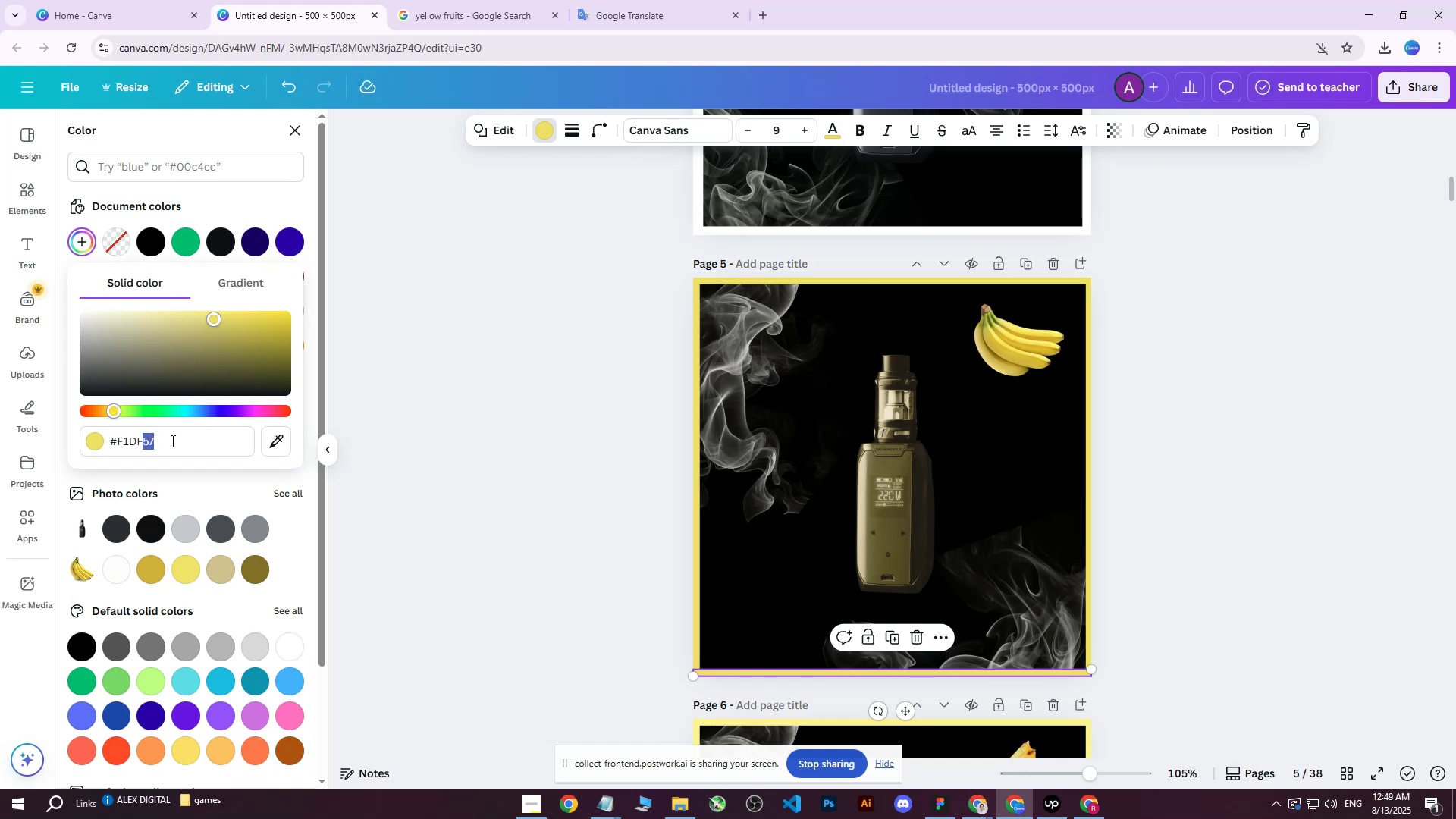 
left_click_drag(start_coordinate=[172, 441], to_coordinate=[102, 439])
 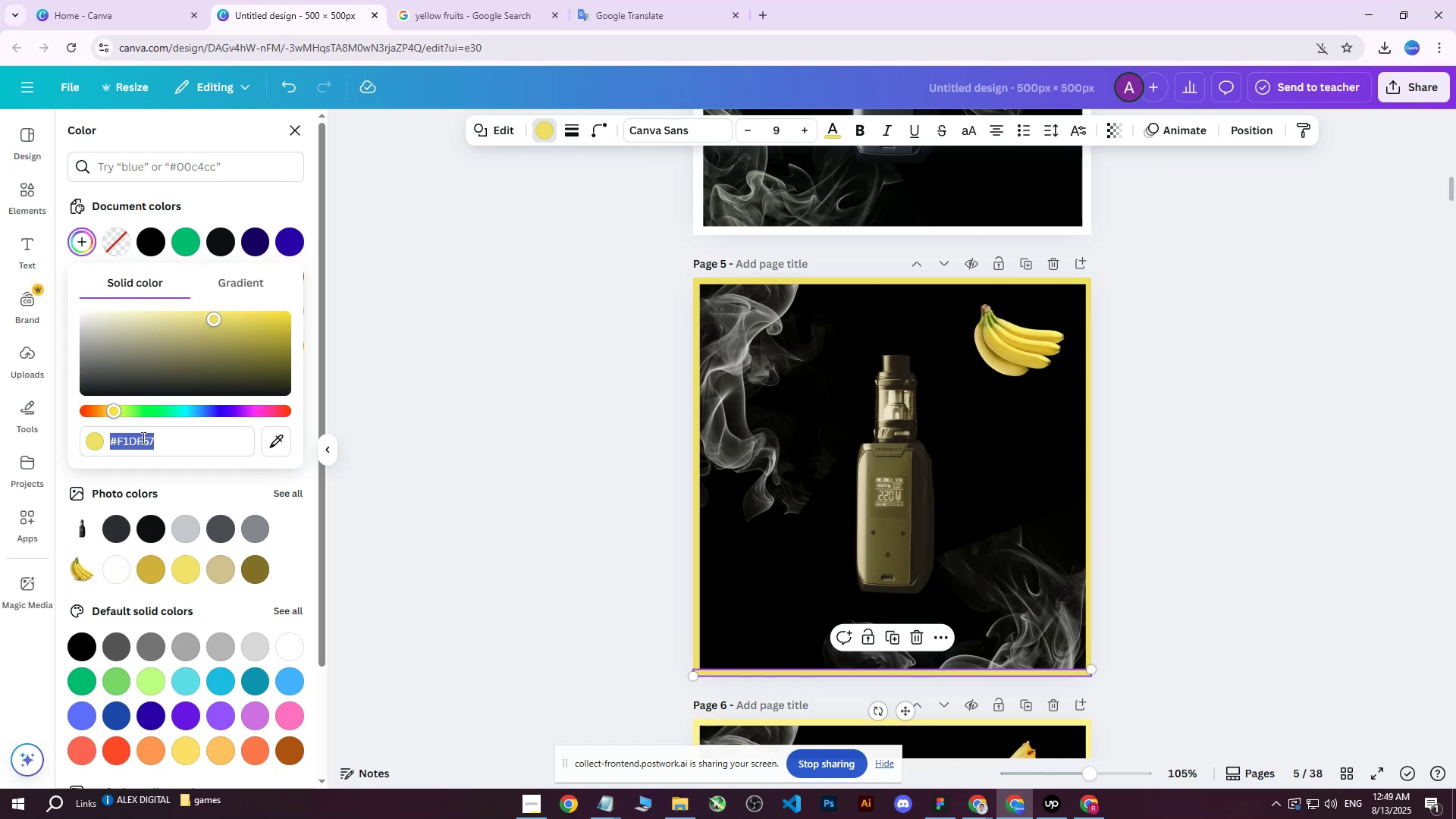 
key(Control+ControlLeft)
 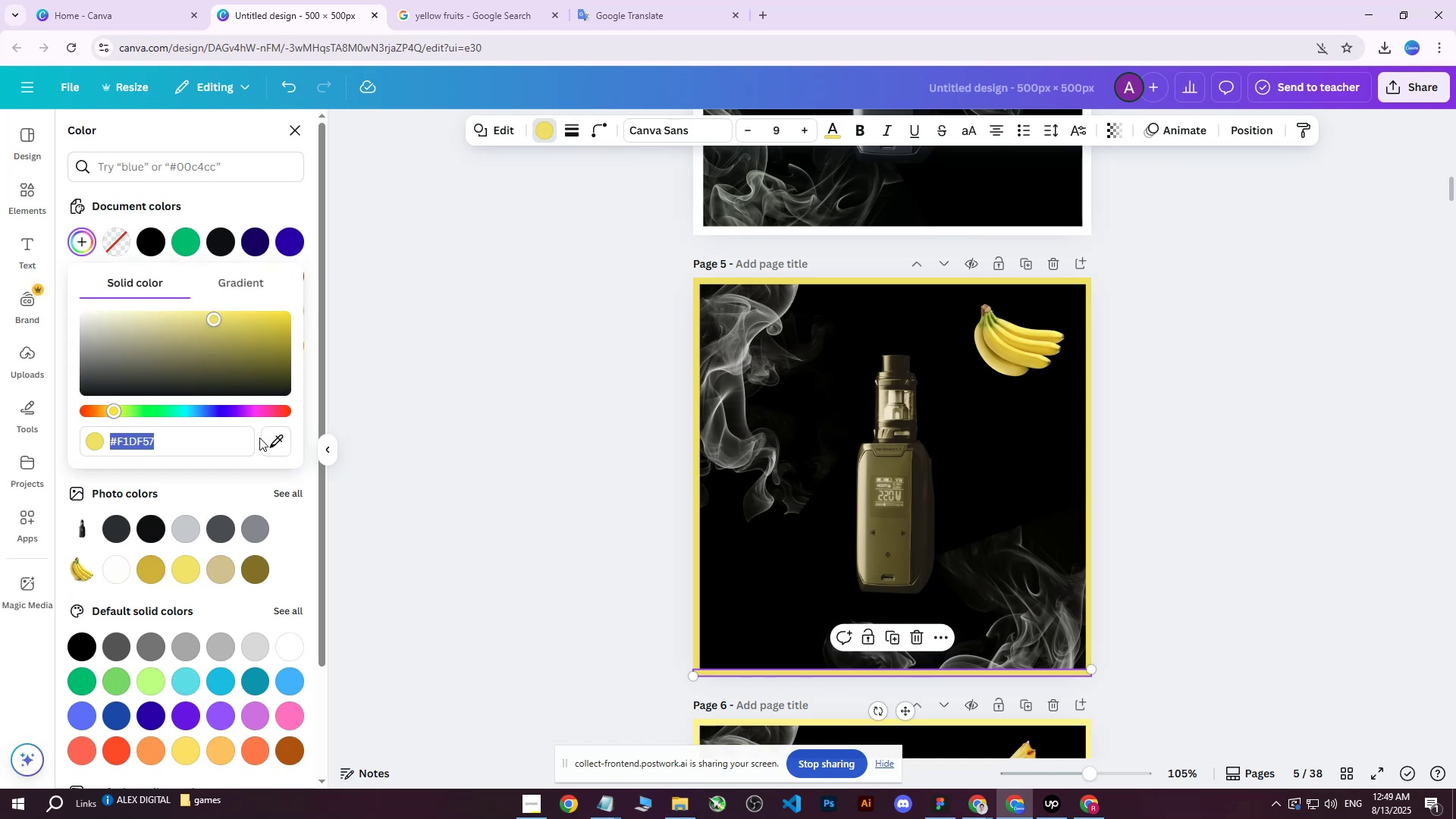 
key(Control+C)
 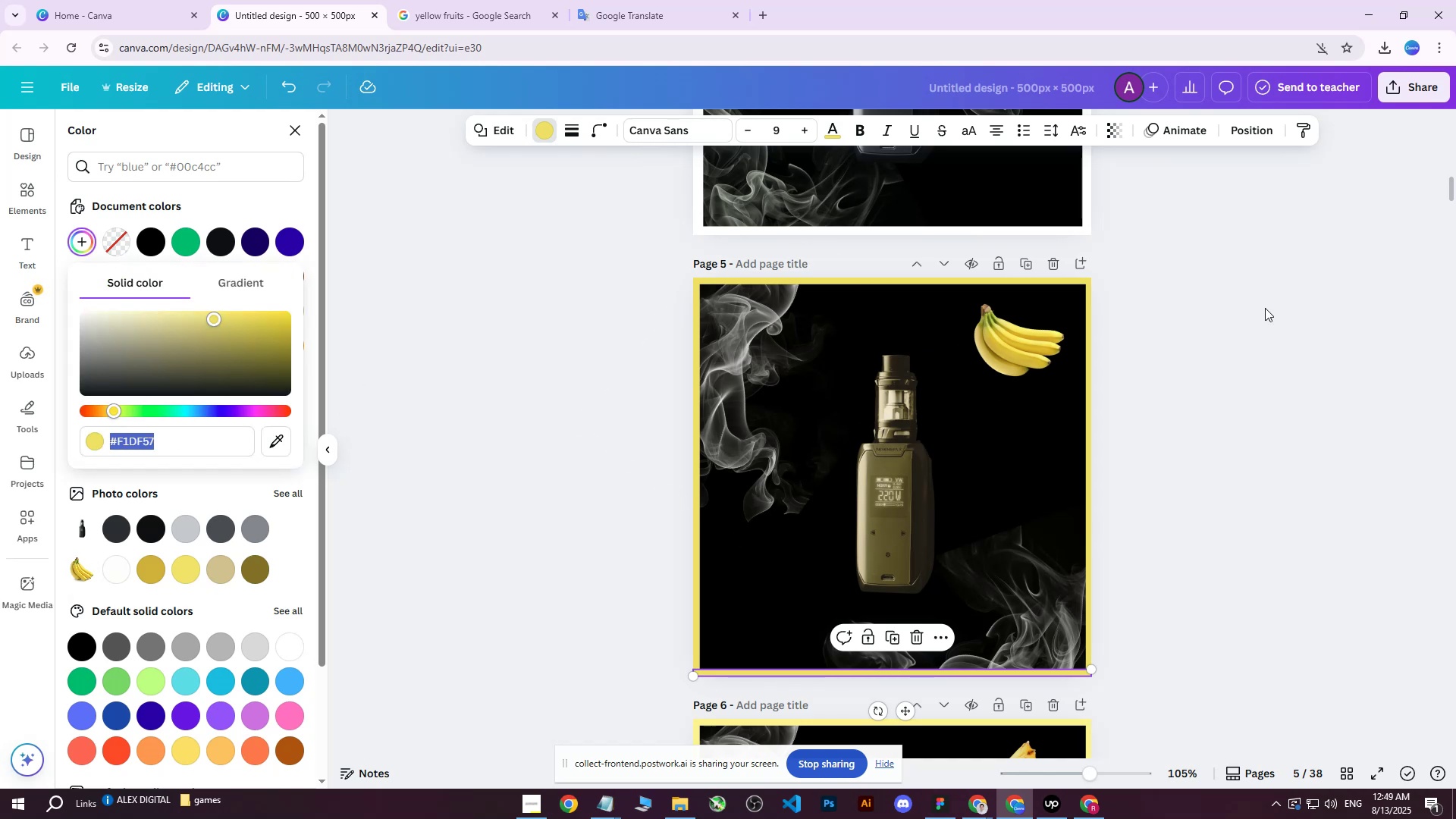 
left_click([1280, 295])
 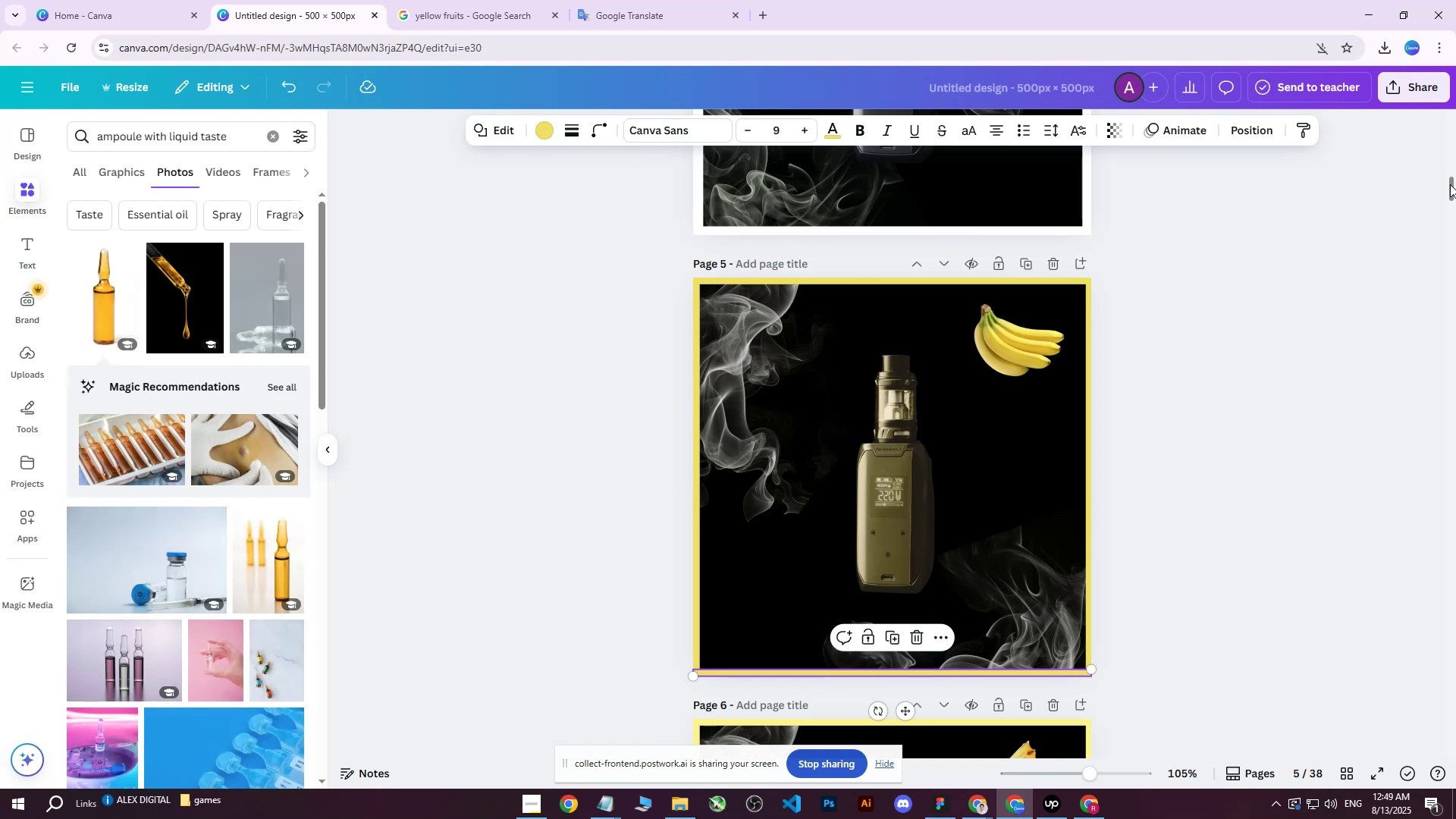 
scroll: coordinate [946, 441], scroll_direction: down, amount: 180.0
 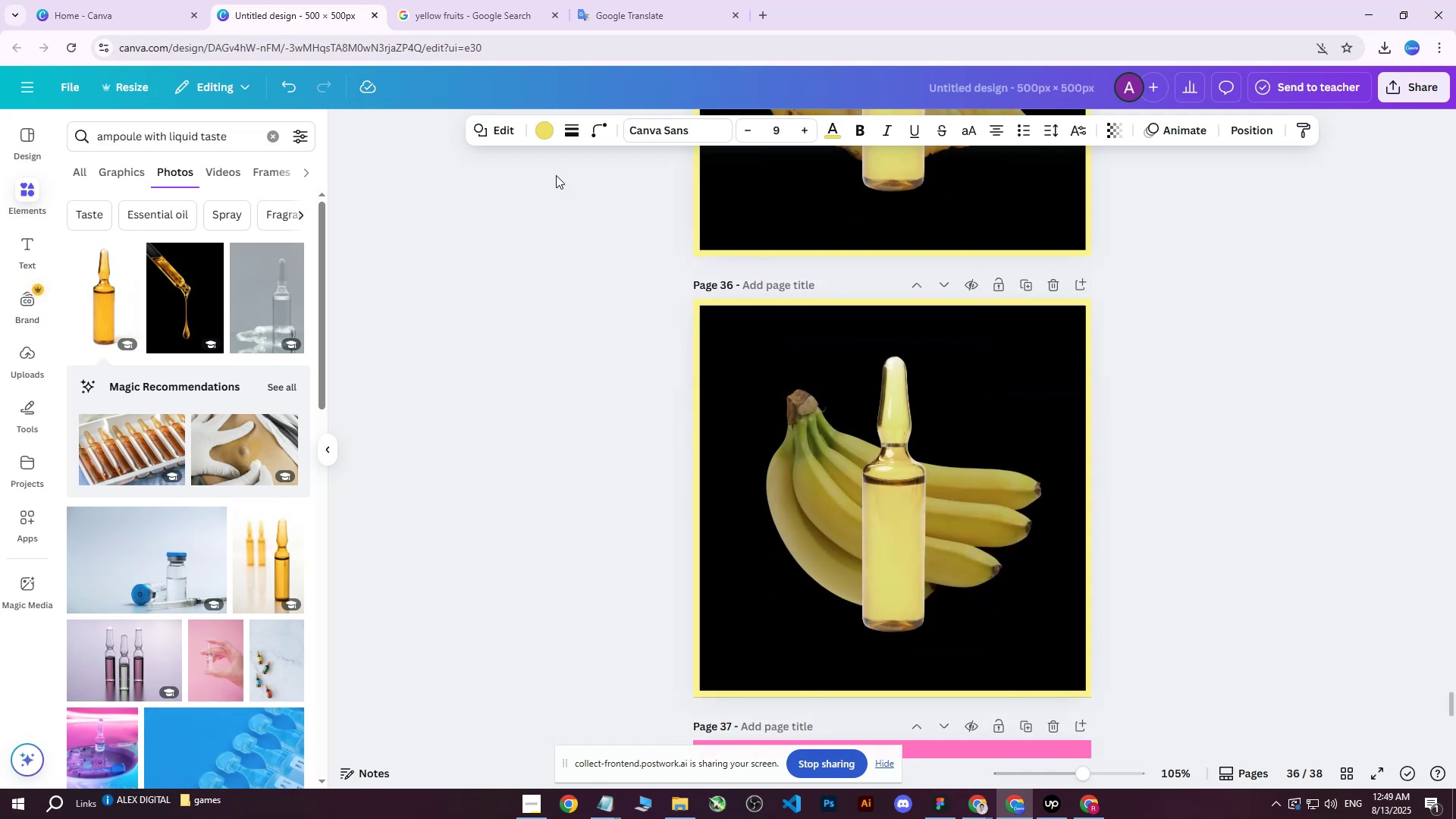 
left_click([907, 489])
 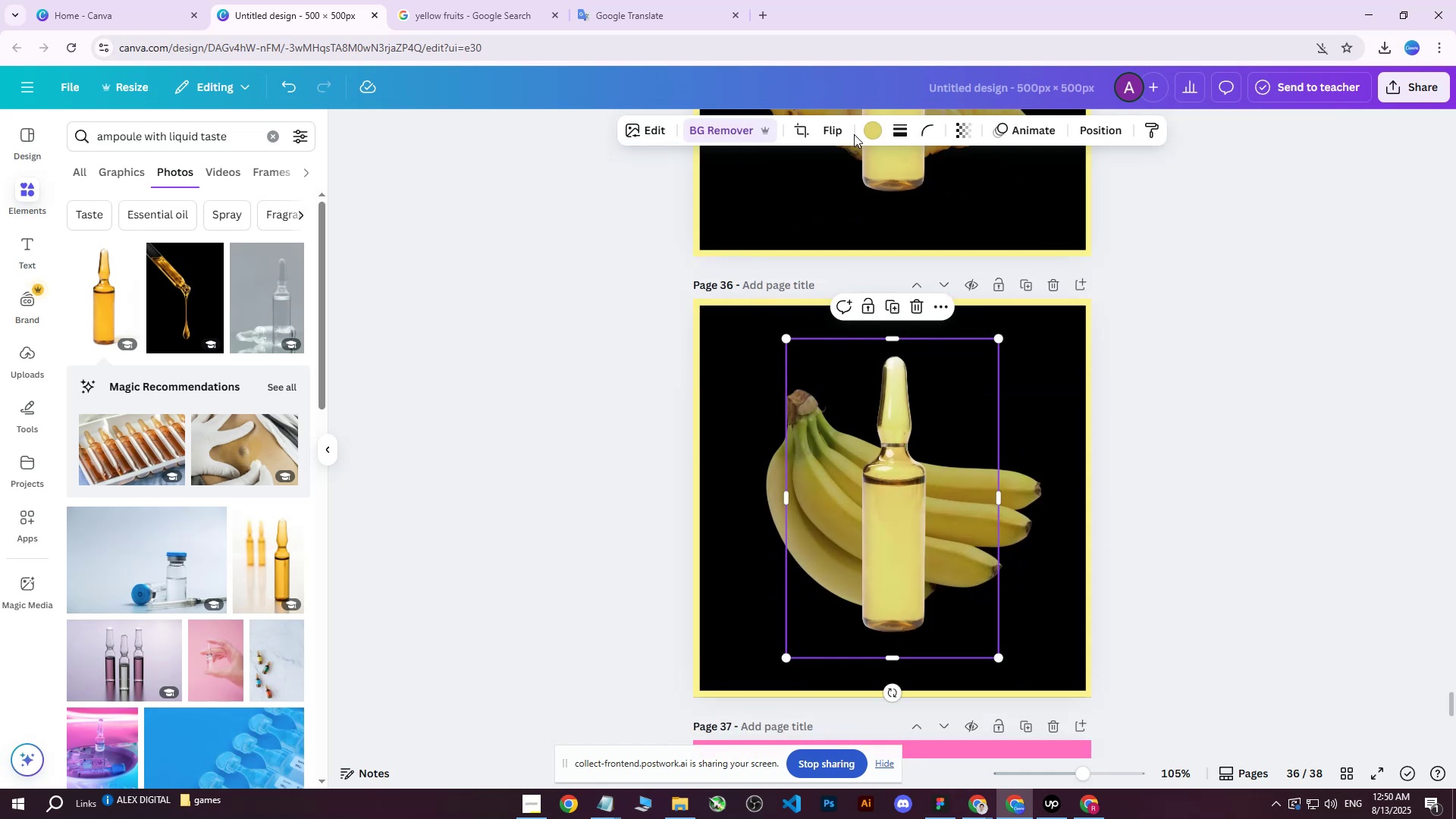 
left_click([870, 131])
 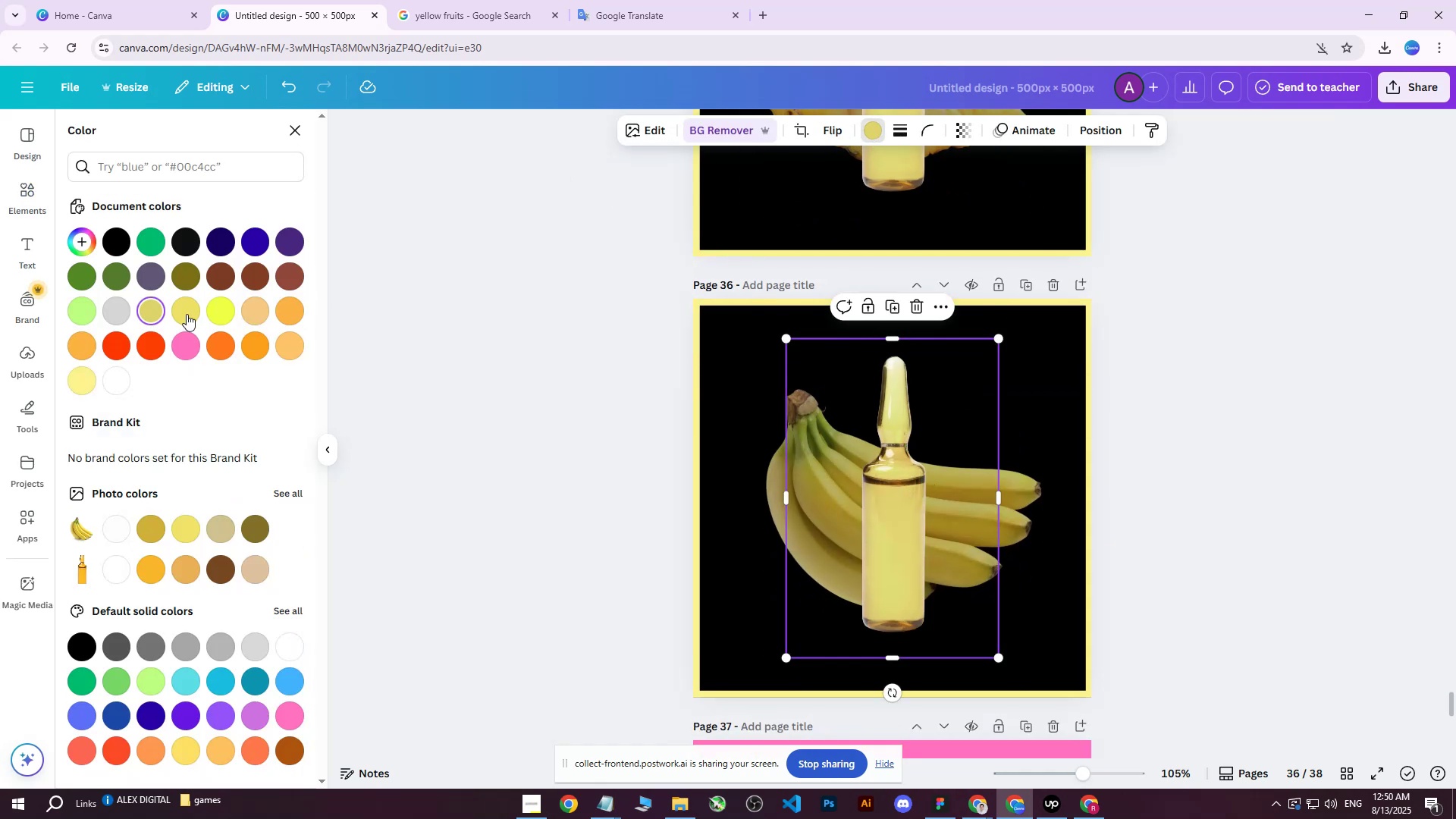 
left_click([156, 314])
 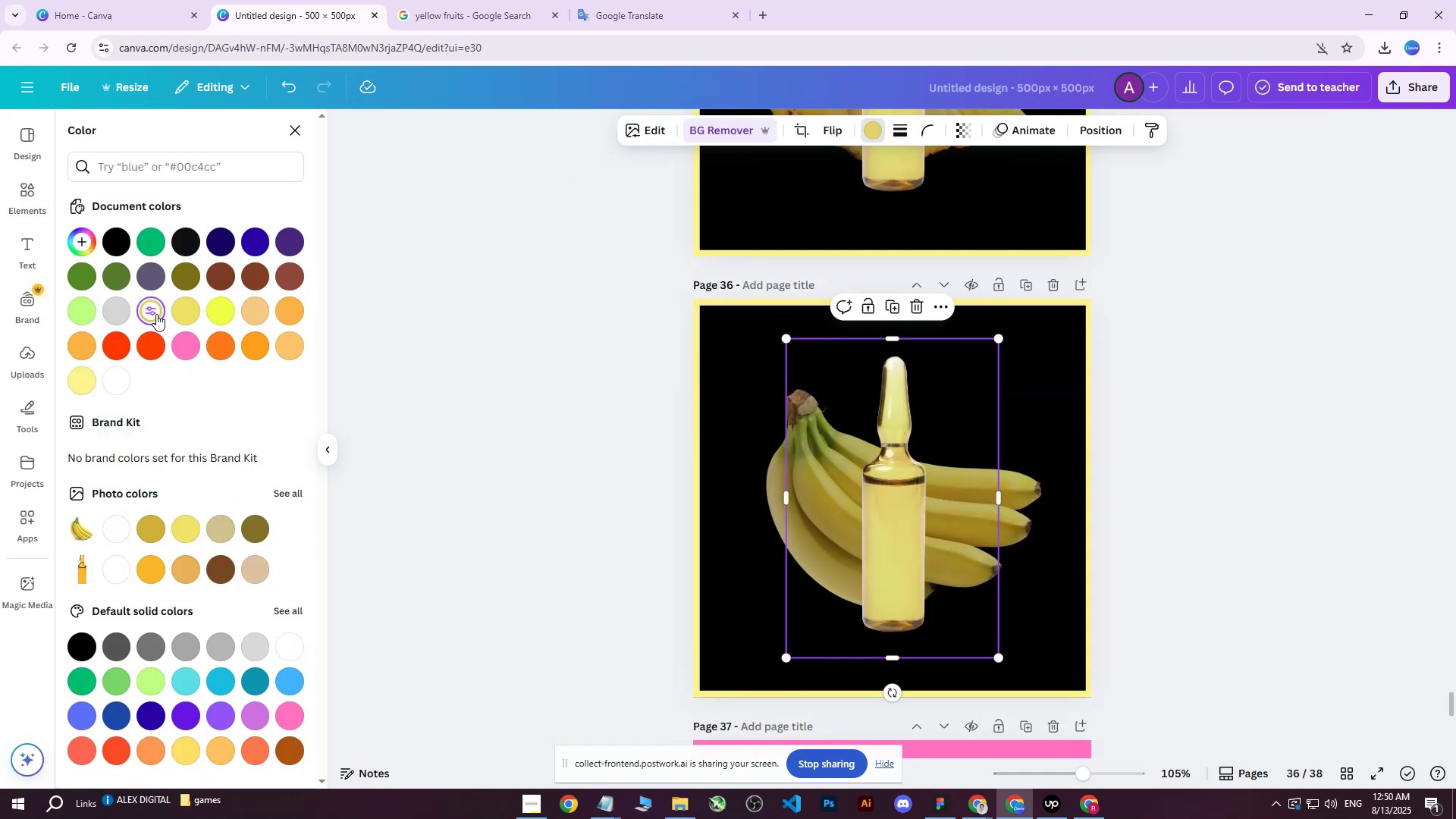 
left_click([156, 314])
 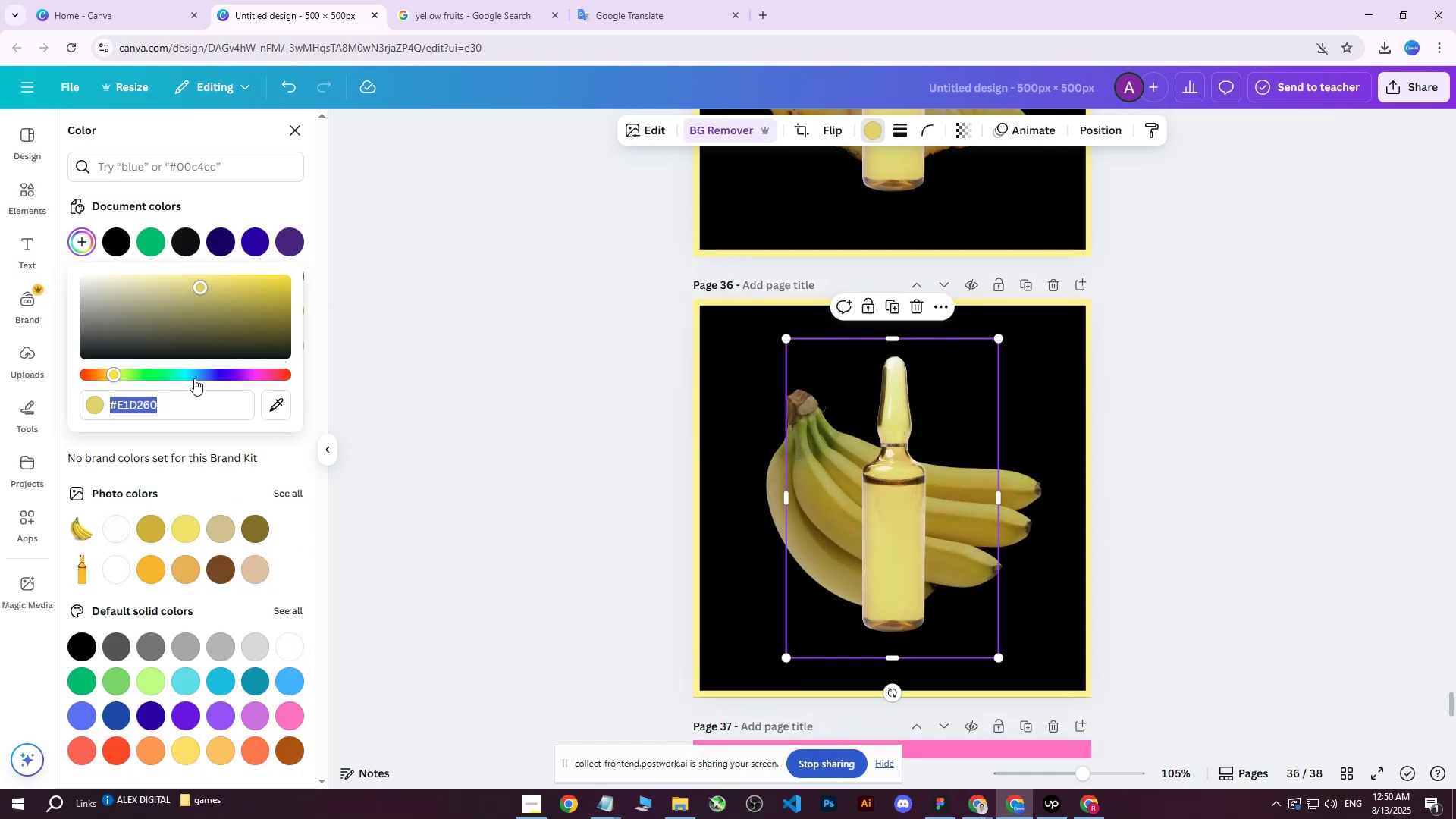 
key(Control+ControlLeft)
 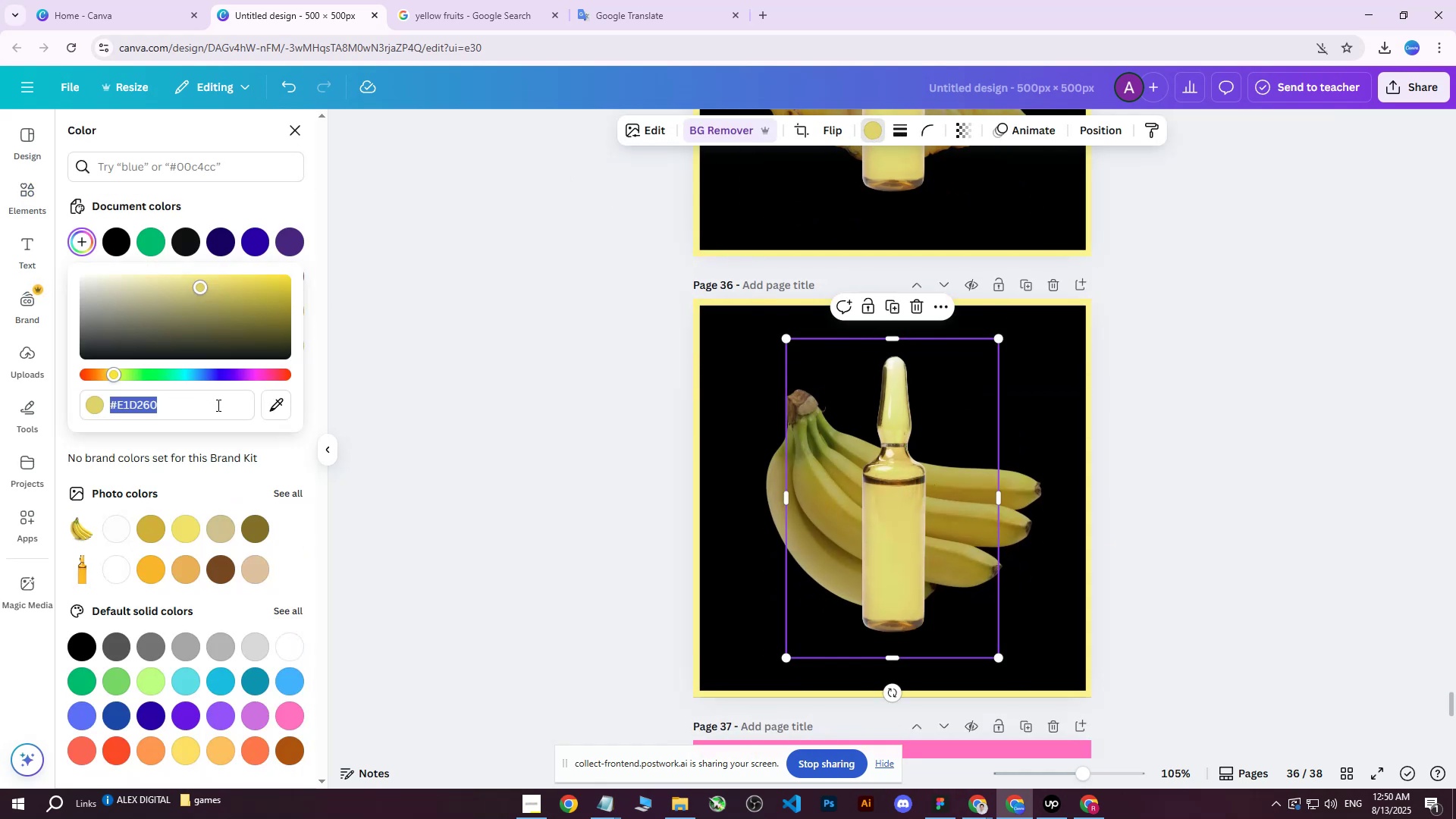 
key(Control+V)
 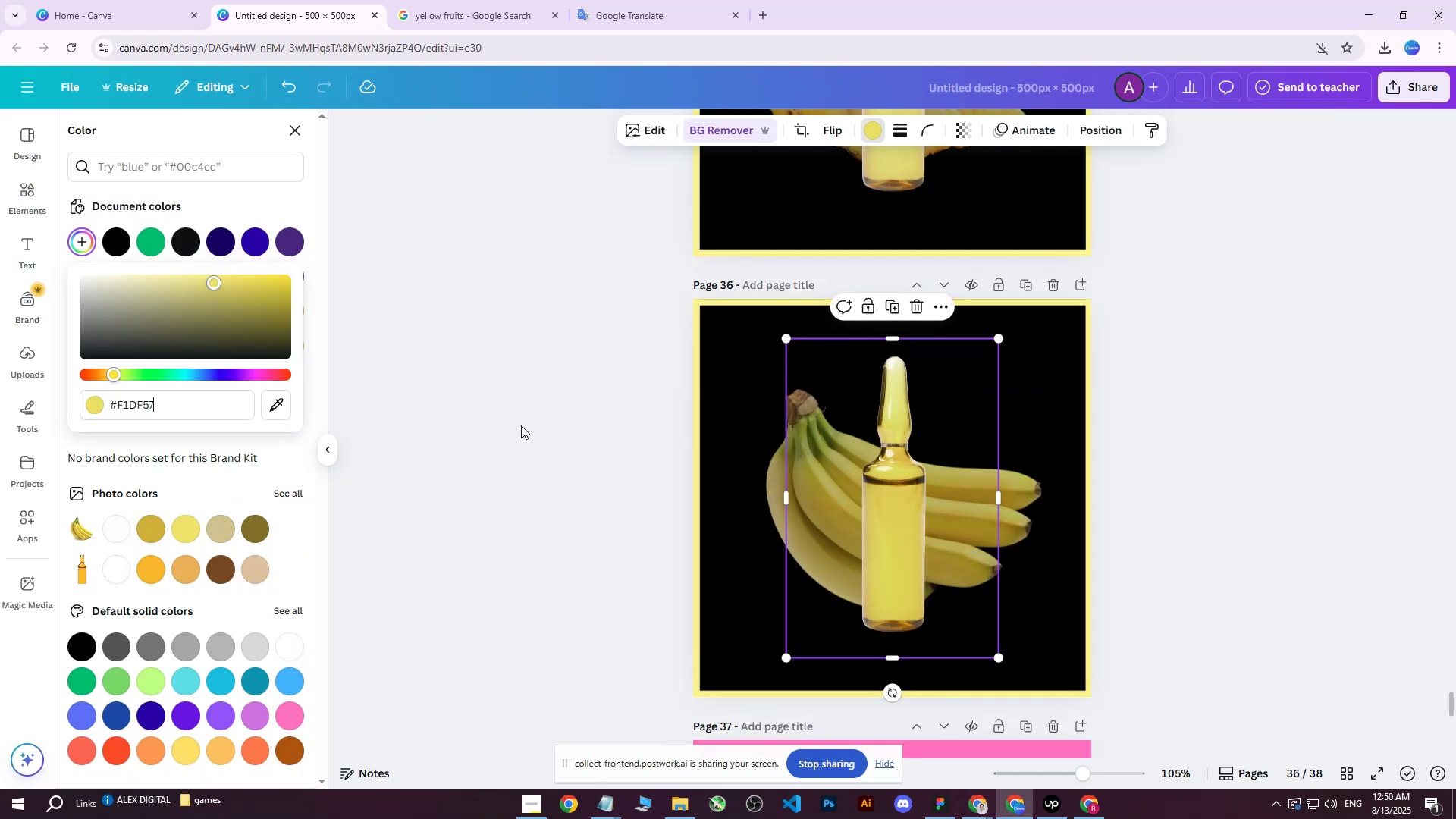 
left_click([521, 425])
 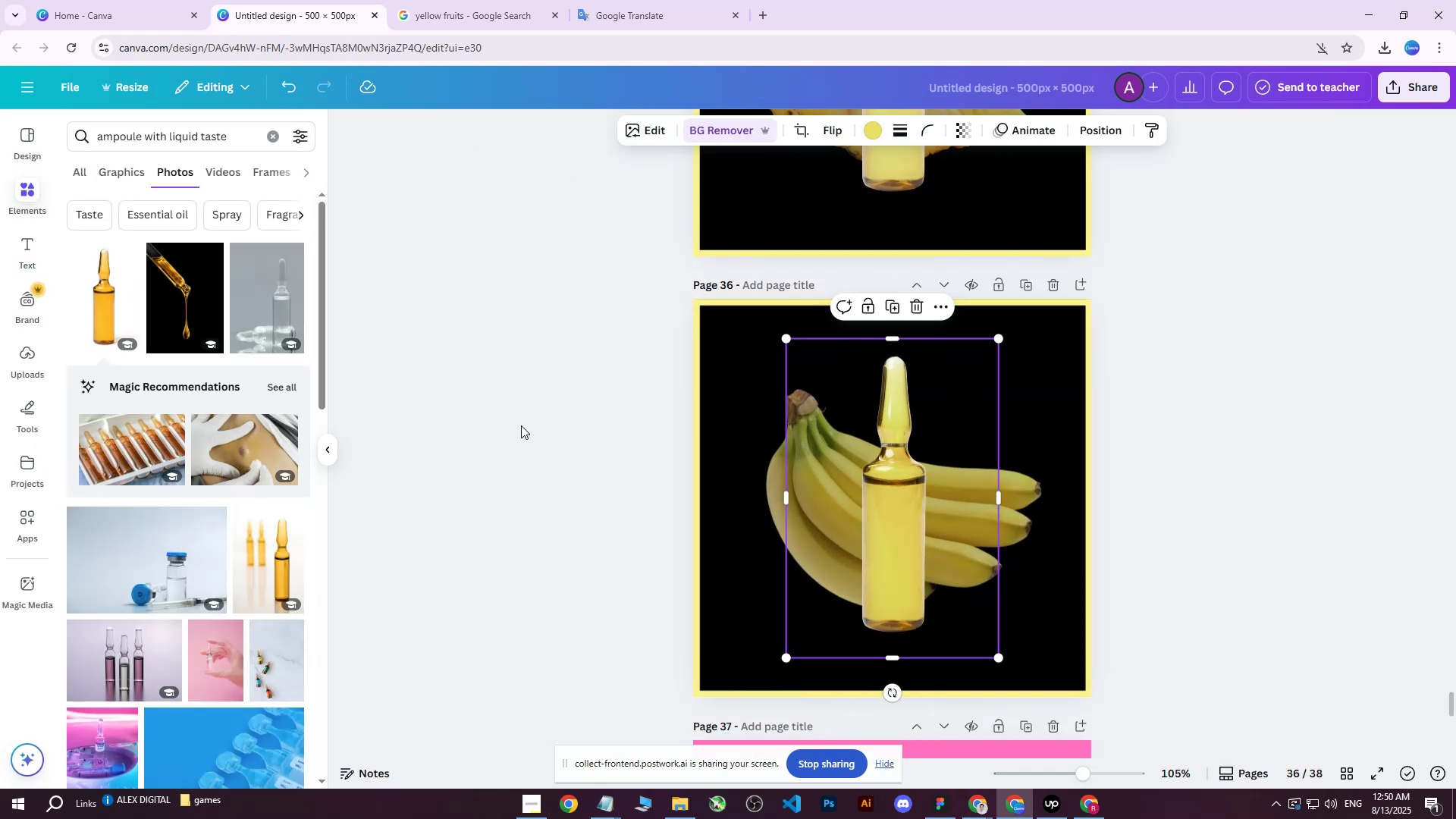 
left_click([521, 425])
 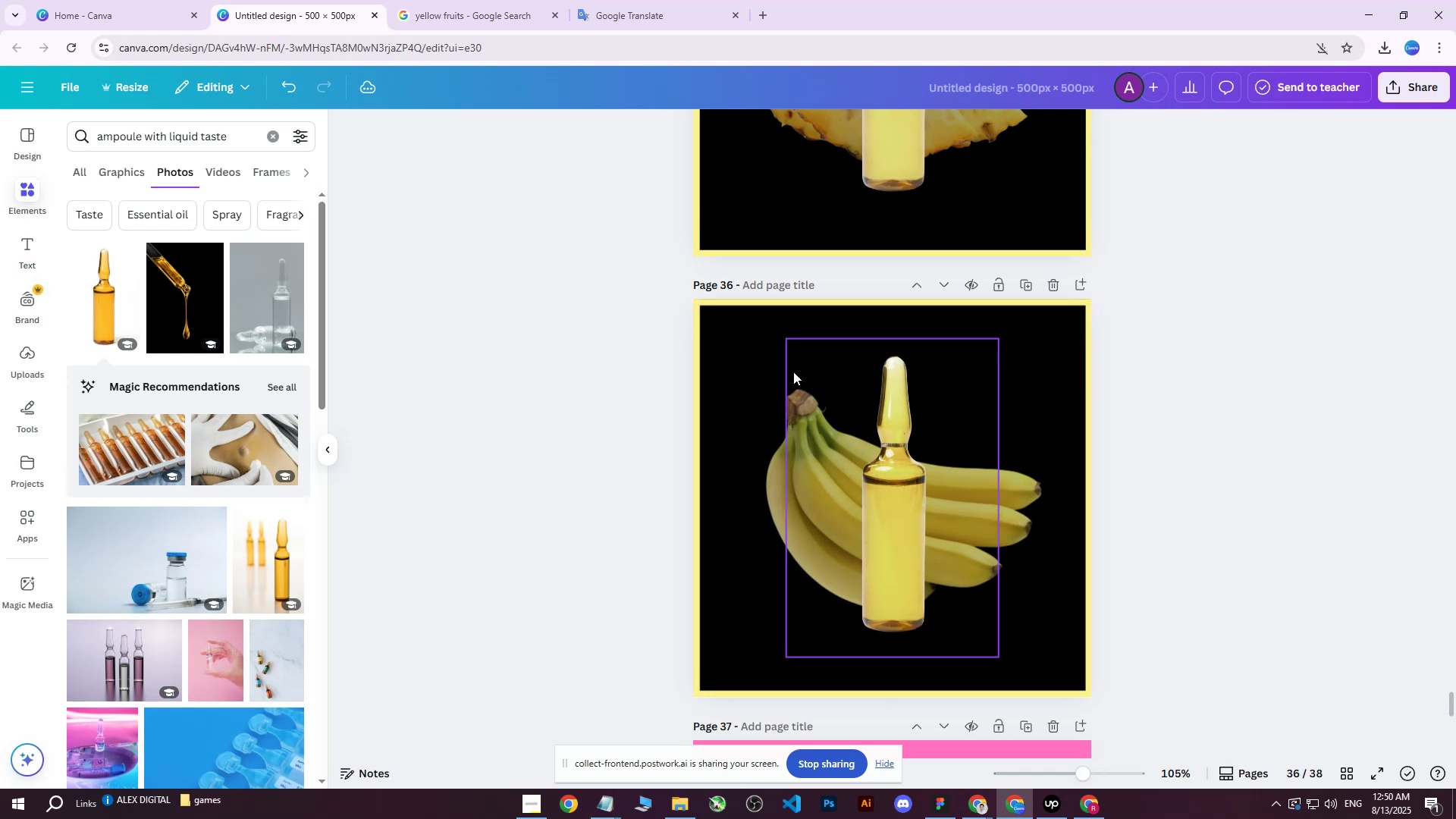 
left_click([730, 353])
 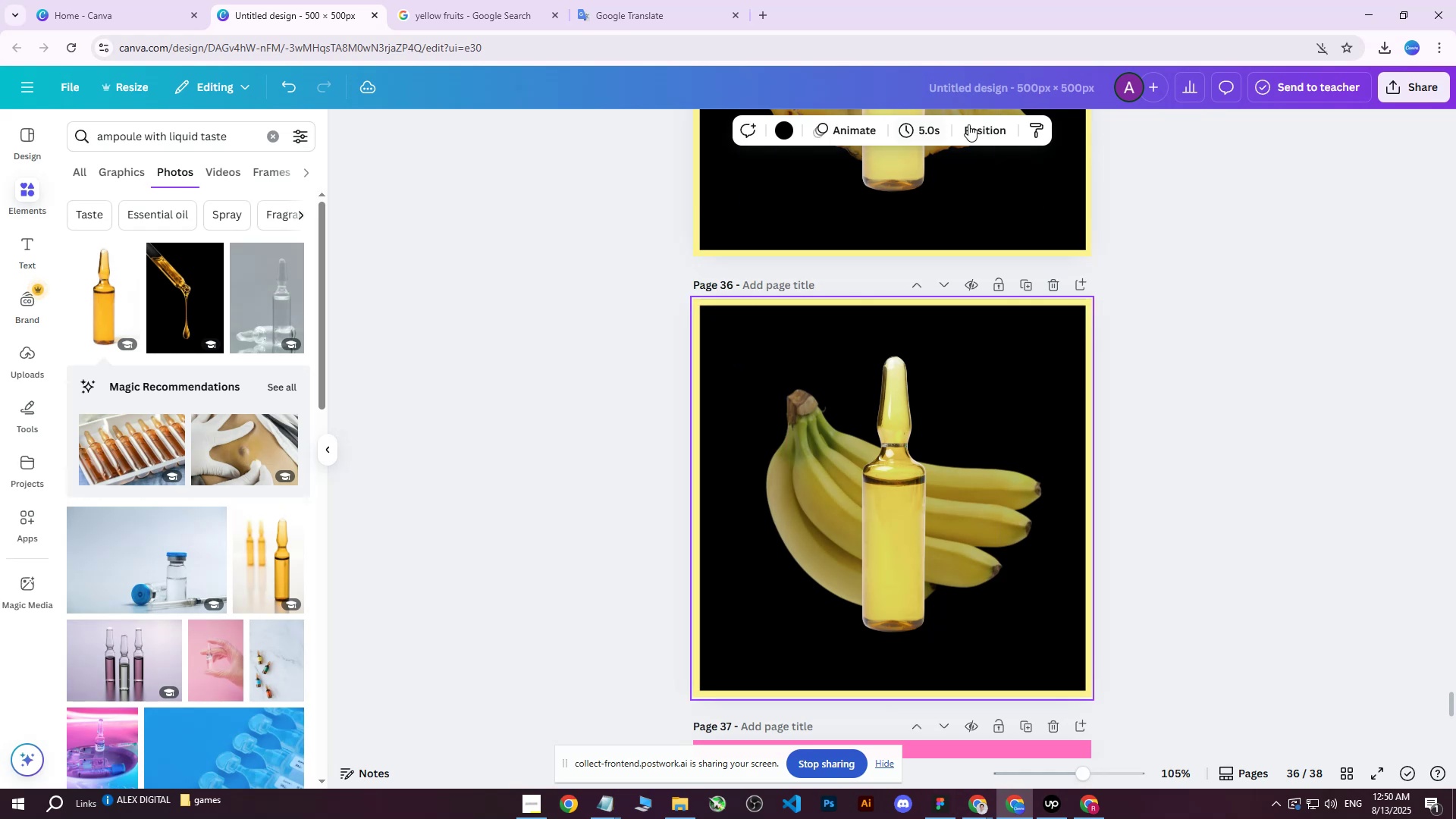 
left_click([993, 130])
 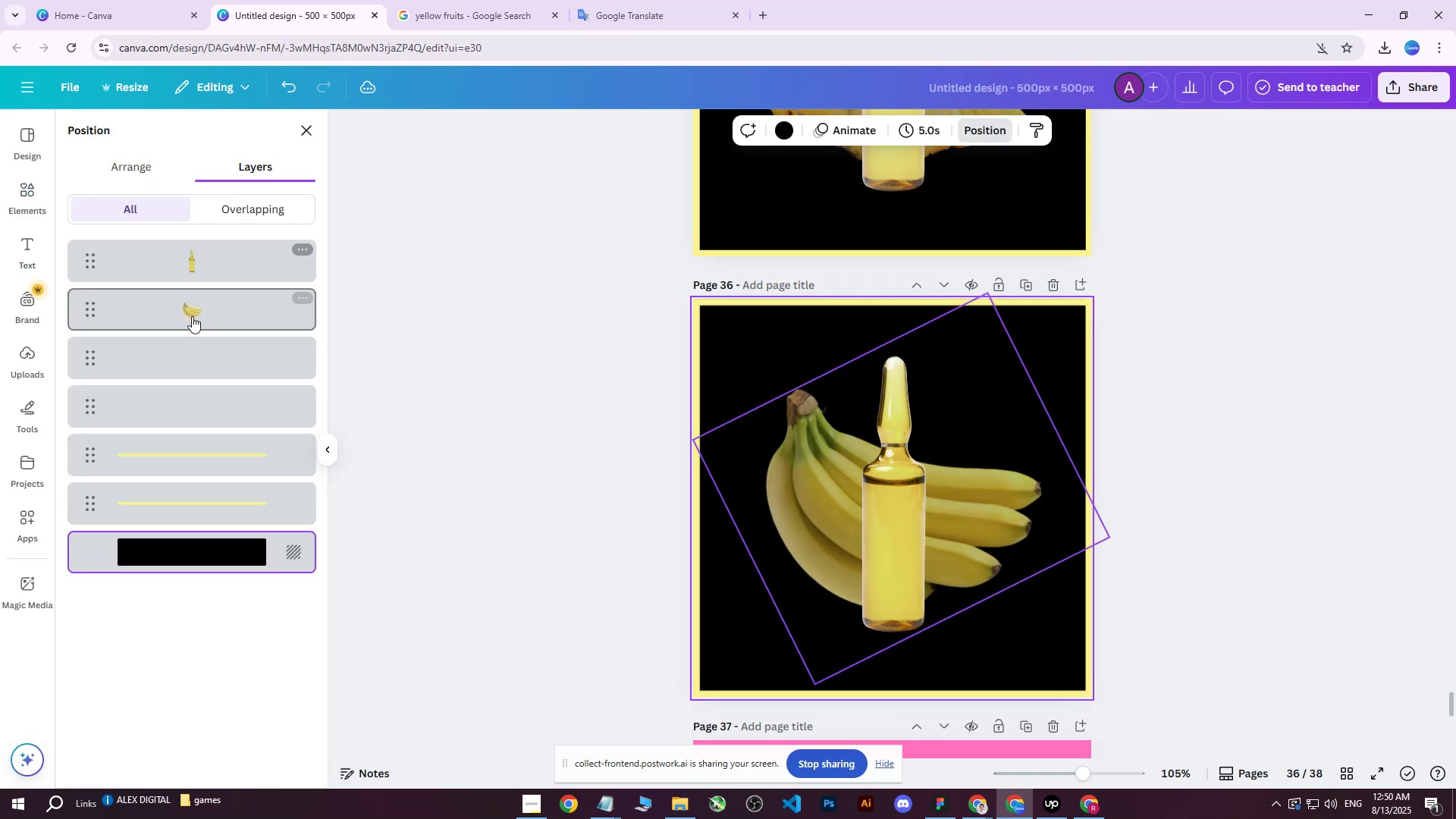 
left_click([187, 345])
 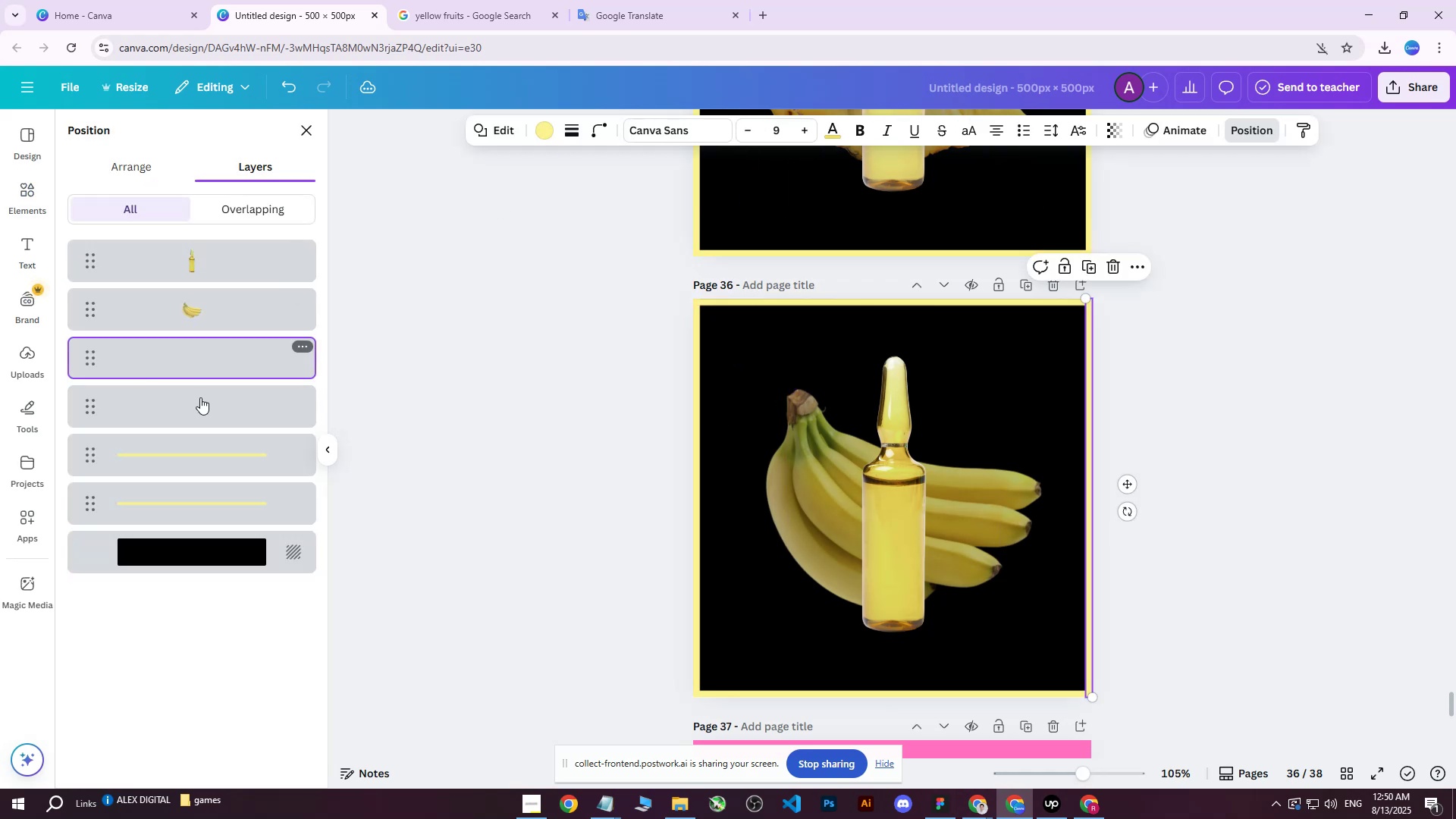 
hold_key(key=ShiftLeft, duration=0.52)
double_click([174, 505])
 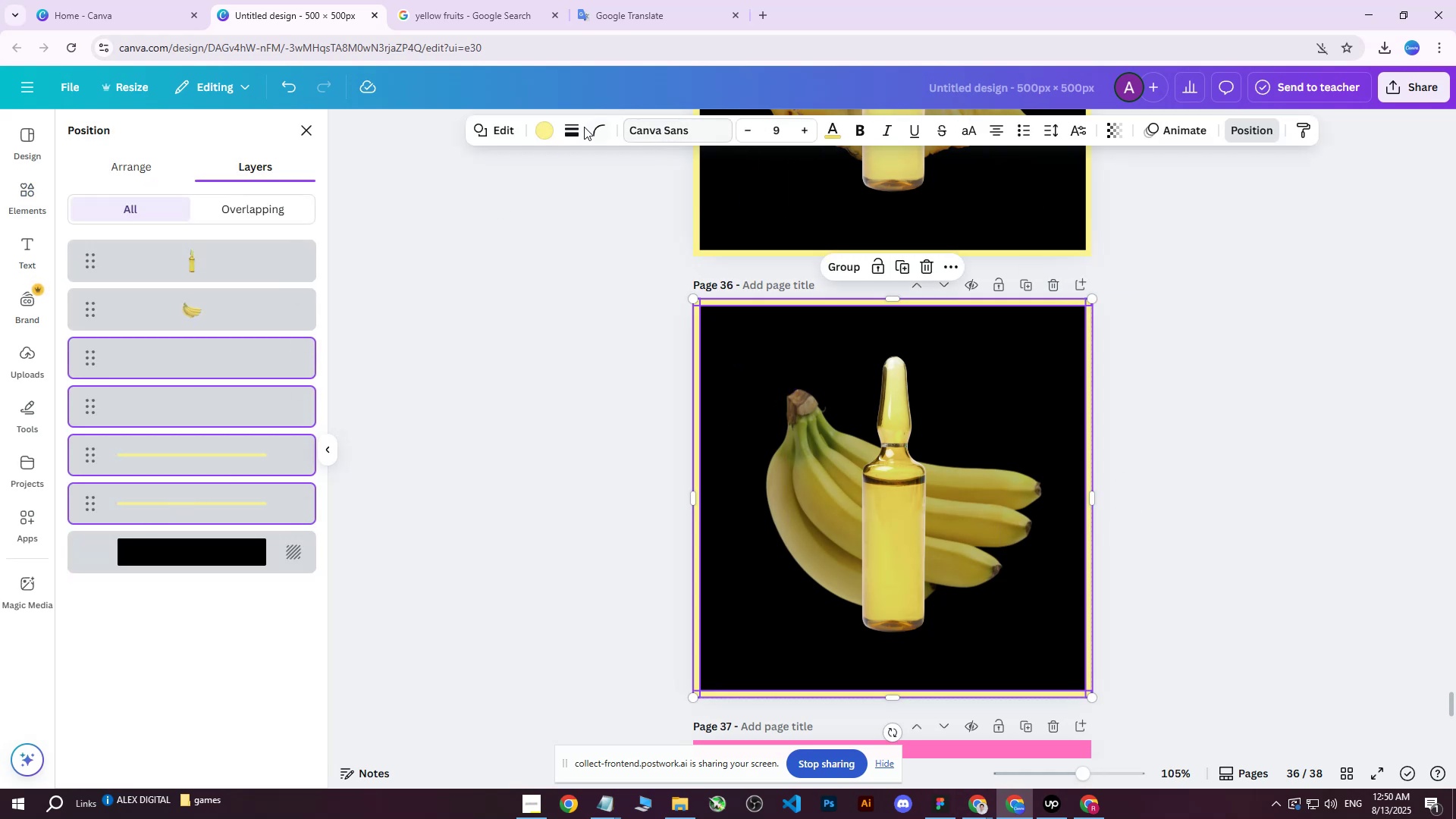 
left_click([541, 130])
 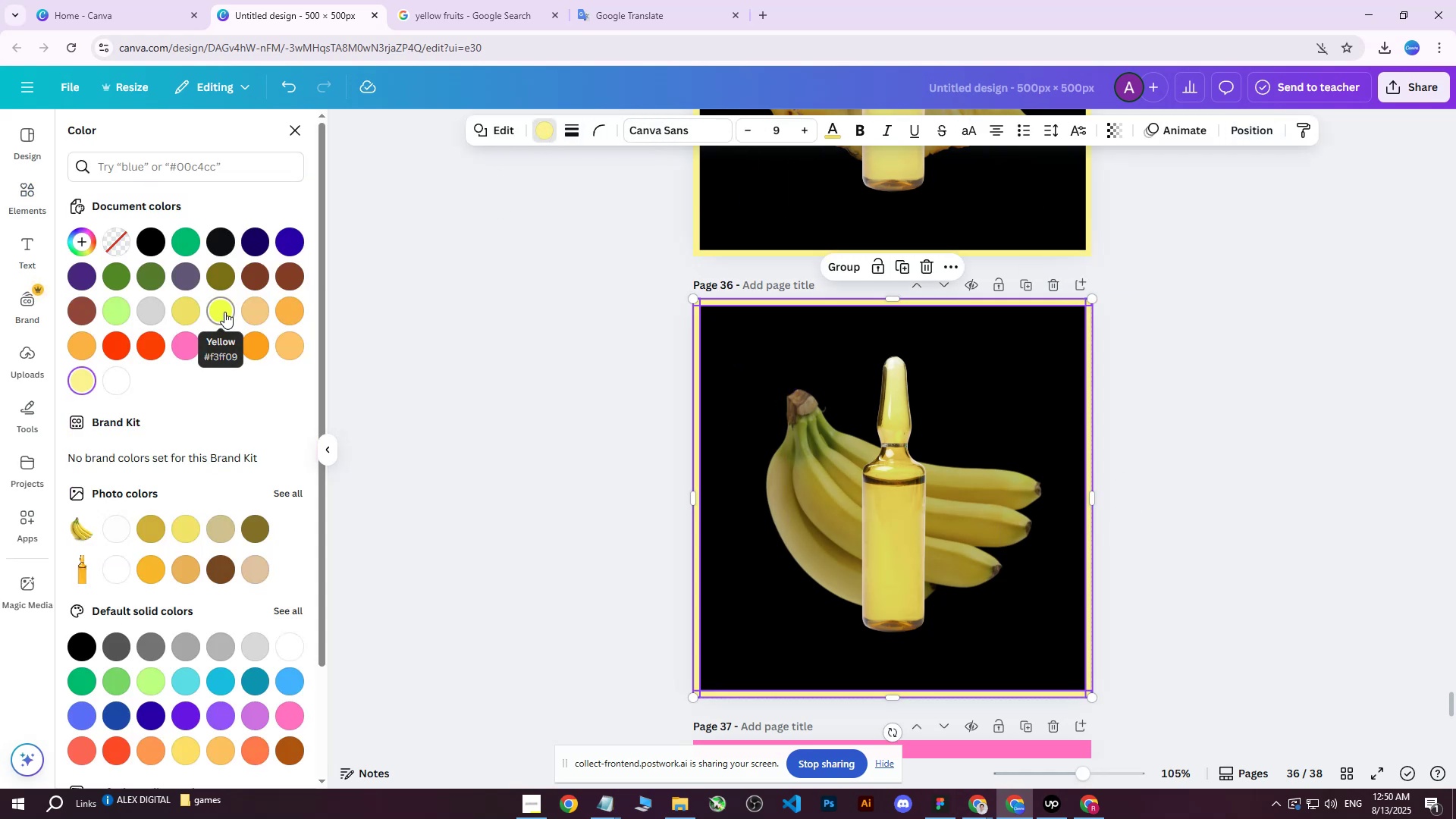 
double_click([224, 312])
 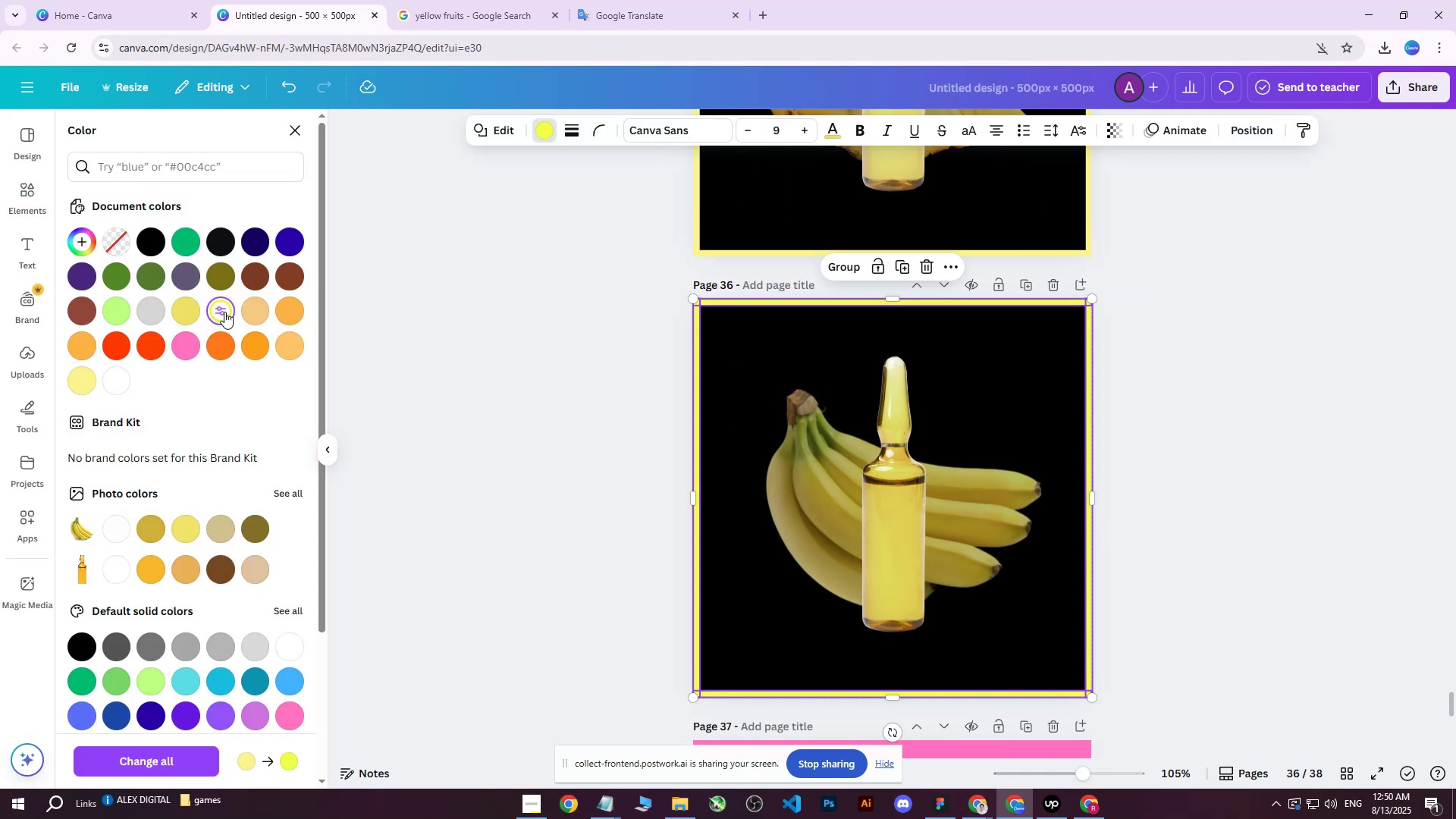 
triple_click([224, 312])
 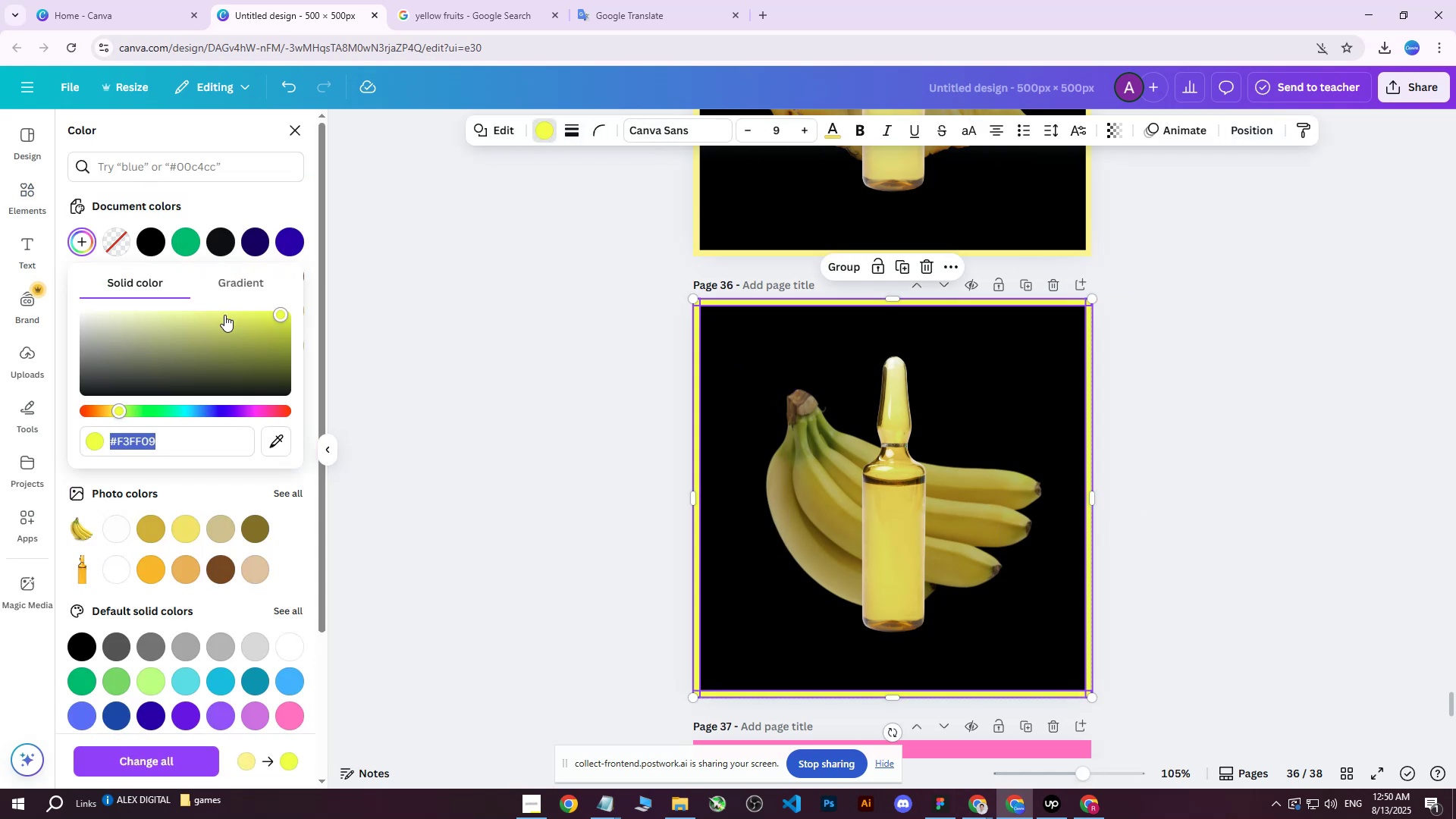 
key(Control+V)
 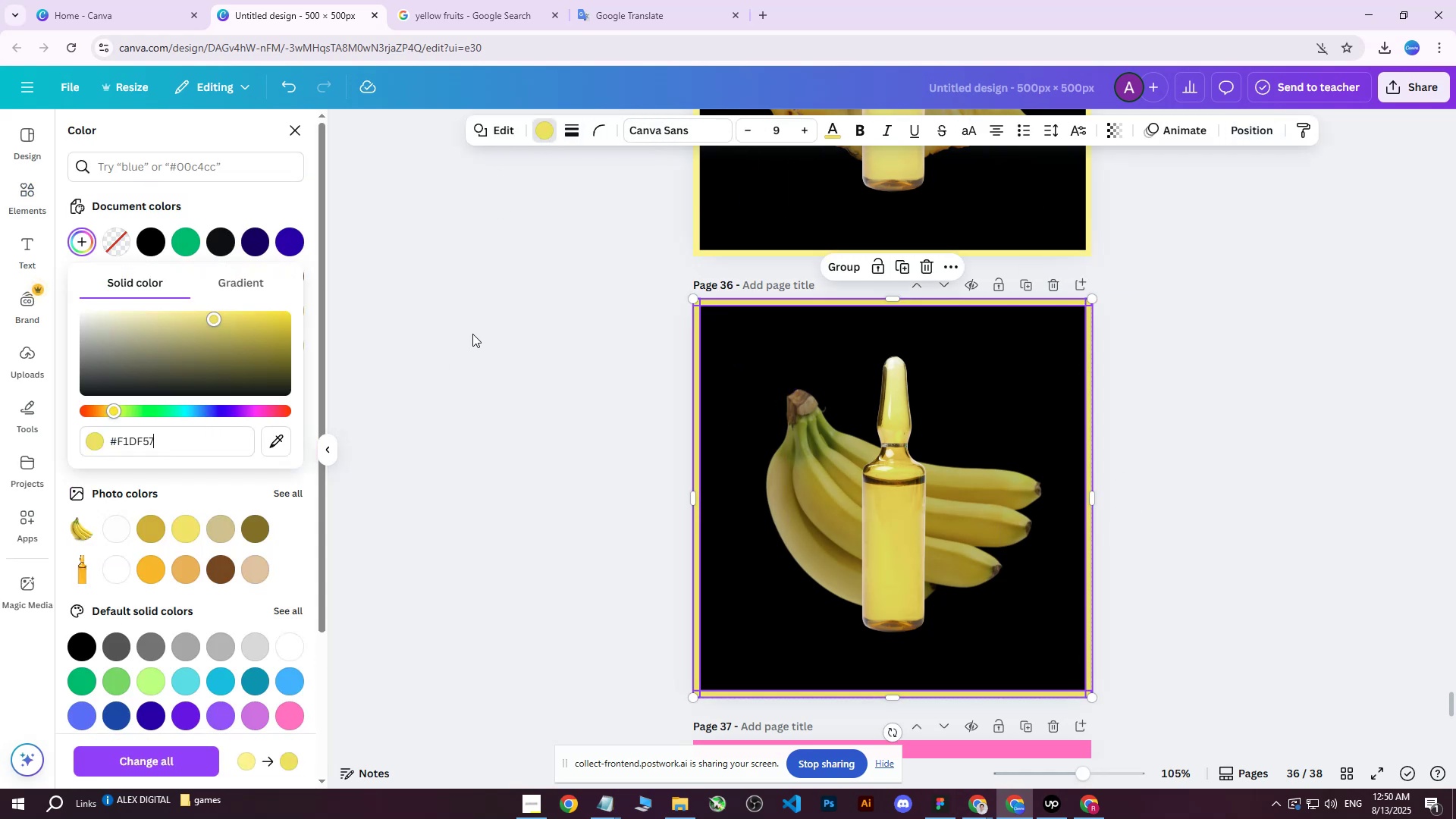 
left_click([481, 329])
 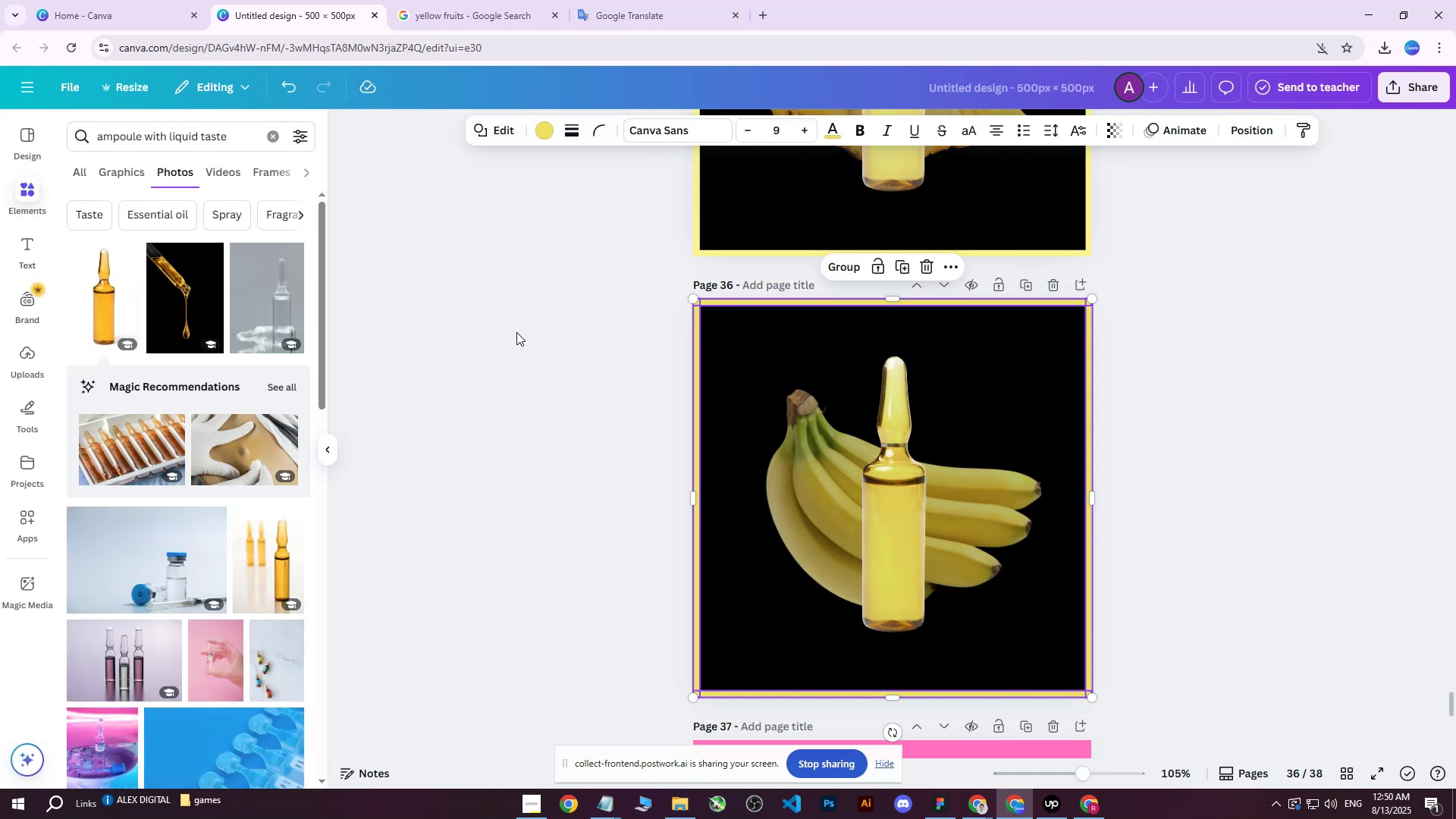 
left_click([519, 332])
 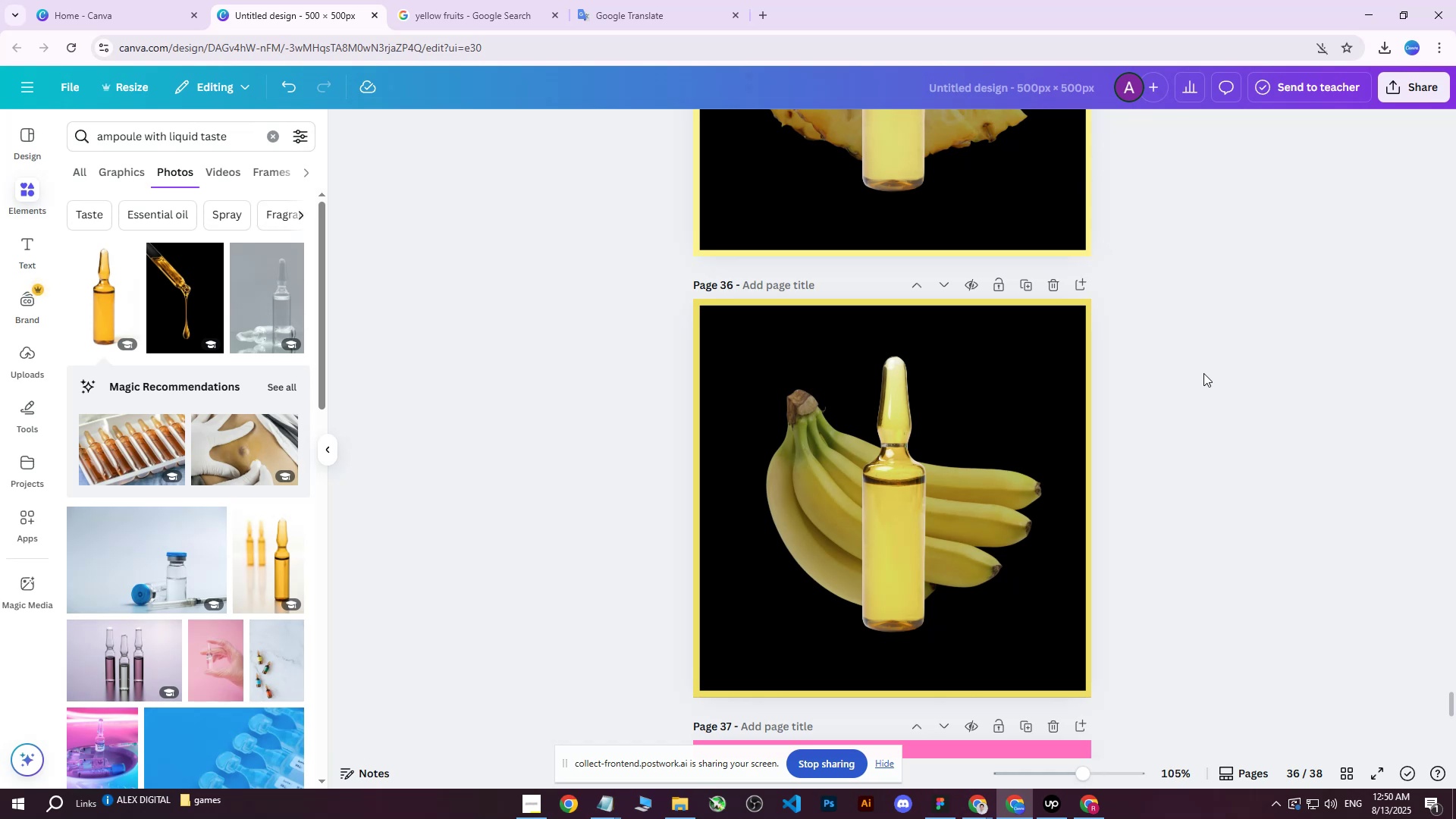 
left_click([1412, 97])
 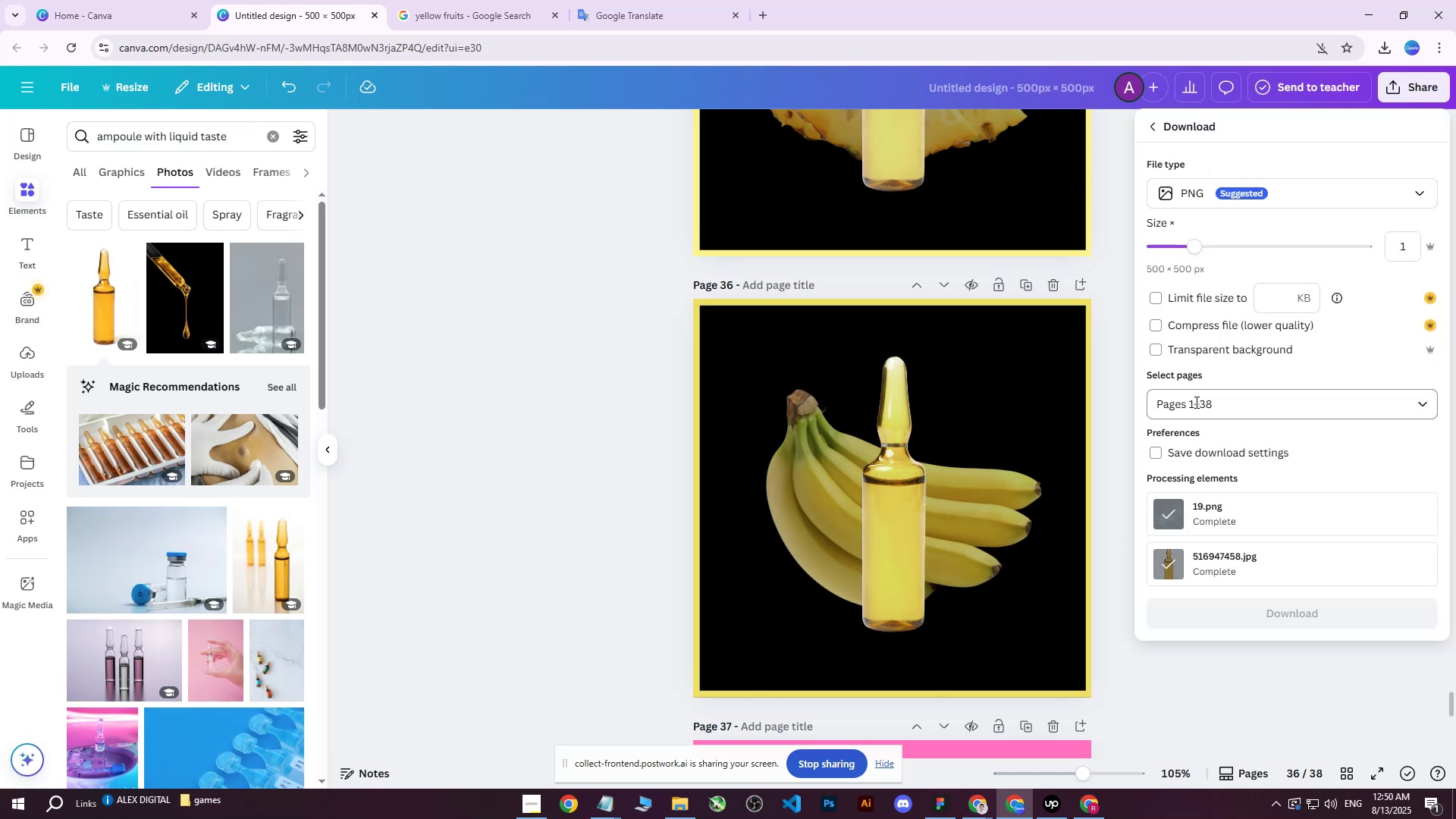 
double_click([1213, 403])
 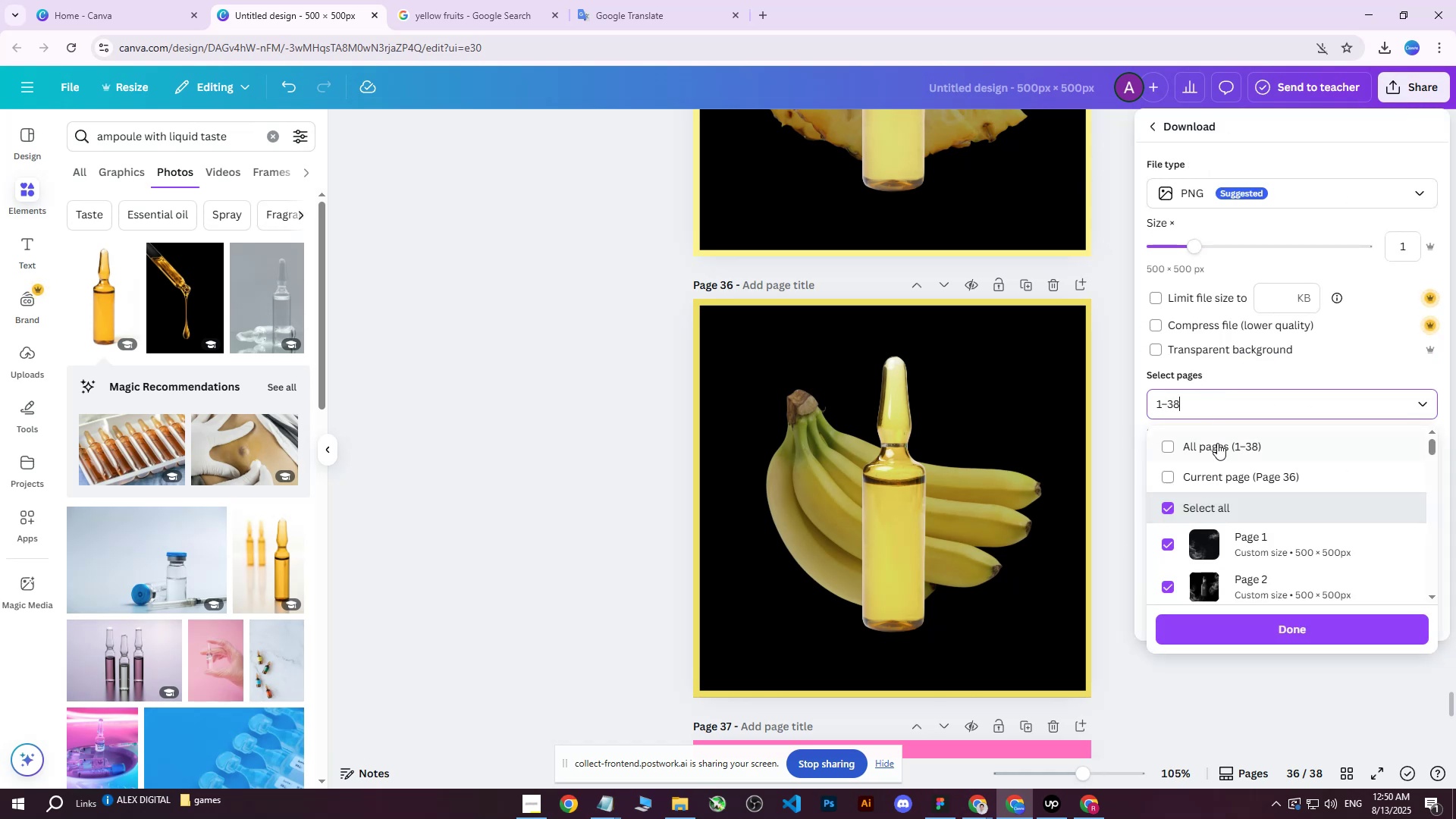 
triple_click([1217, 443])
 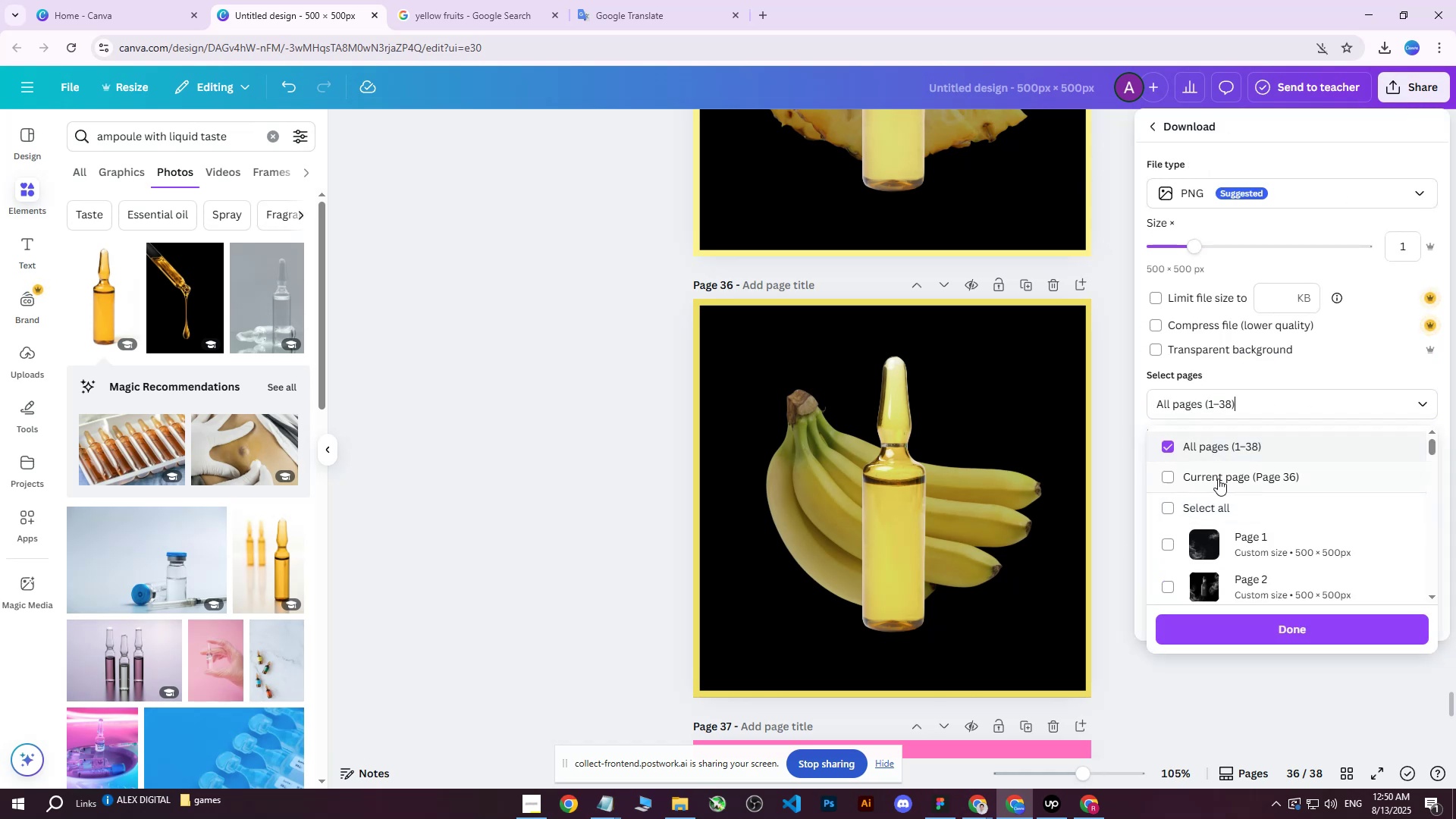 
triple_click([1218, 479])
 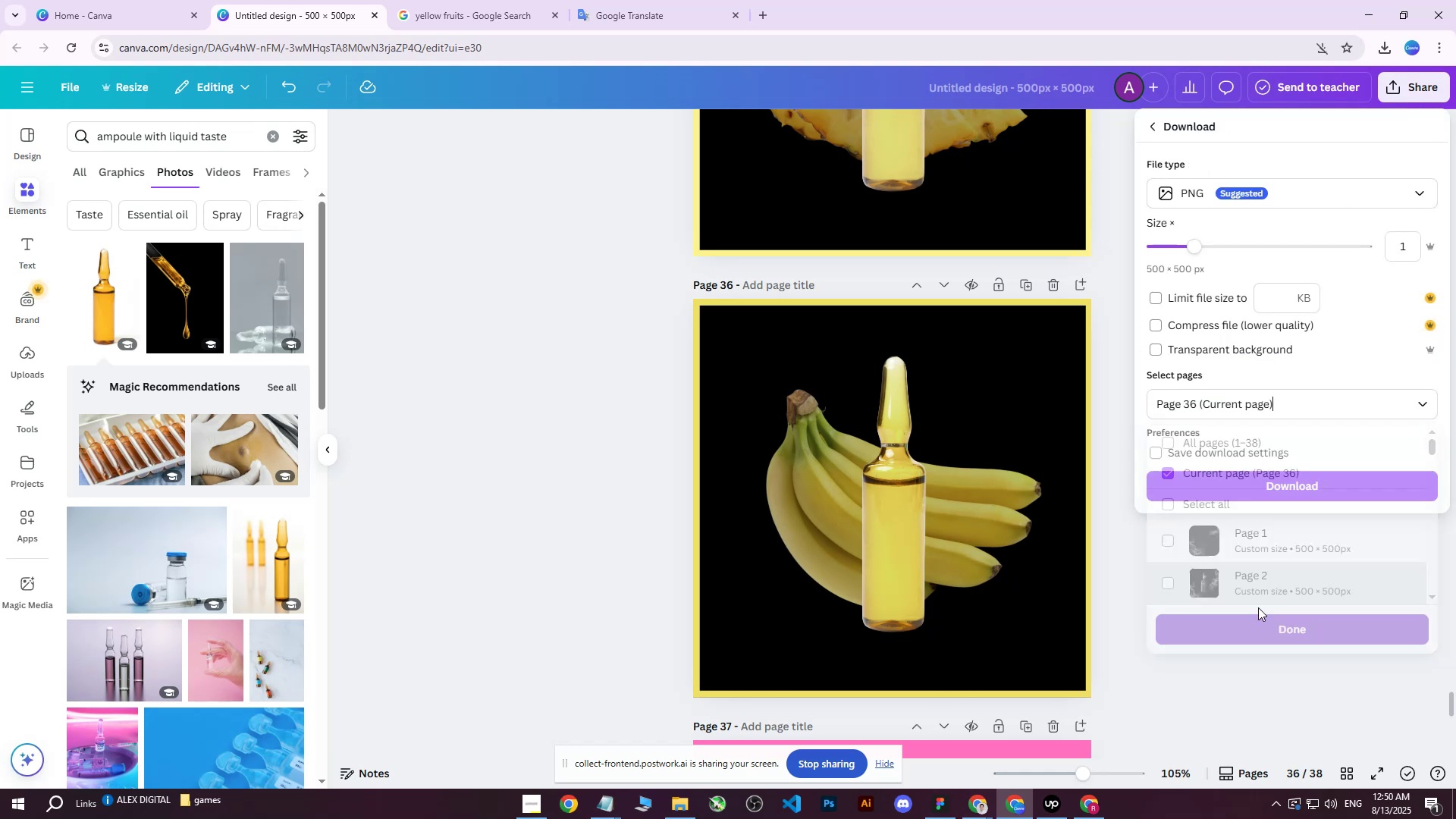 
double_click([1282, 490])
 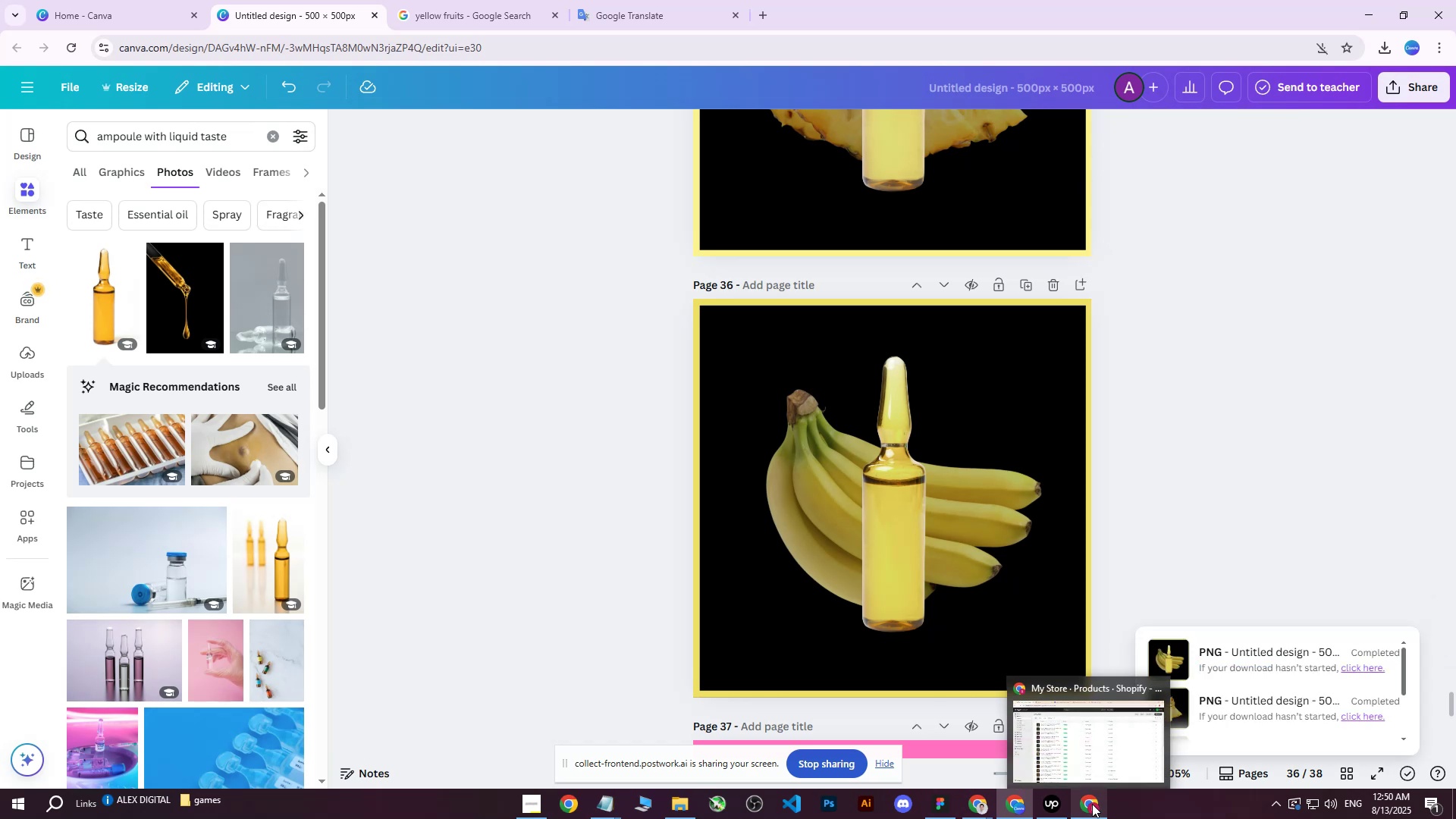 
left_click([1092, 805])
 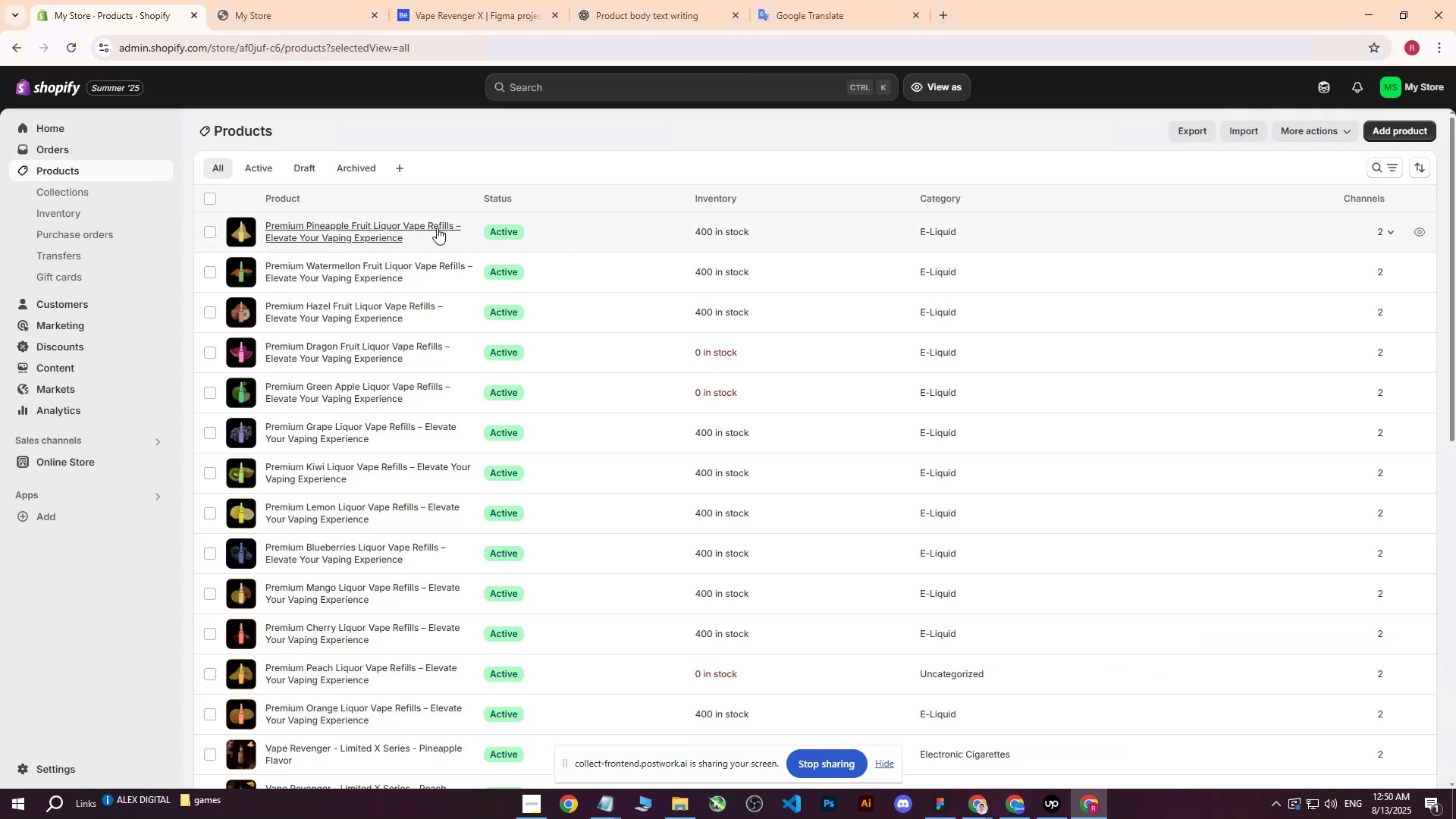 
left_click([412, 228])
 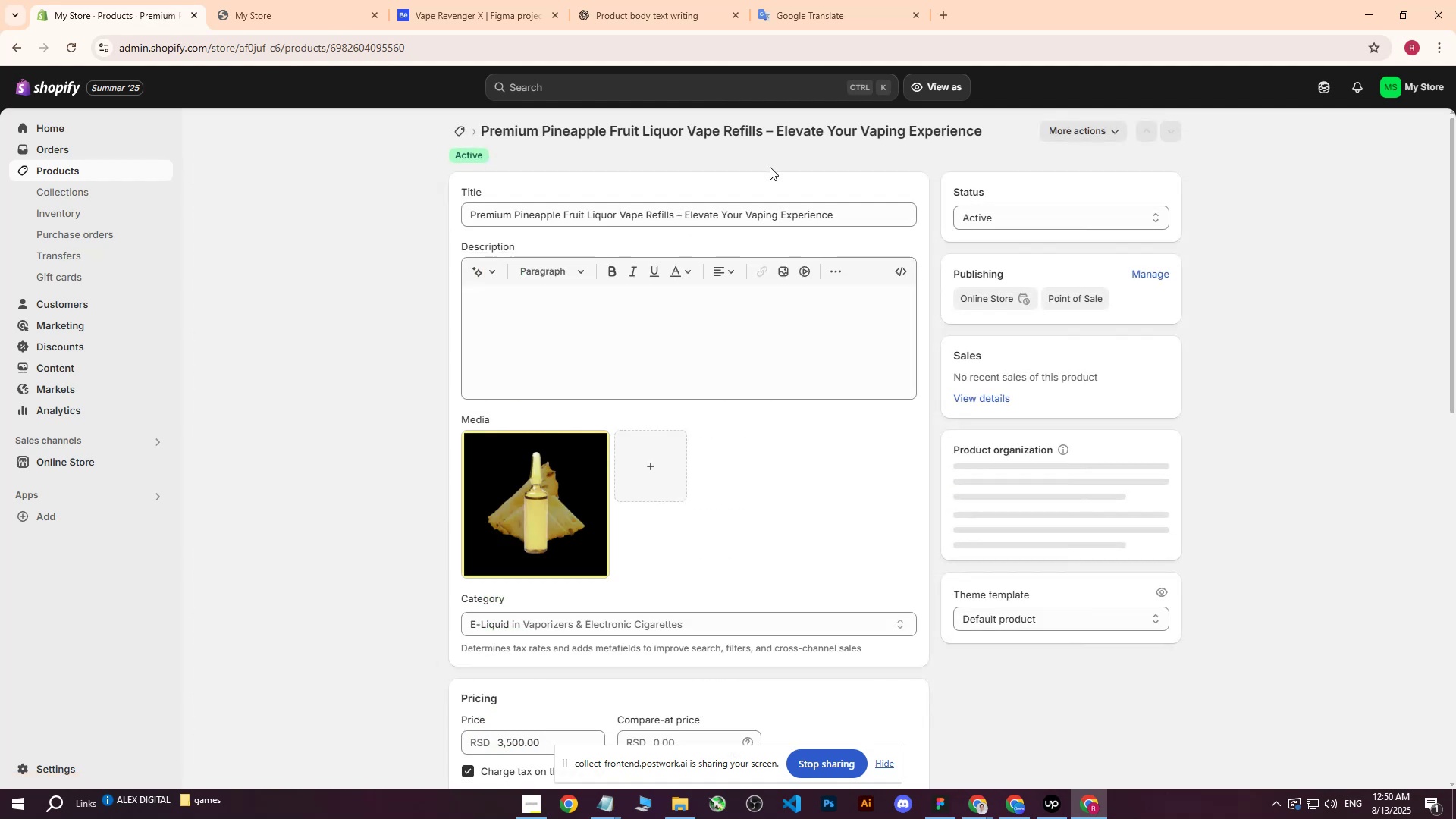 
left_click_drag(start_coordinate=[852, 209], to_coordinate=[429, 208])
 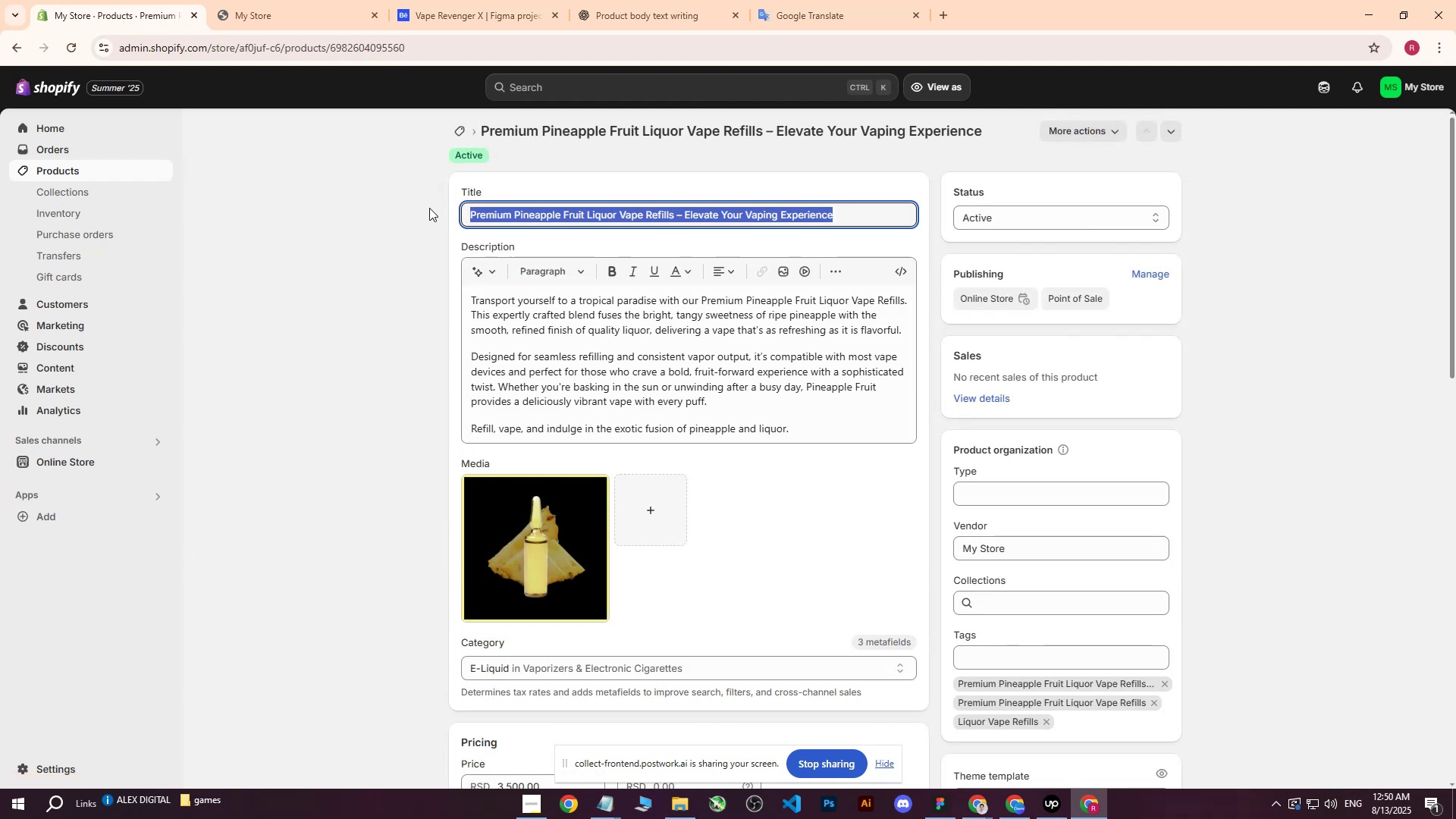 
key(Control+C)
 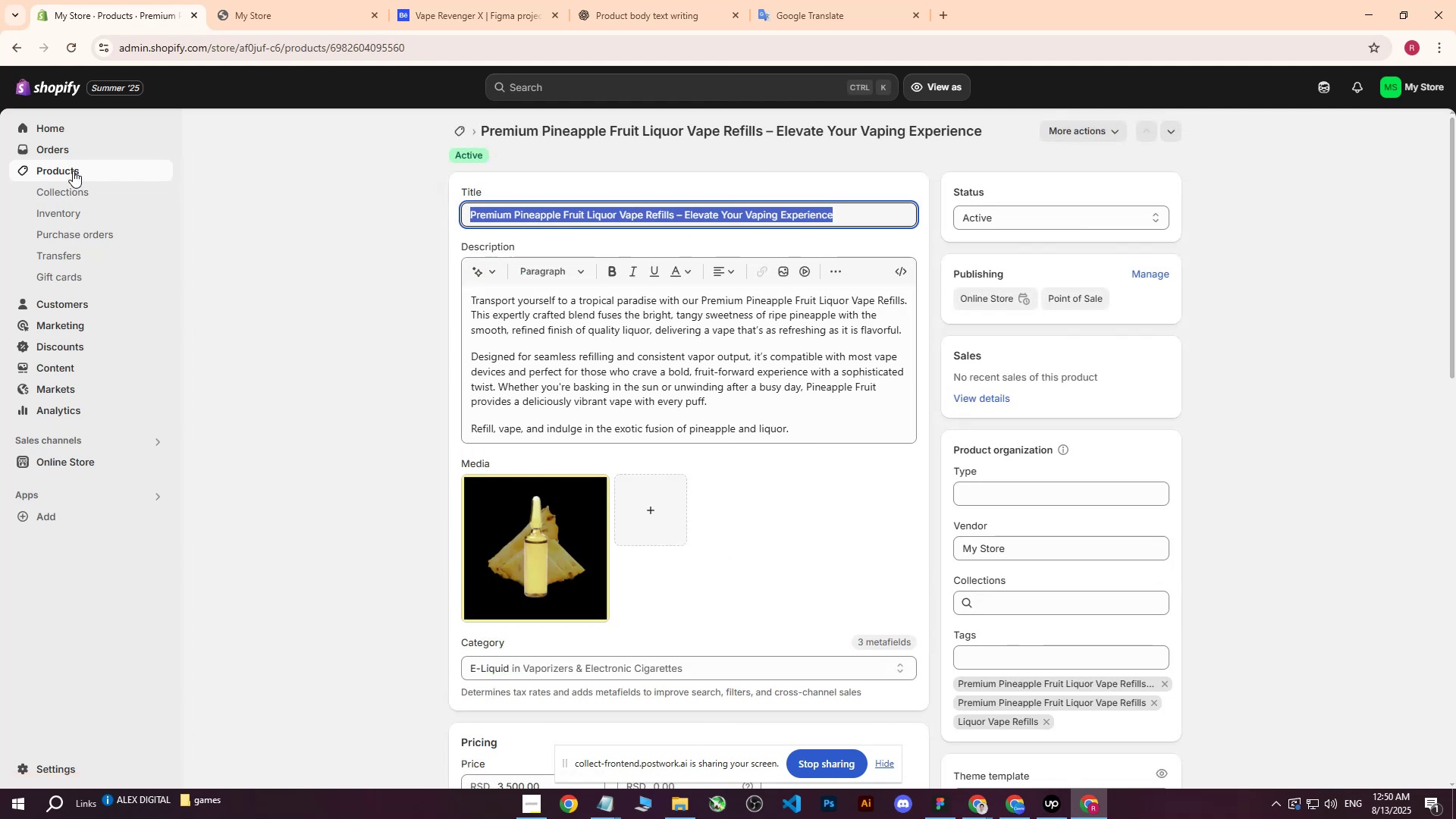 
left_click([73, 168])
 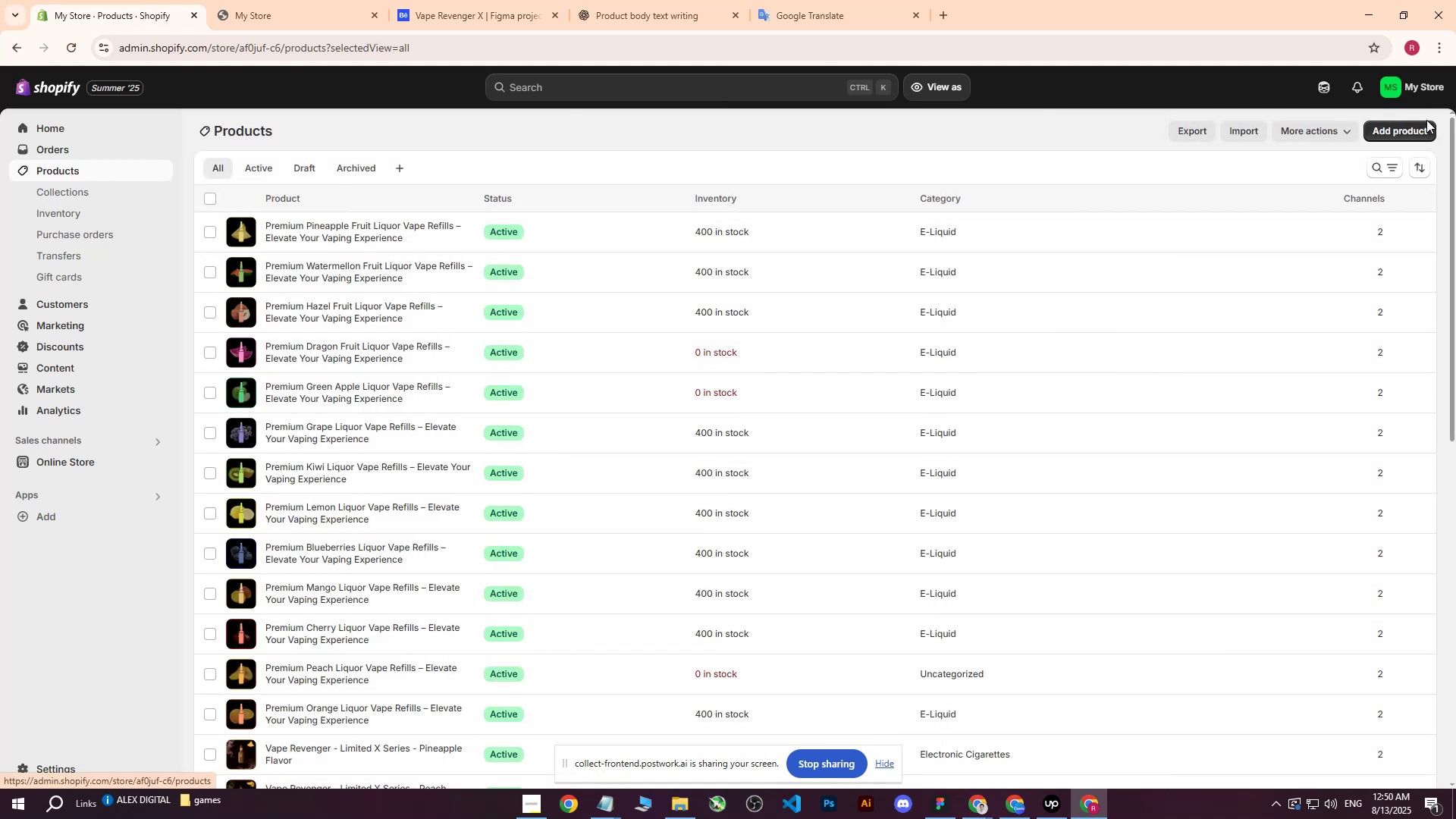 
double_click([1423, 126])
 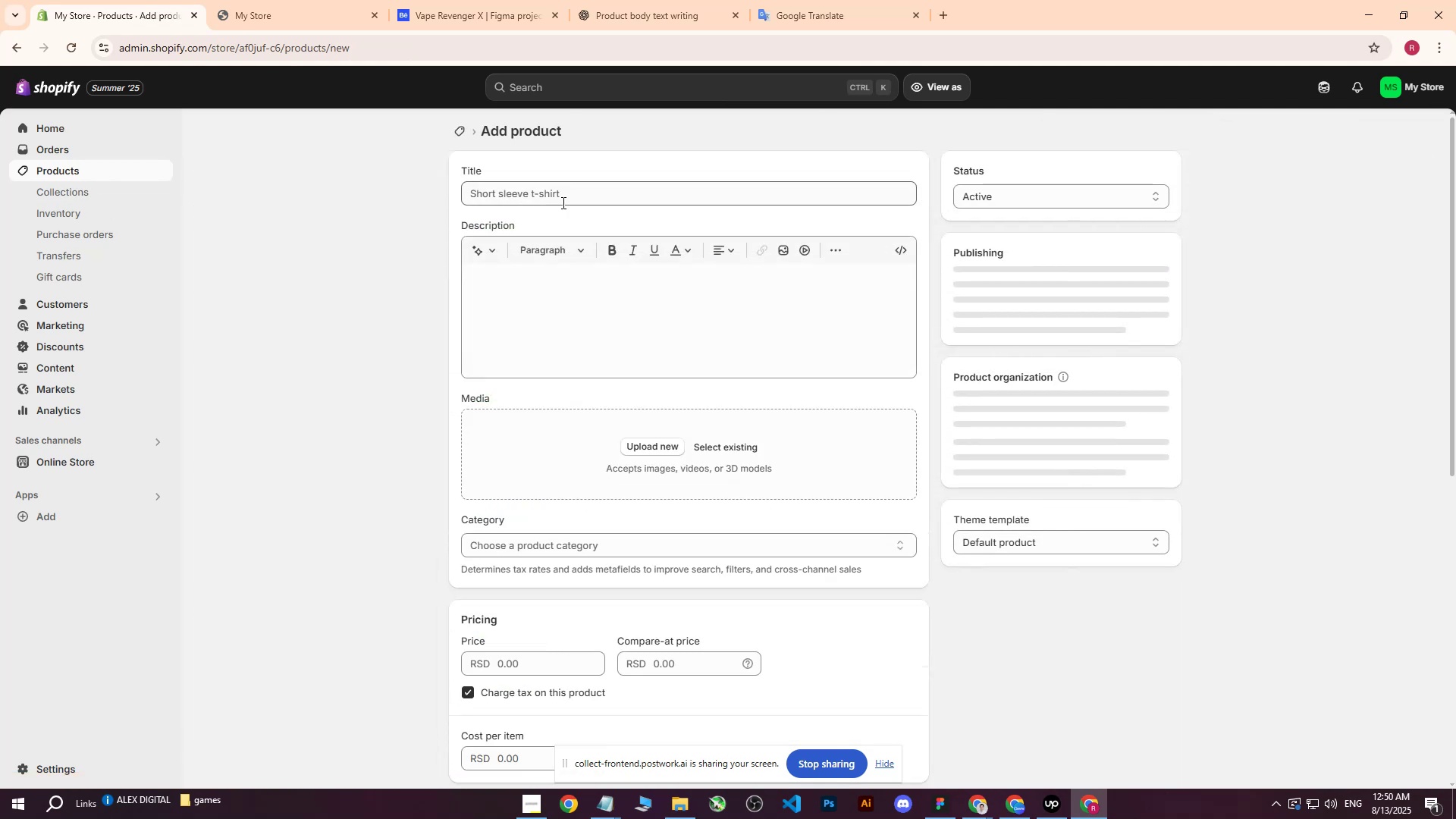 
left_click([549, 196])
 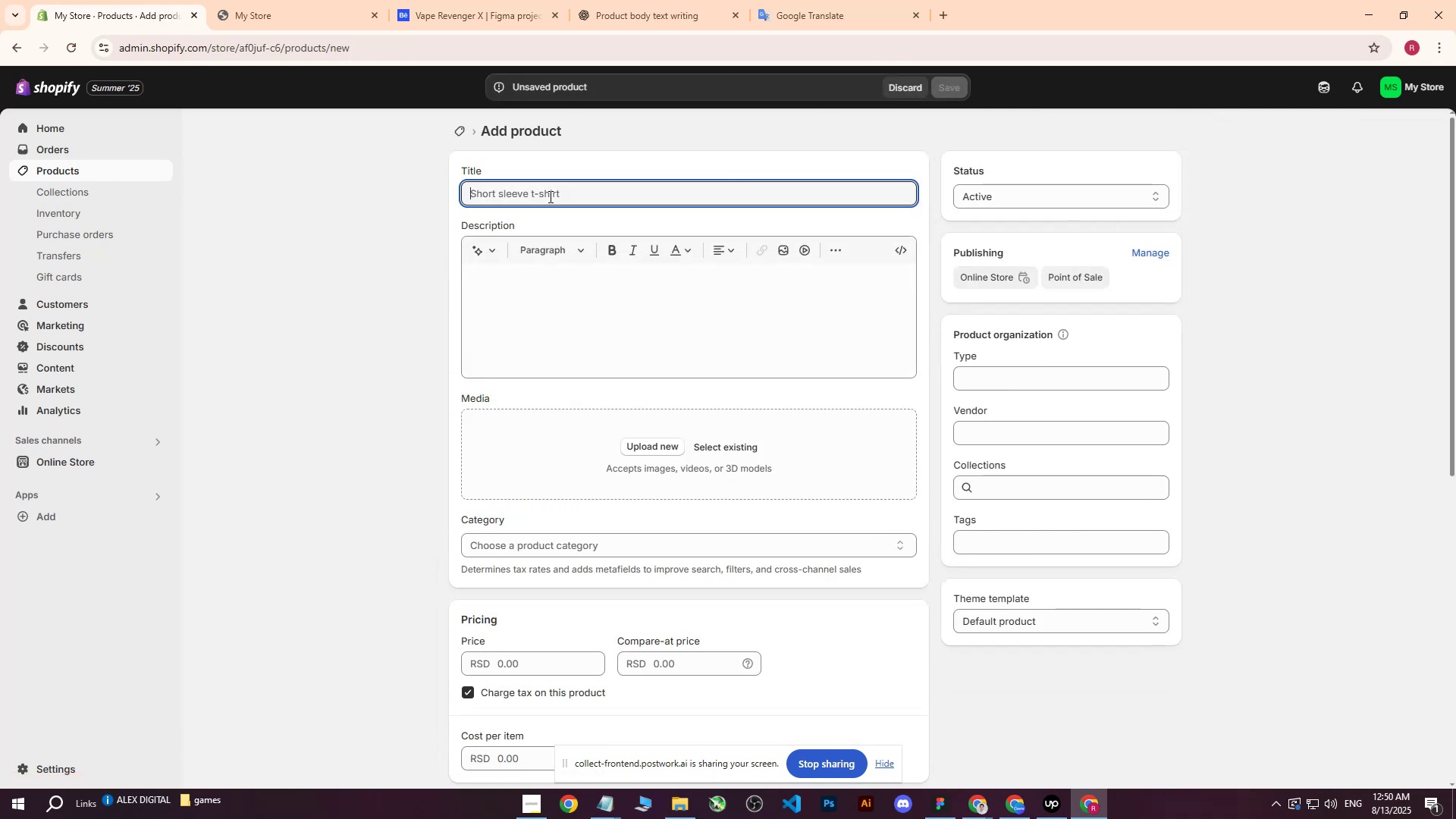 
key(Control+ControlLeft)
 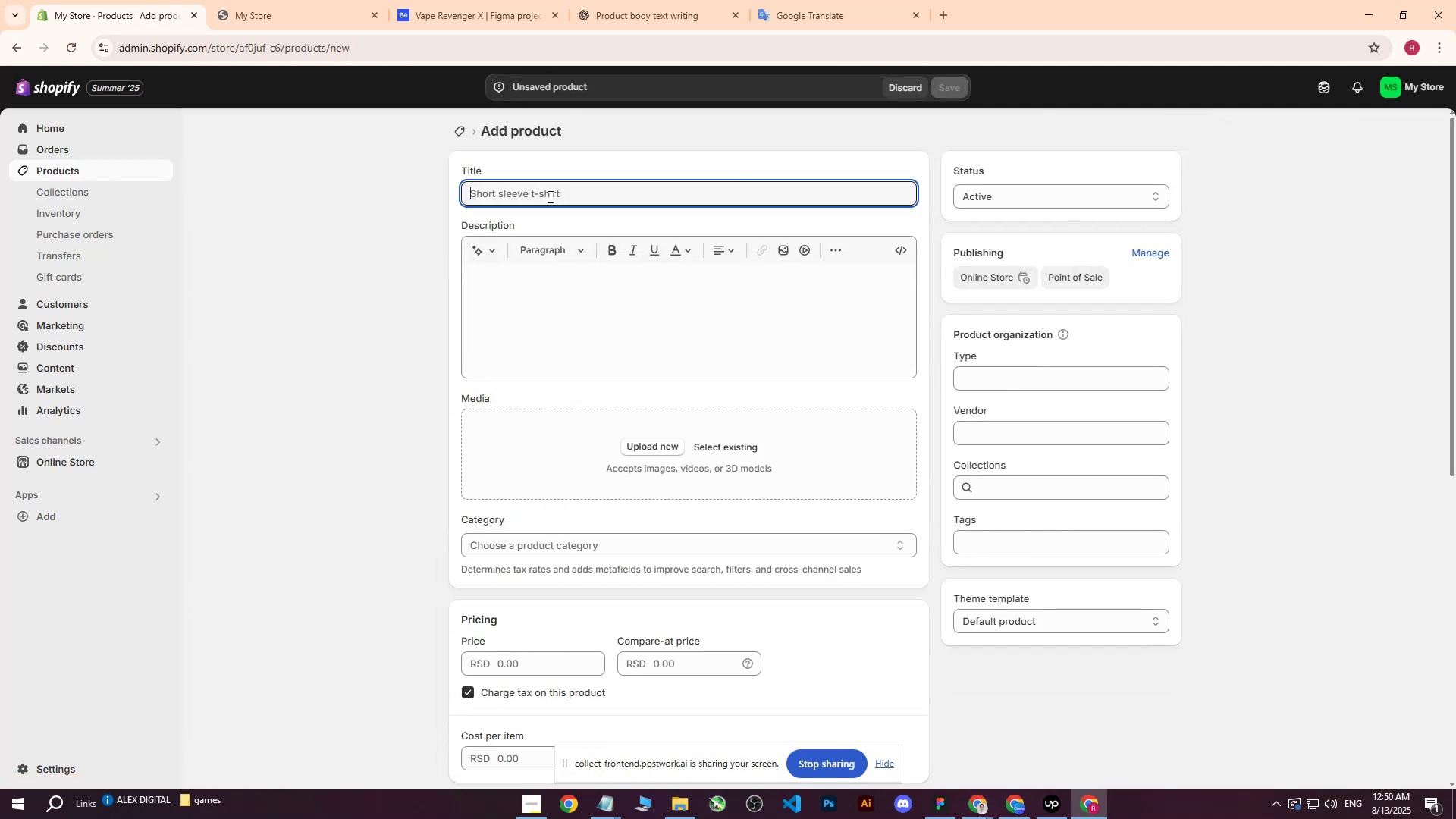 
key(Control+V)
 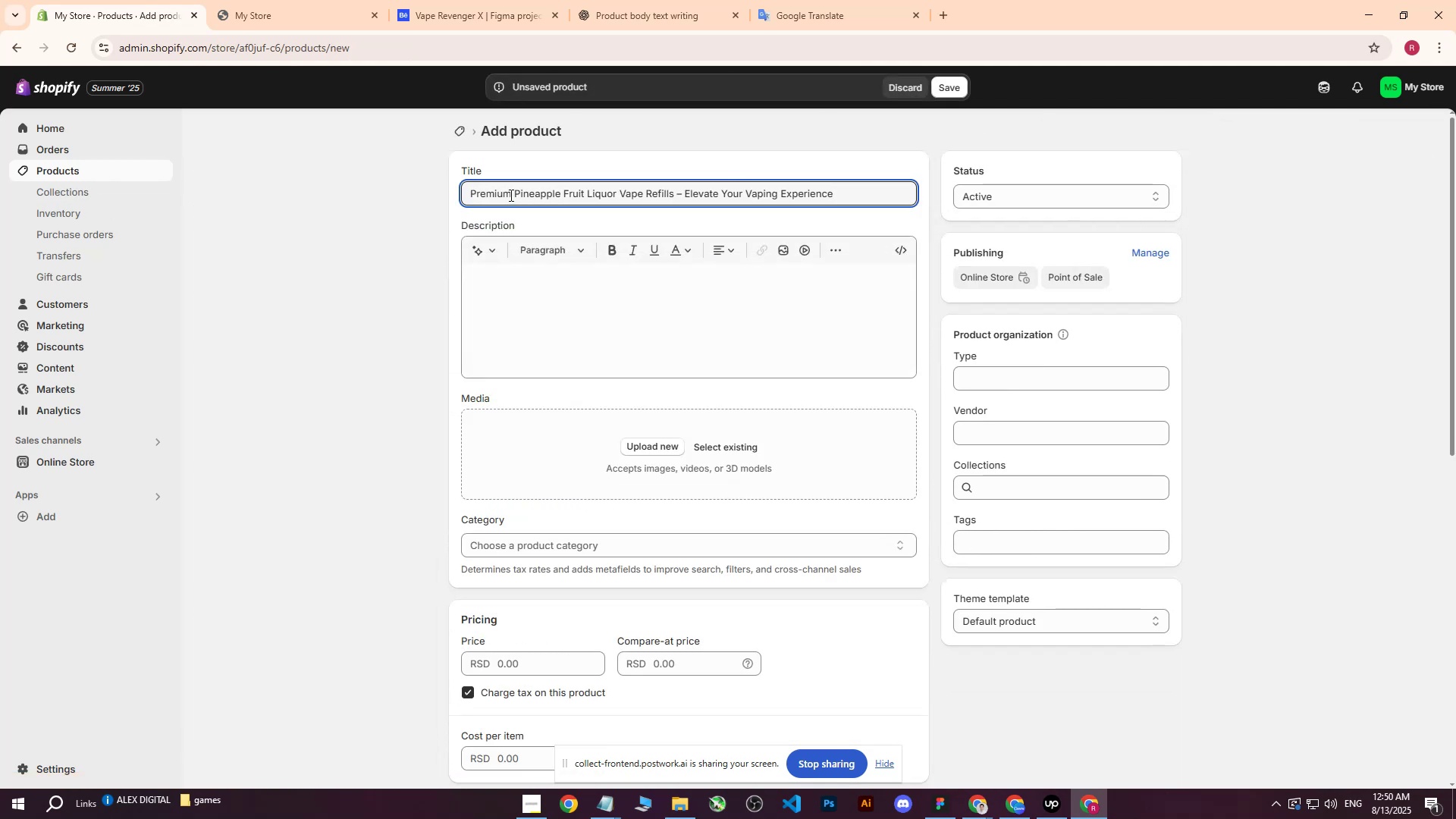 
left_click_drag(start_coordinate=[516, 194], to_coordinate=[563, 200])
 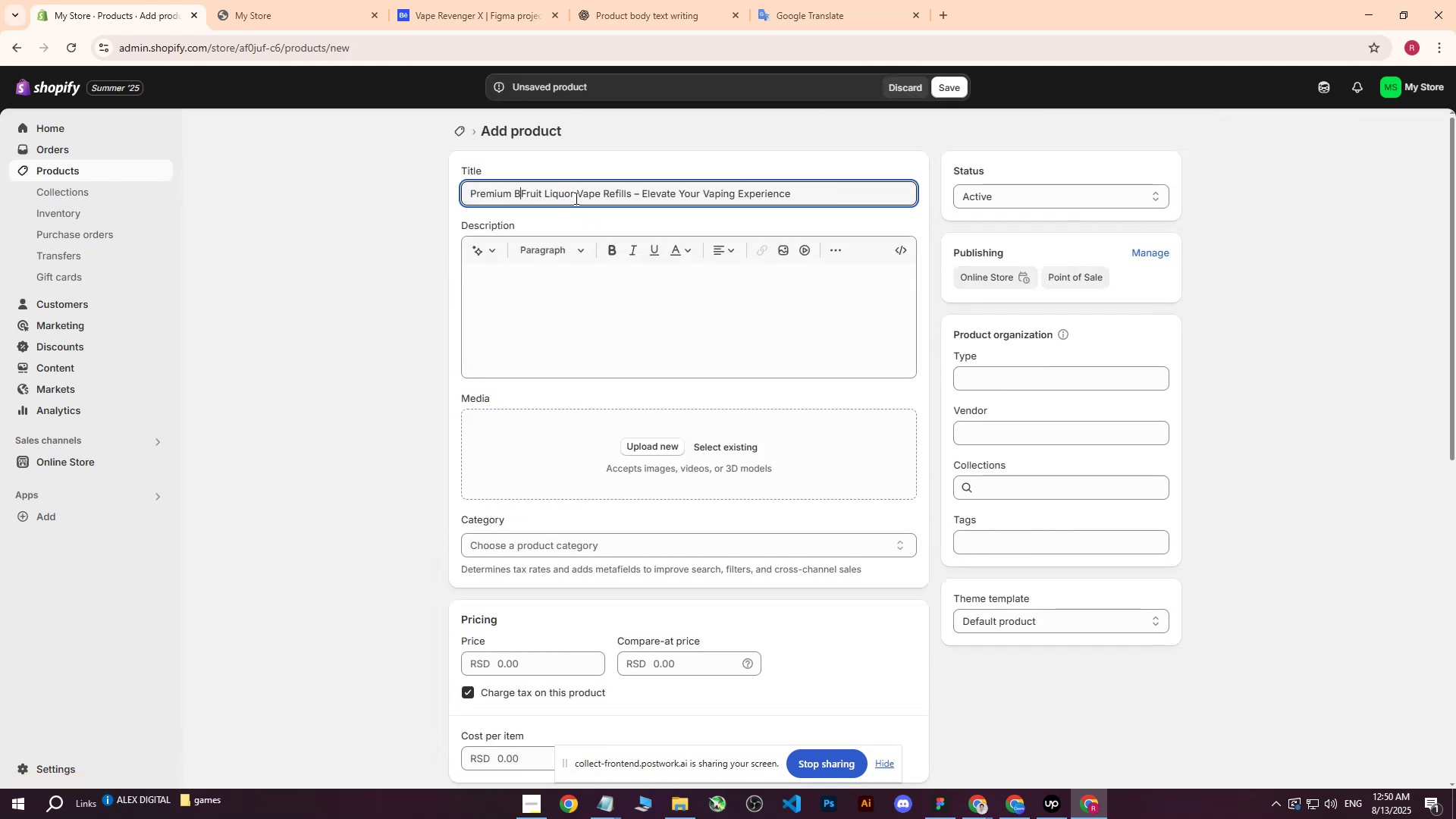 
type(Banana )
 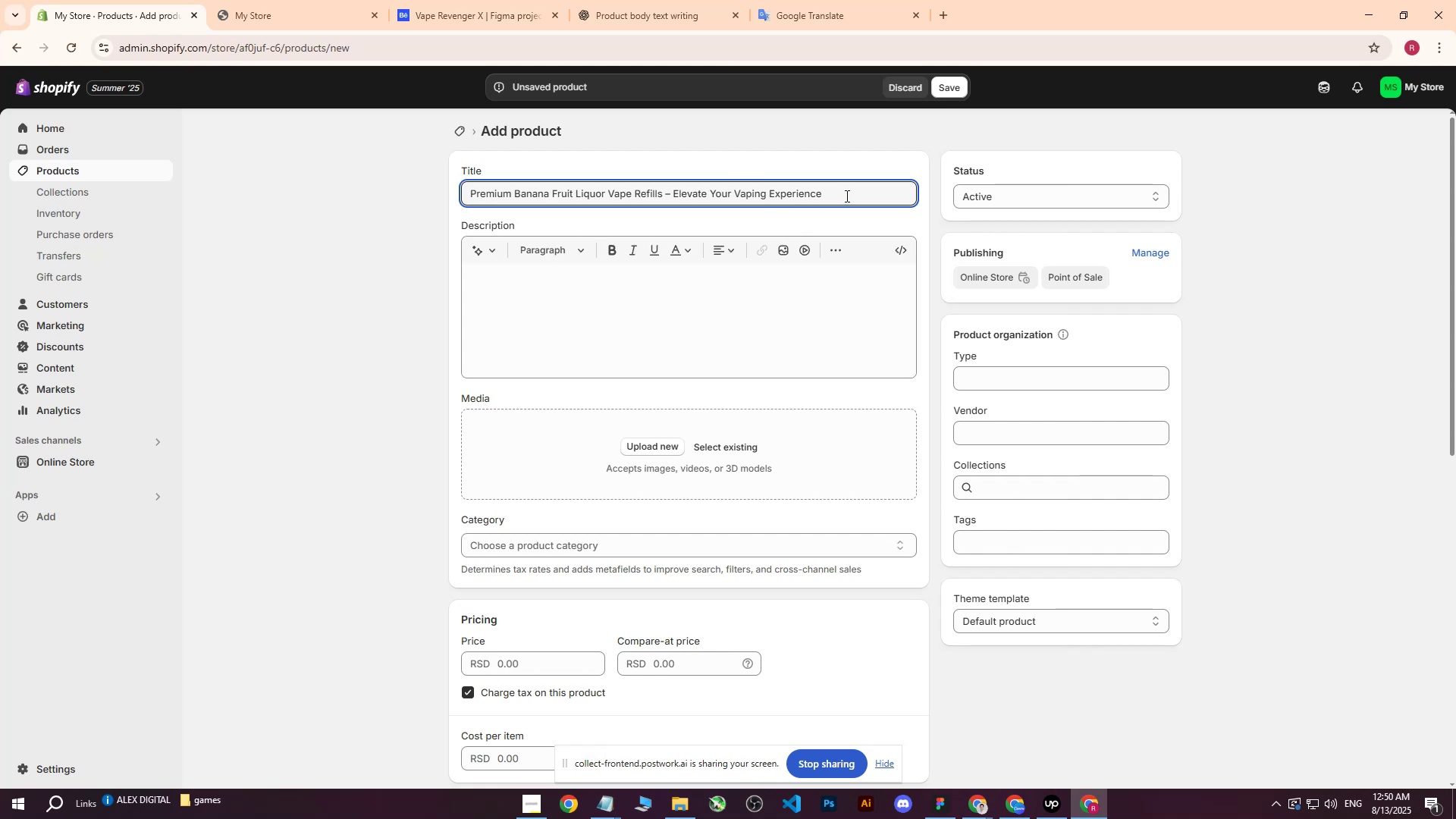 
left_click_drag(start_coordinate=[846, 196], to_coordinate=[425, 197])
 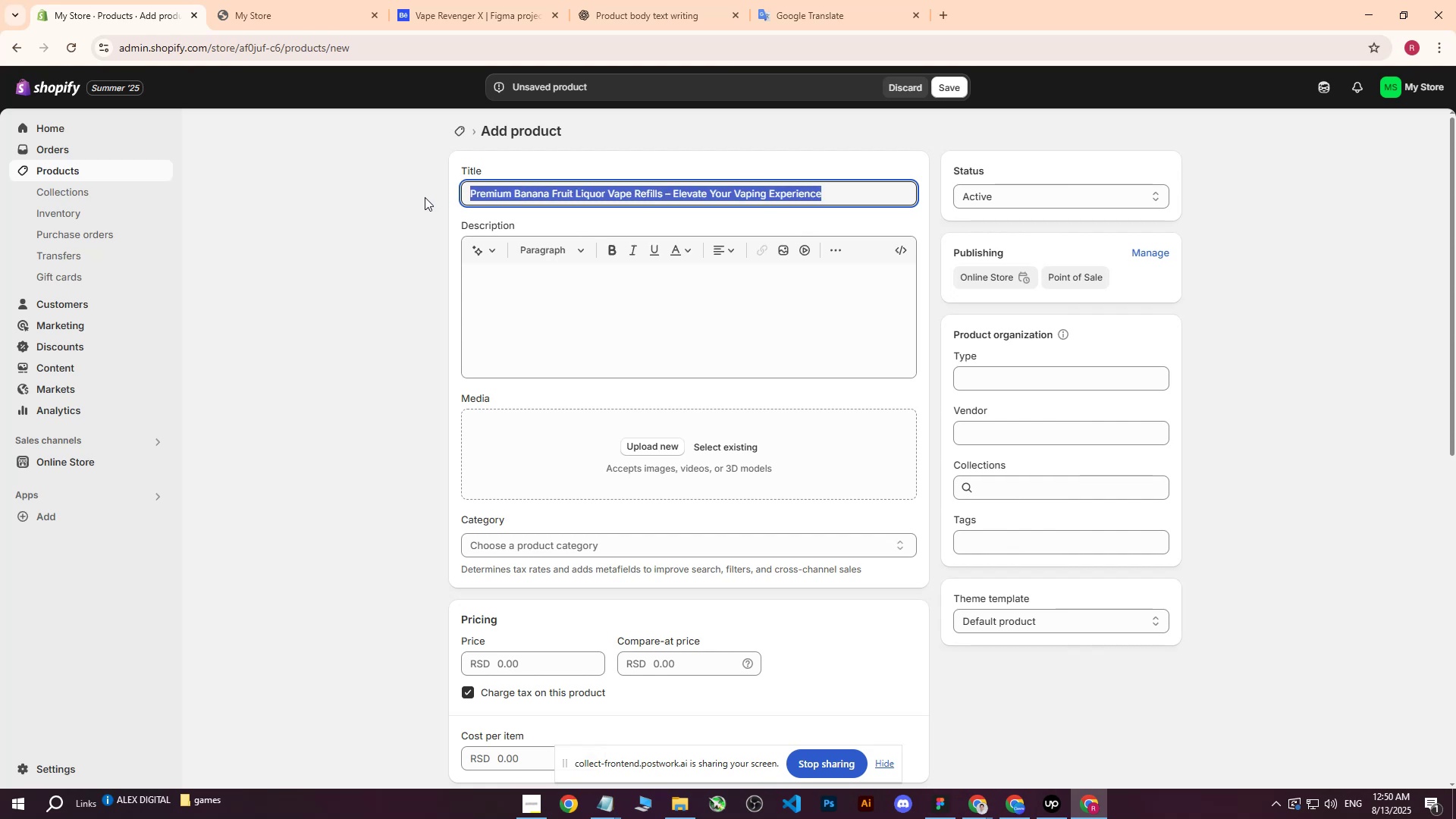 
key(Control+ControlLeft)
 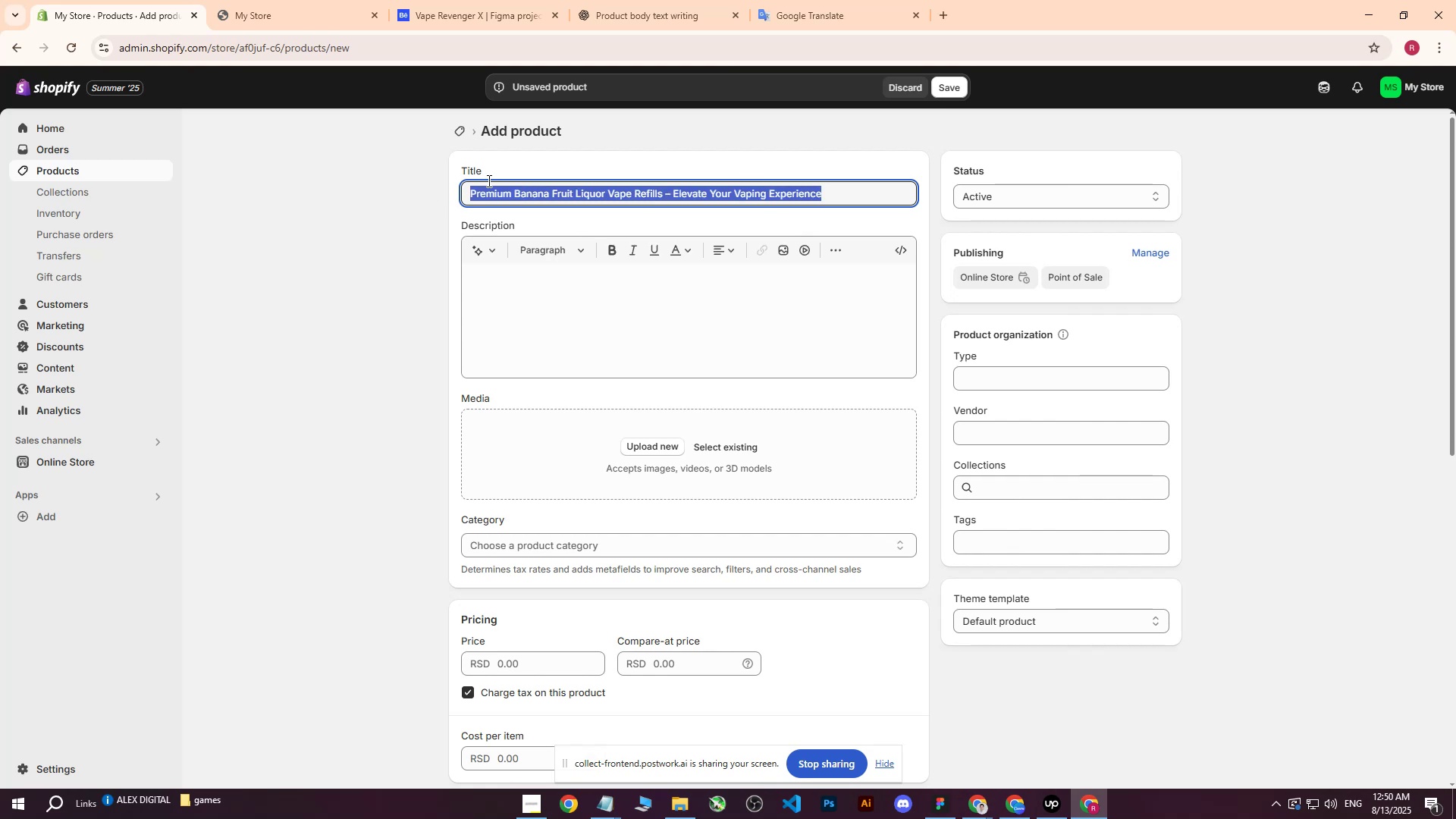 
key(Control+C)
 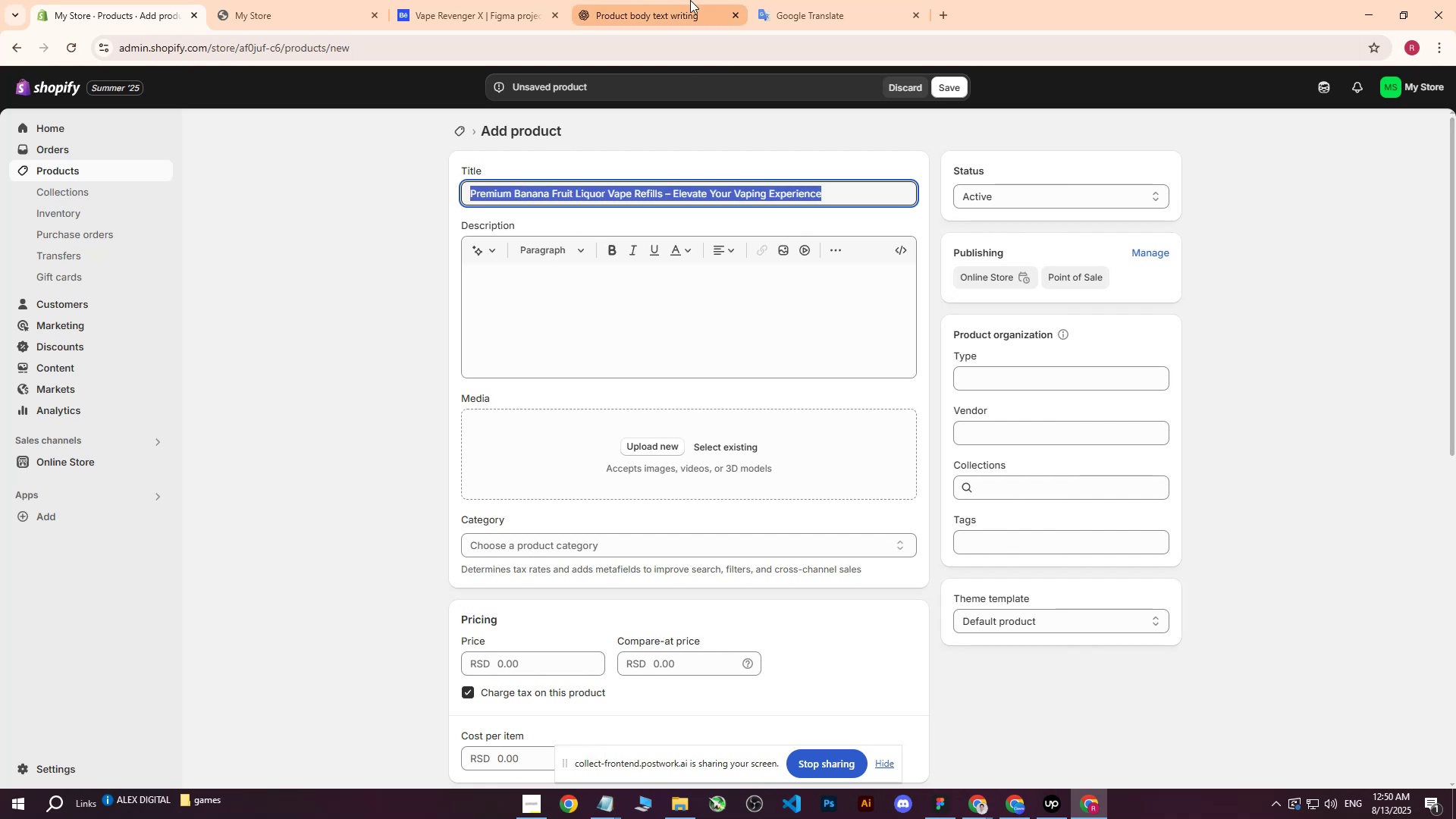 
left_click([687, 0])
 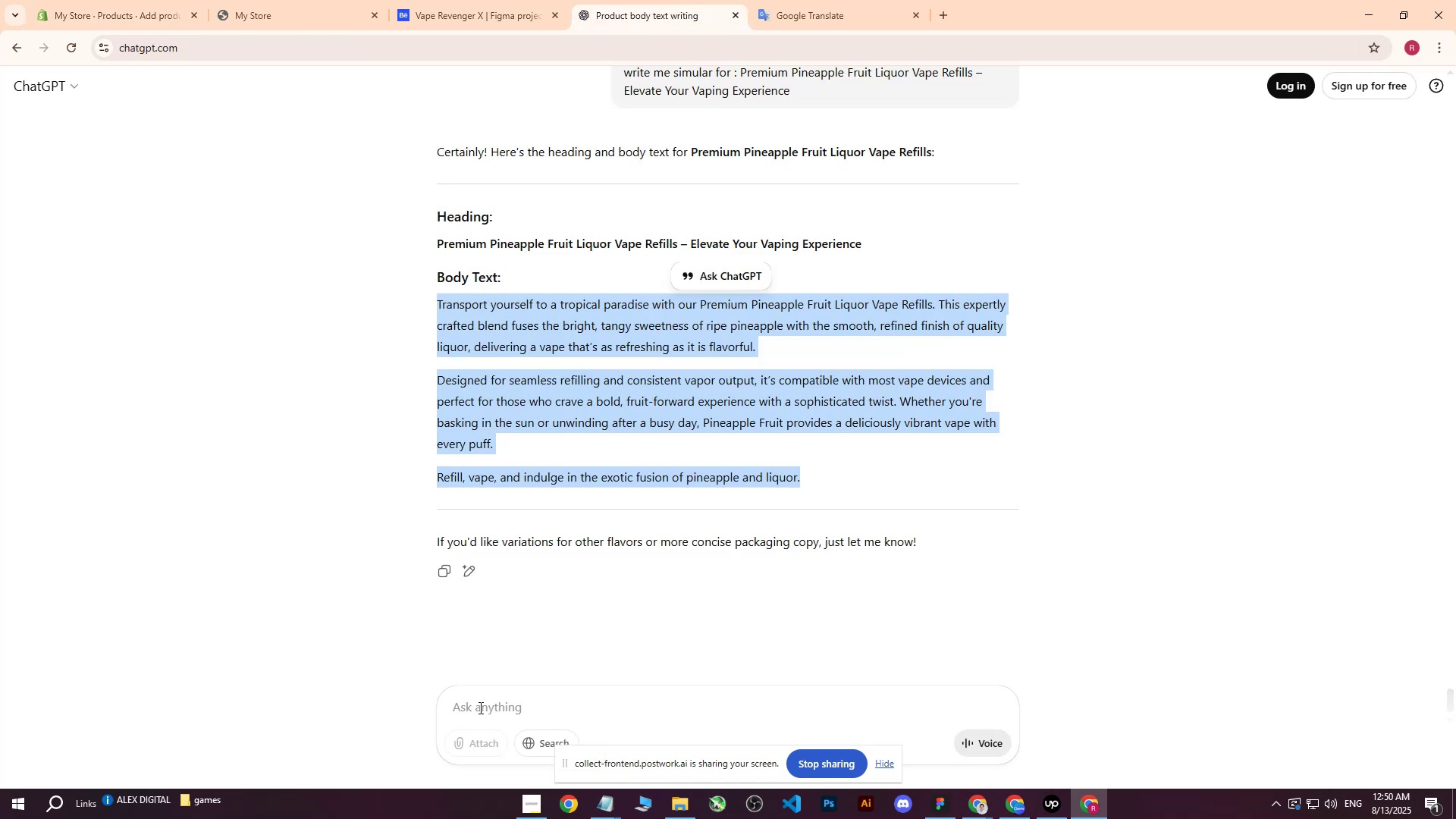 
type(write me mor)
key(Backspace)
key(Backspace)
key(Backspace)
type(same but for : )
 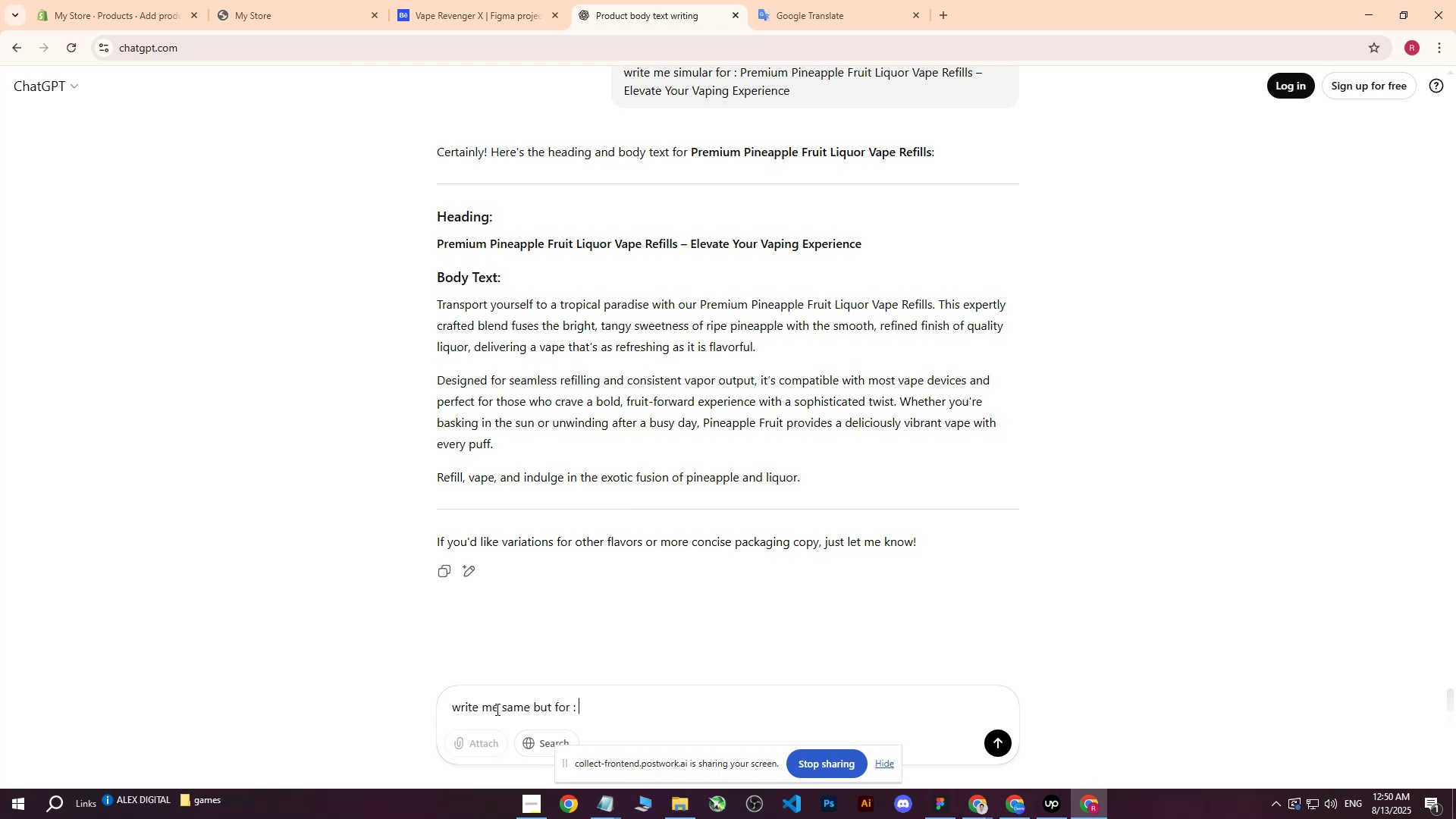 
key(Control+ControlLeft)
 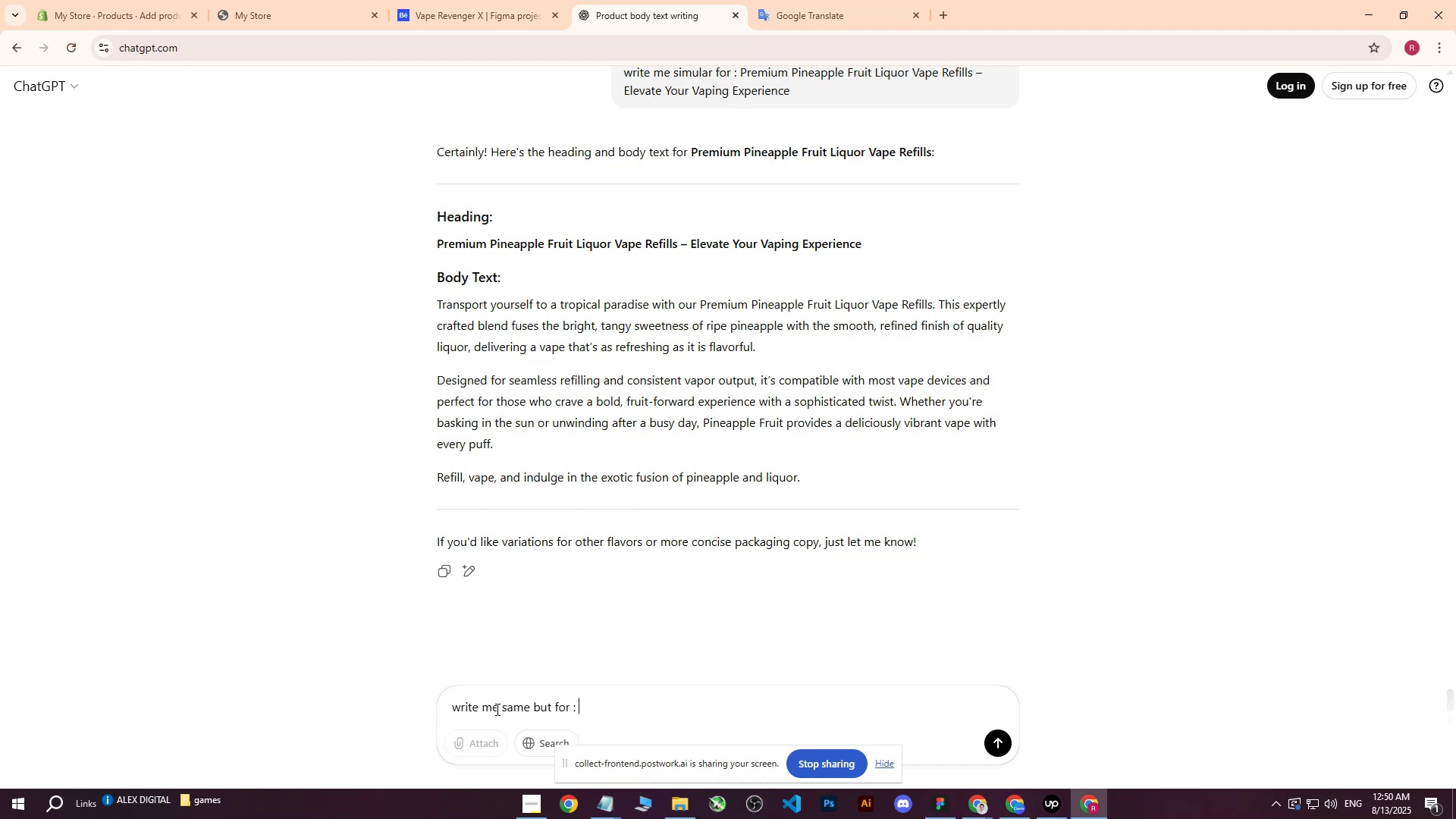 
key(Control+V)
 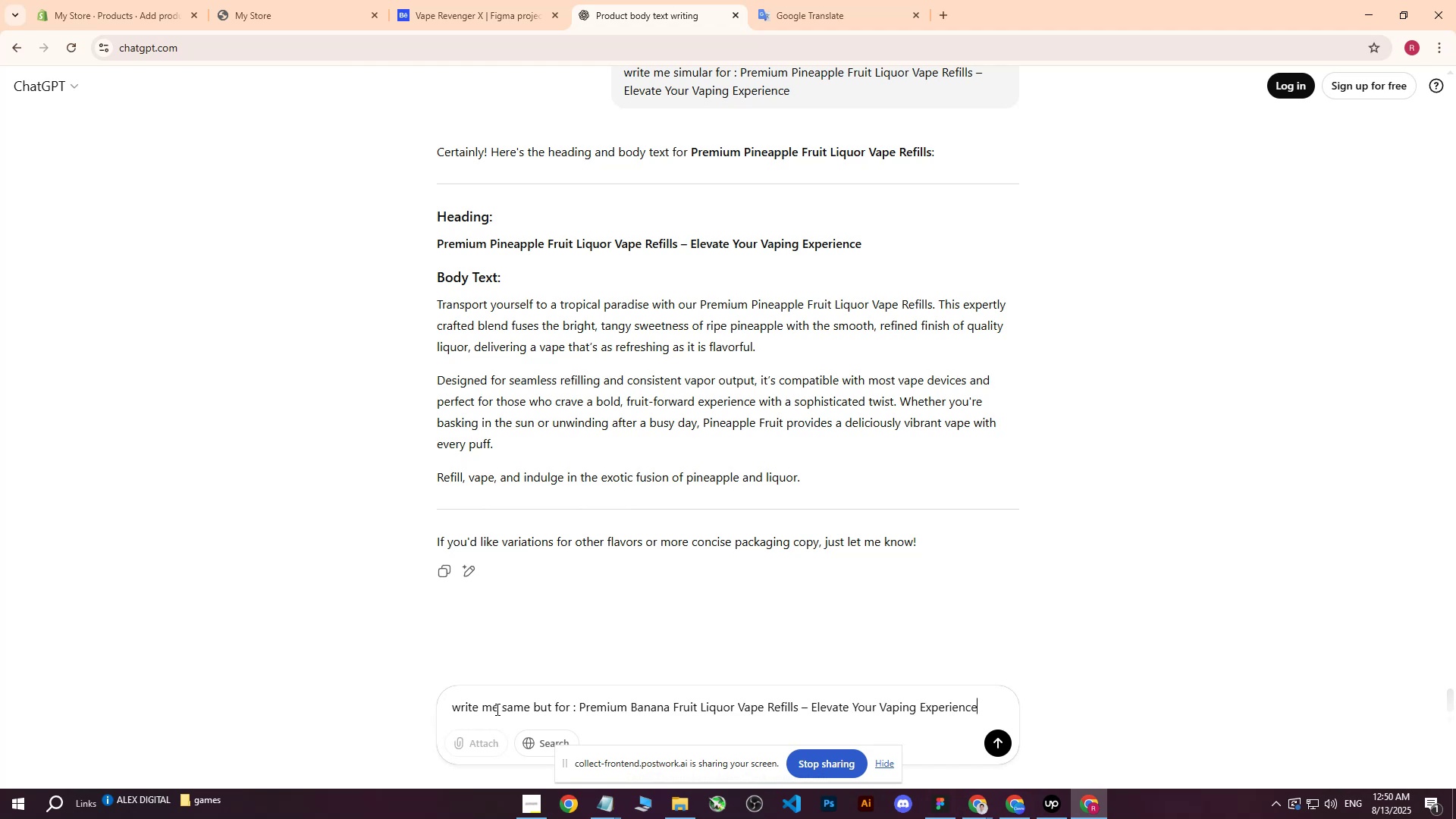 
key(Enter)
 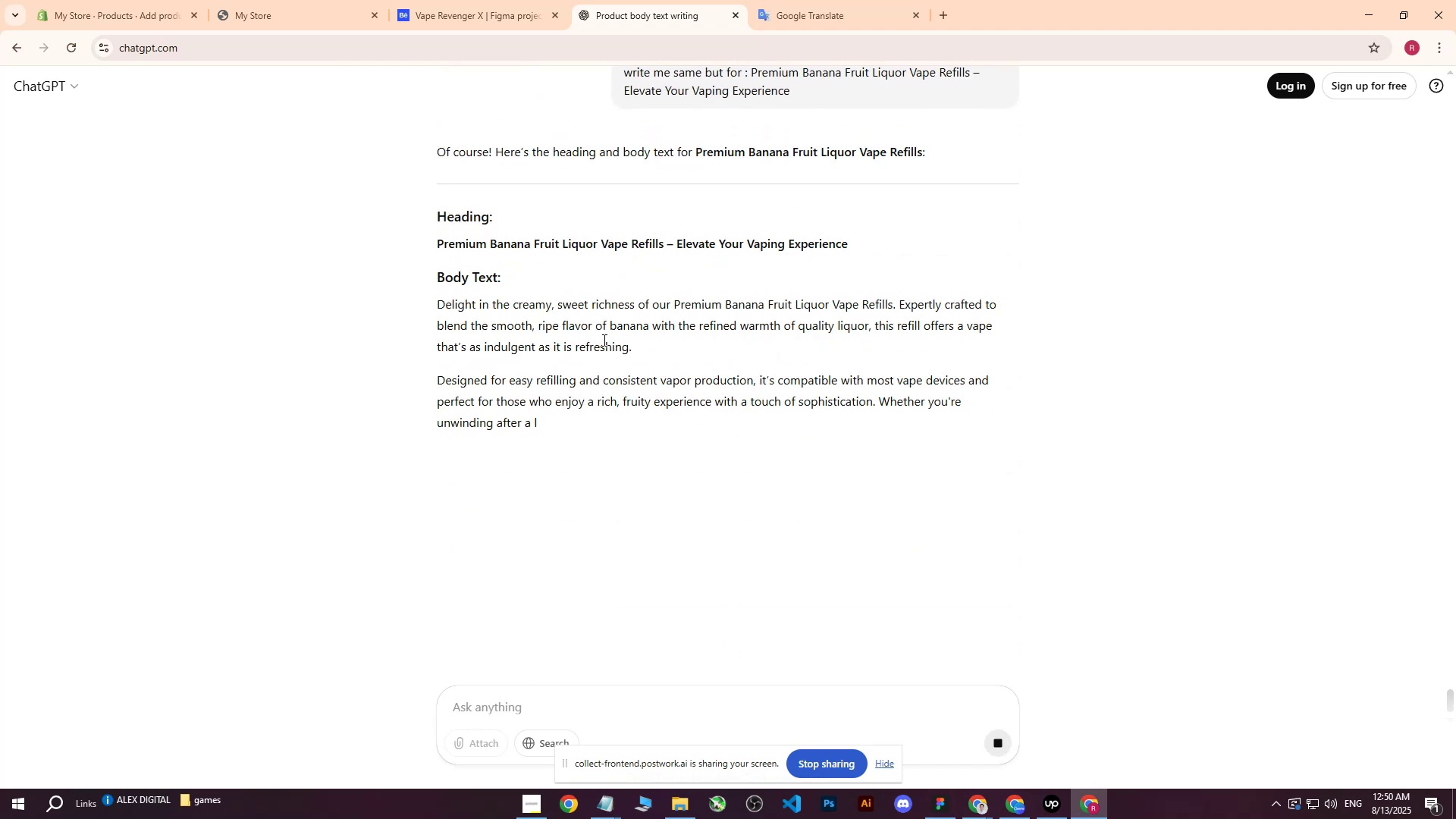 
wait(8.09)
 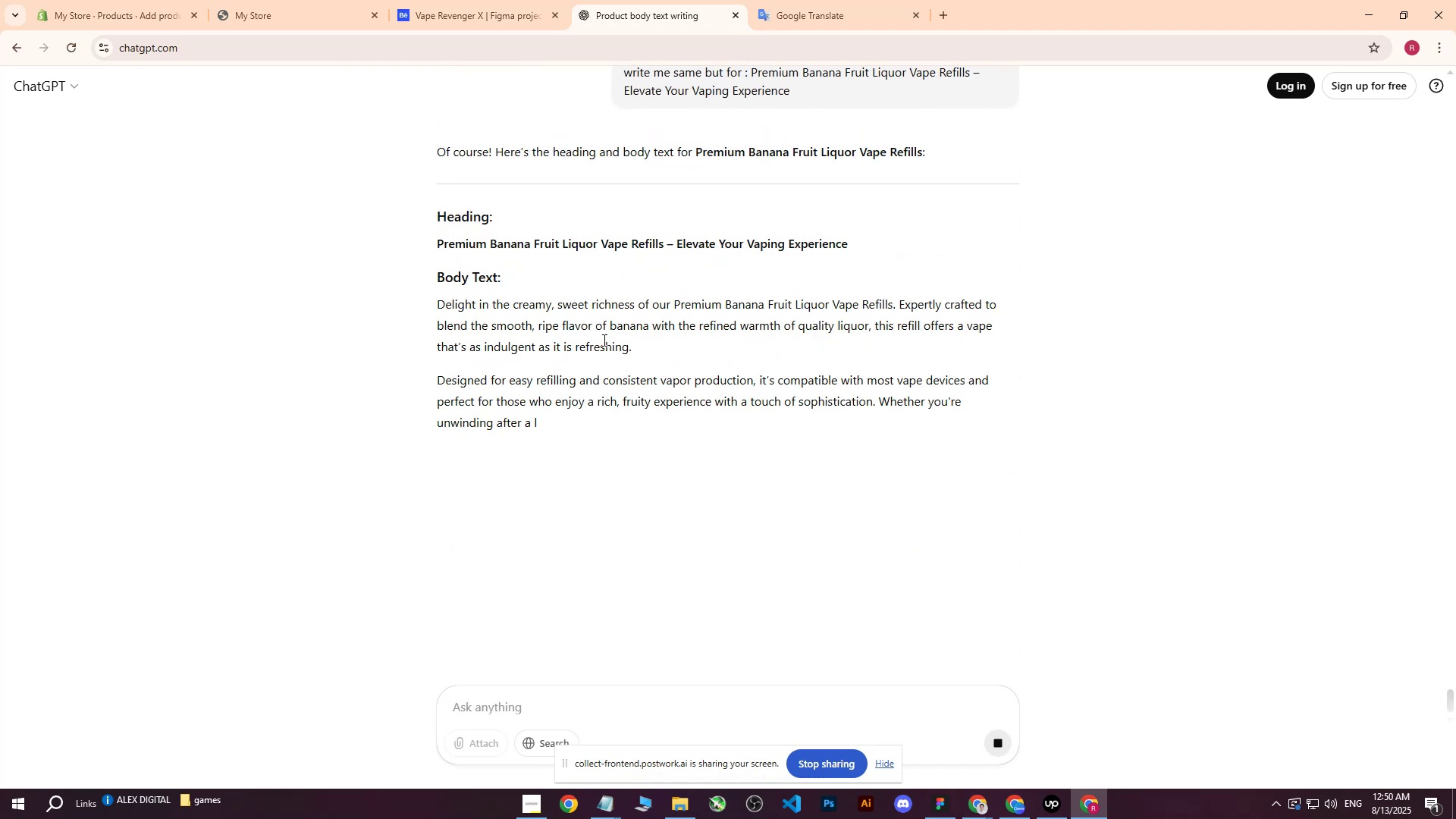 
left_click_drag(start_coordinate=[438, 304], to_coordinate=[830, 466])
 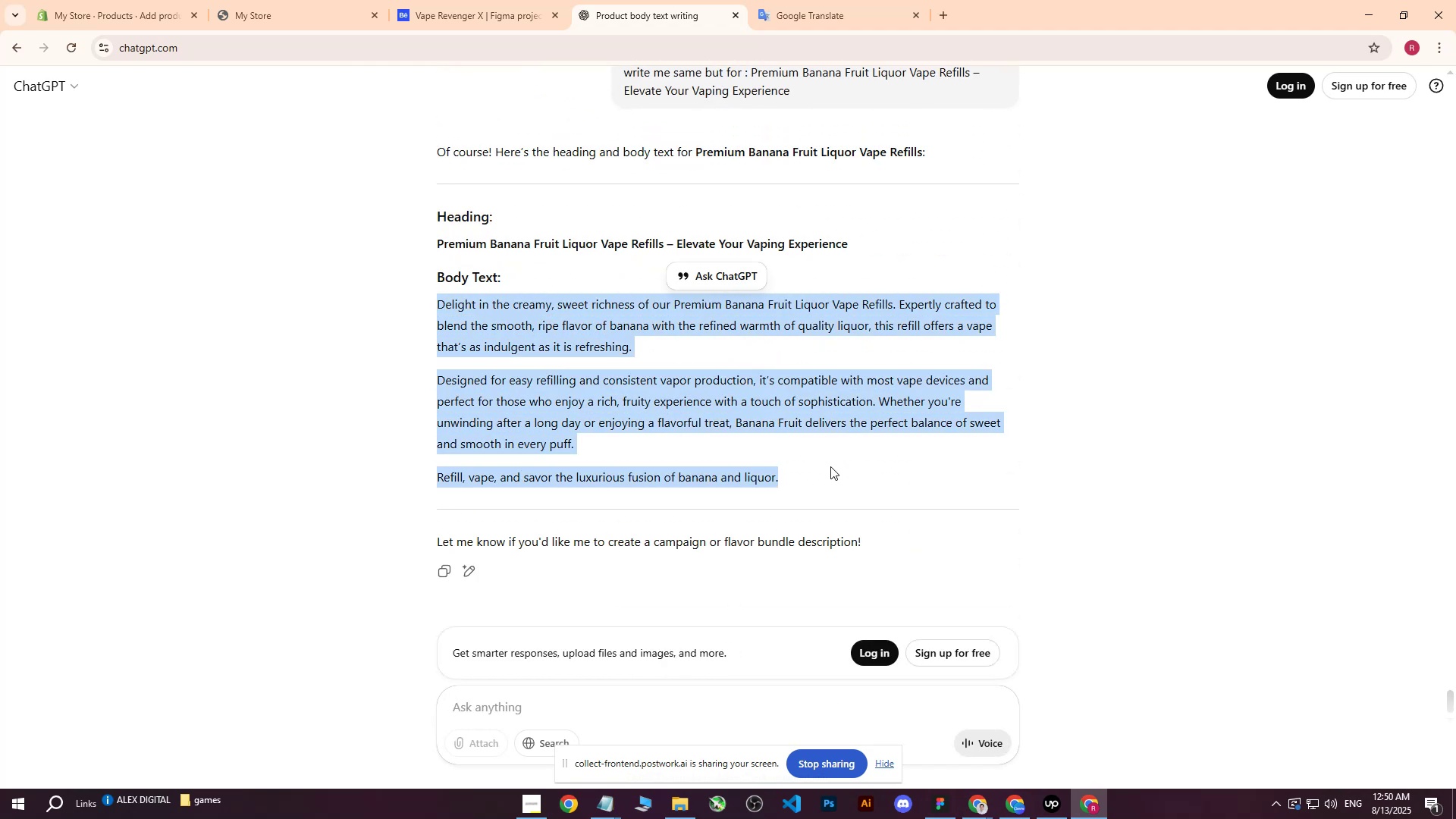 
key(Control+C)
 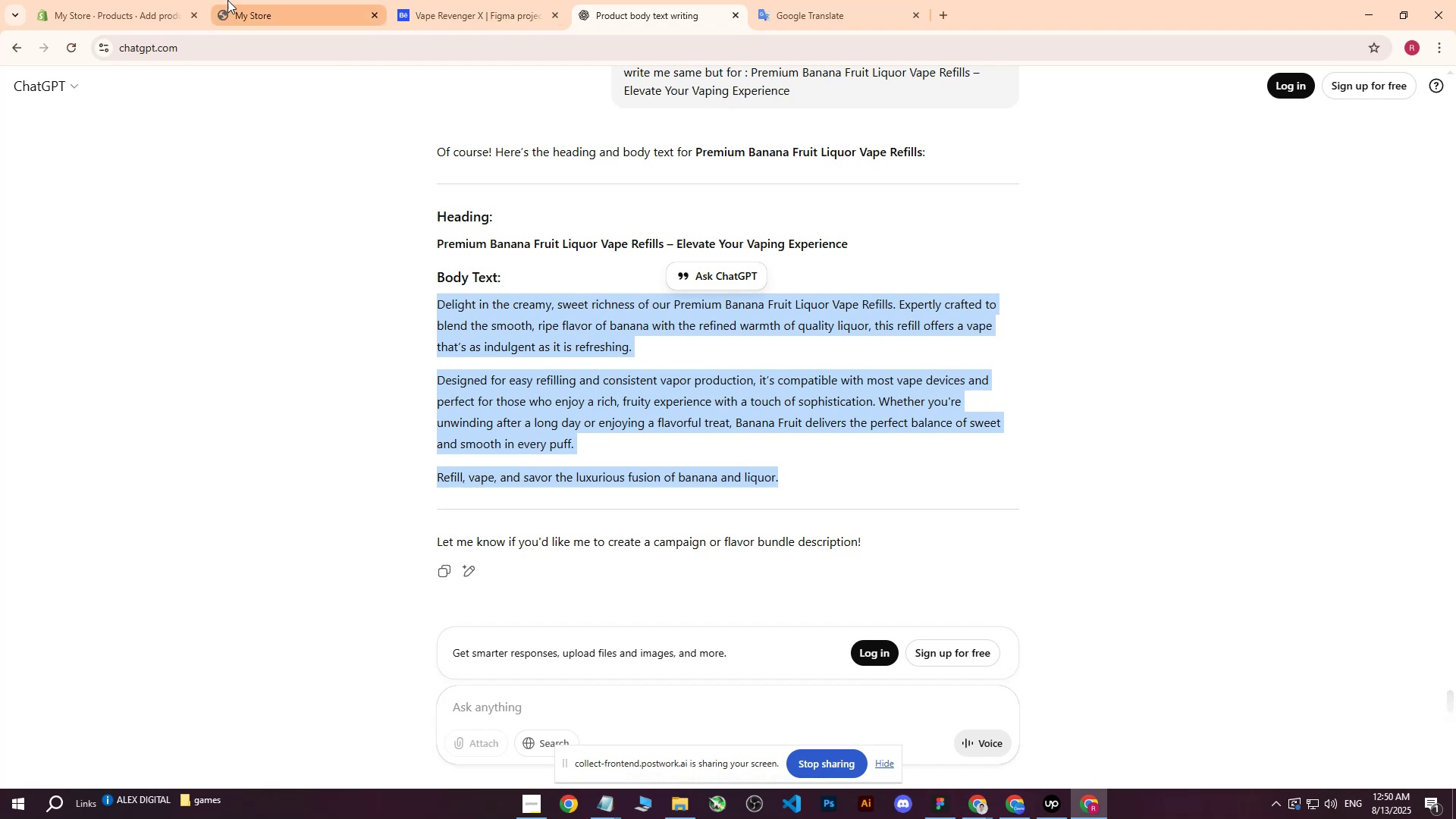 
left_click([149, 0])
 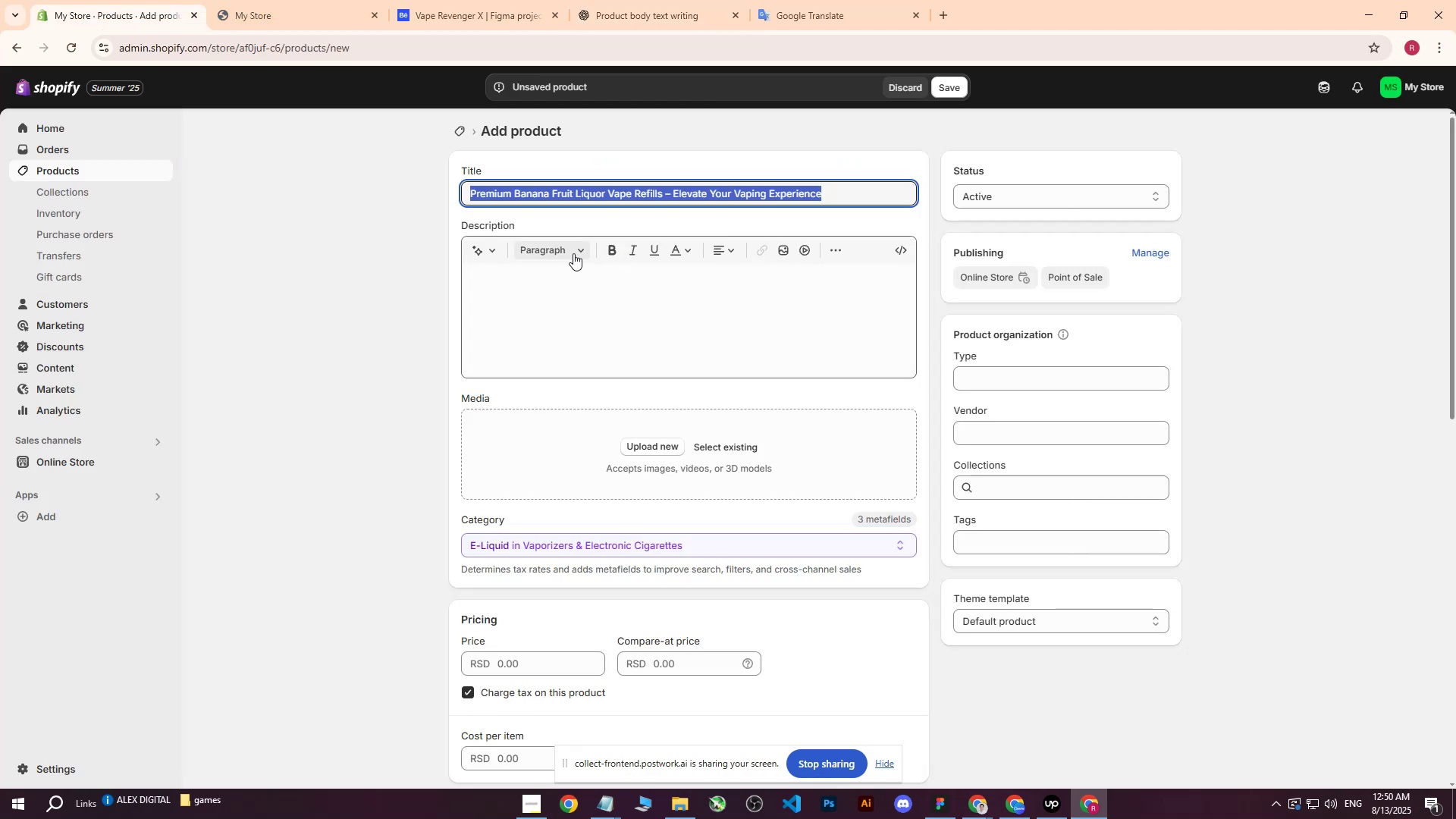 
left_click([551, 286])
 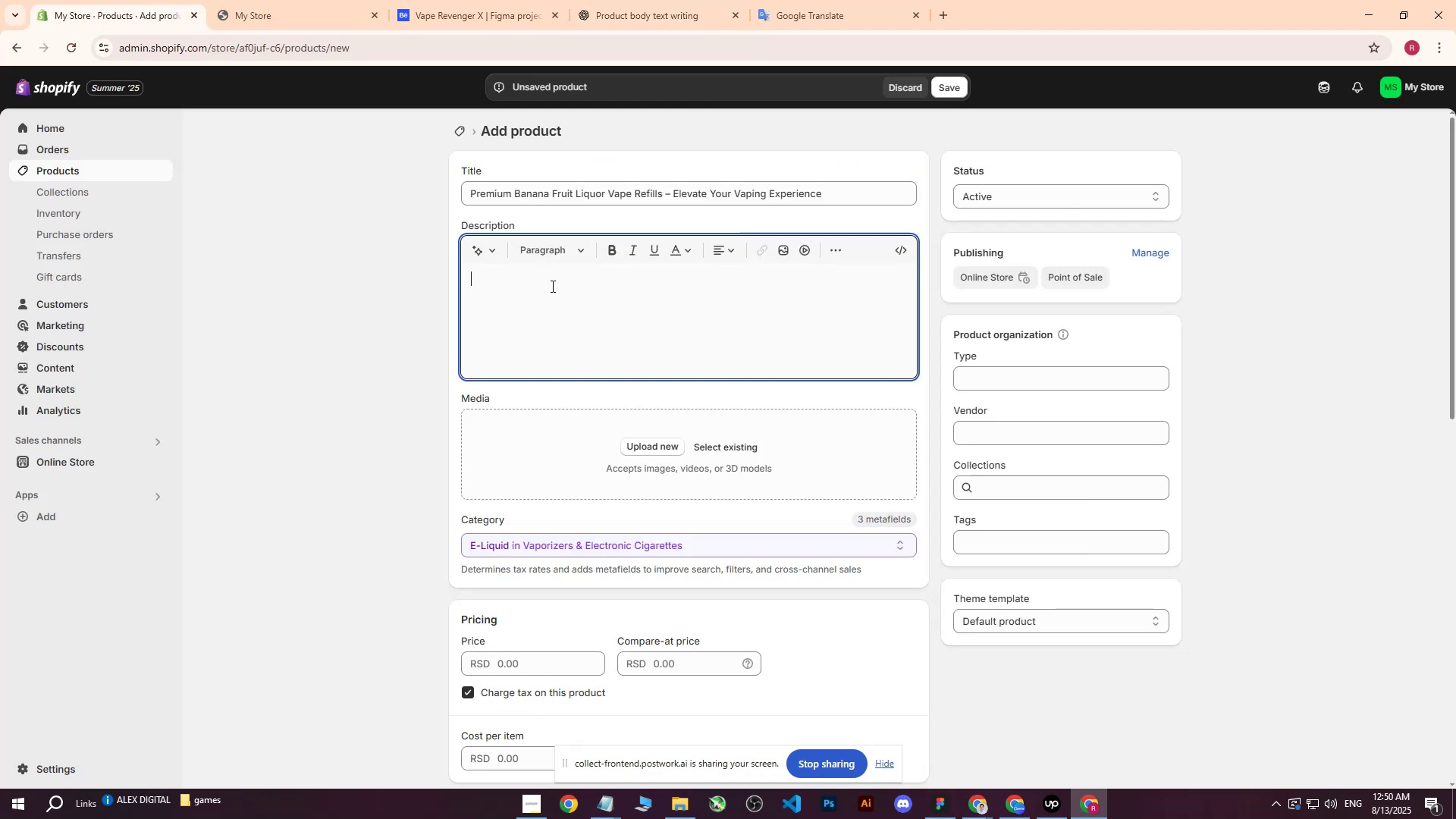 
key(Control+V)
 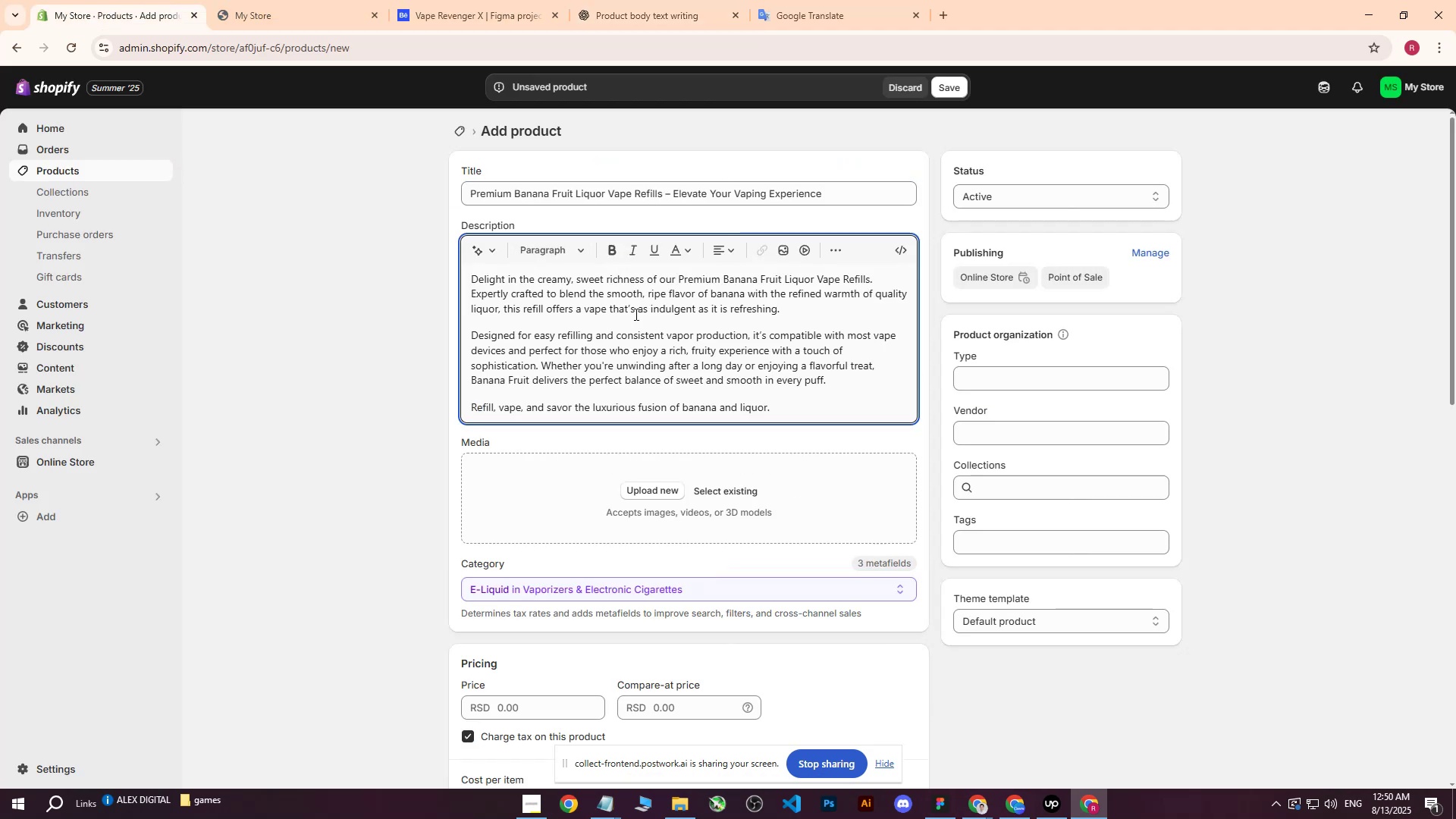 
scroll: coordinate [683, 347], scroll_direction: down, amount: 2.0
 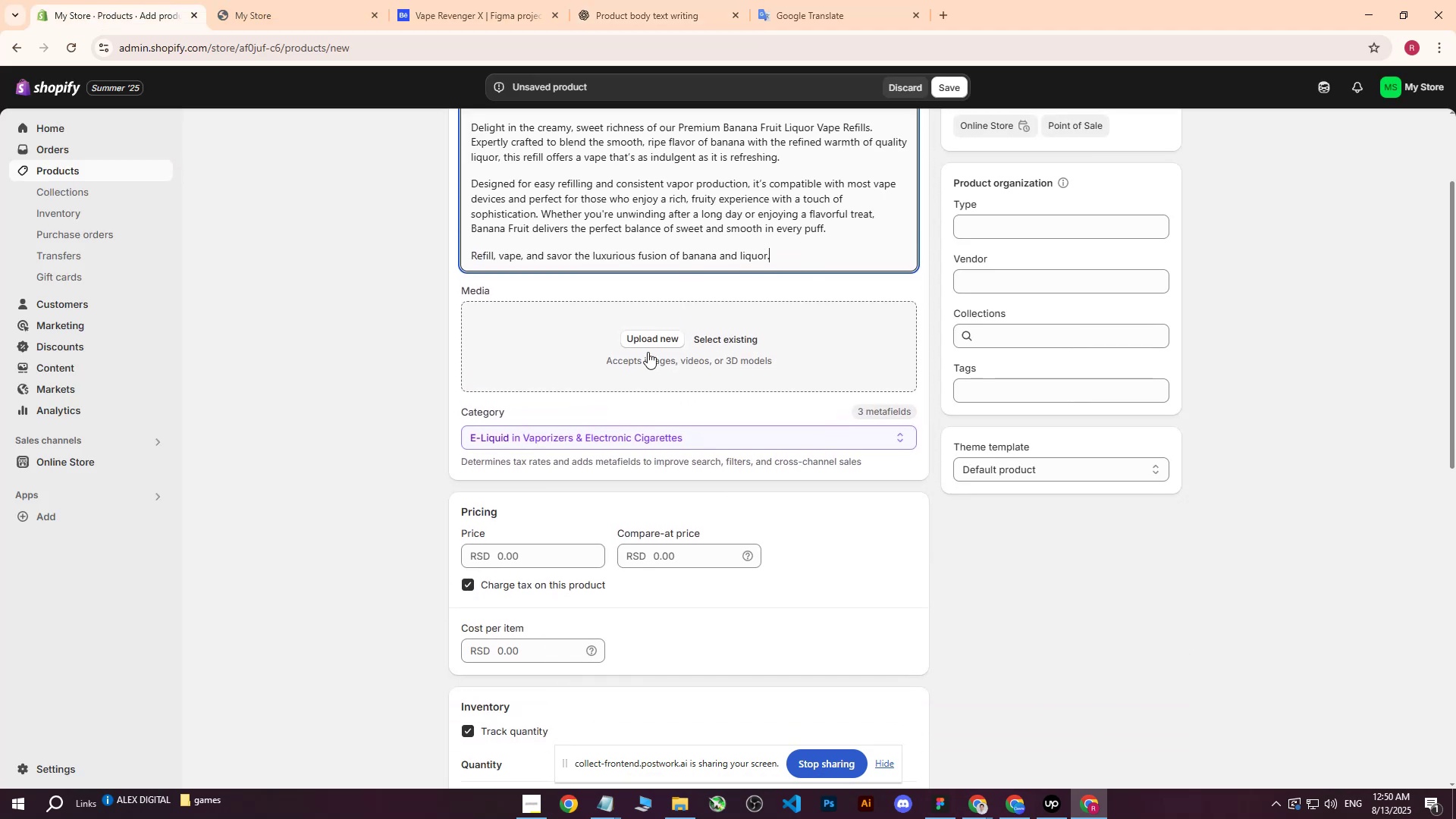 
left_click([647, 338])
 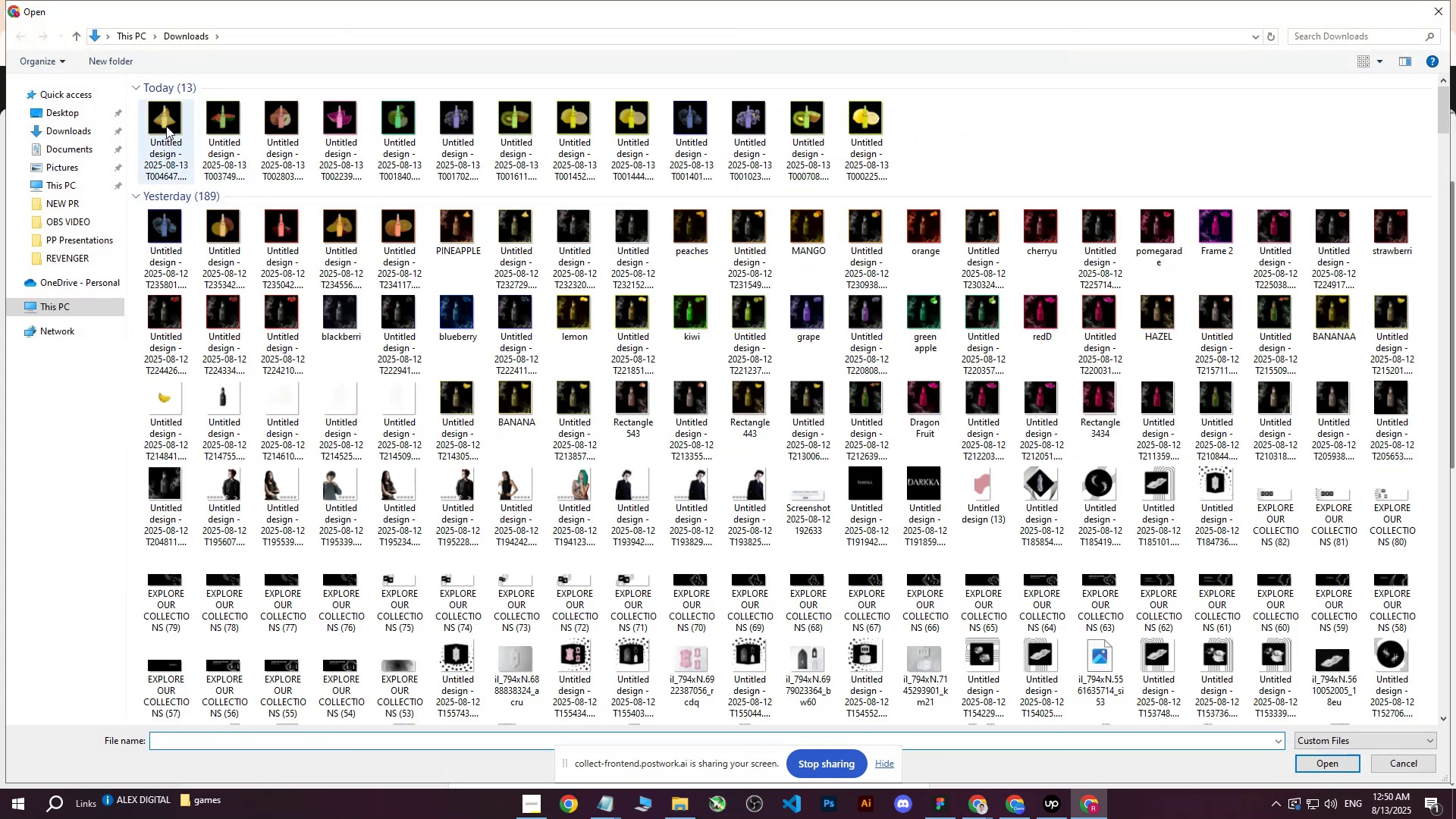 
left_click([164, 125])
 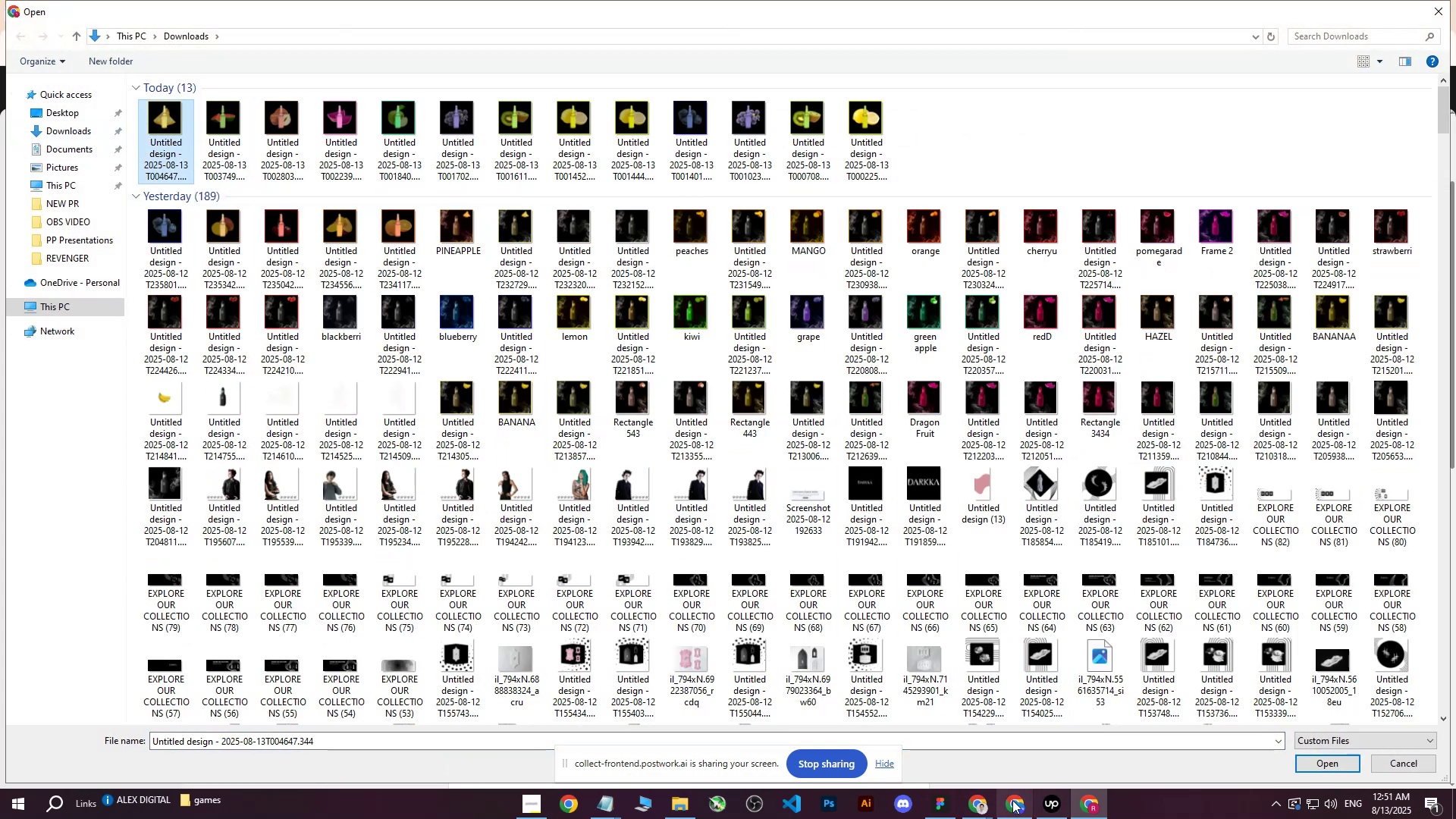 
left_click([1002, 806])
 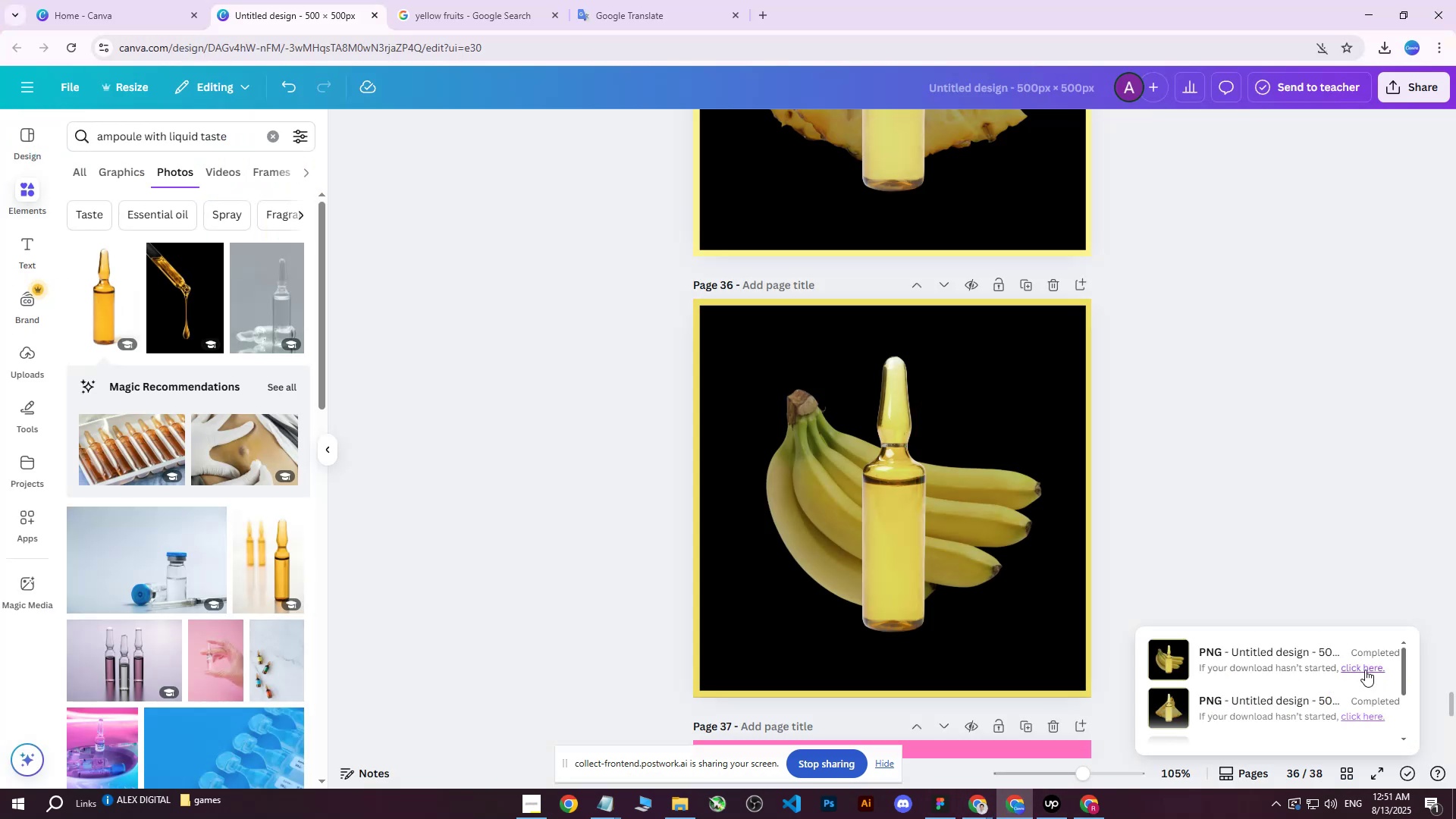 
left_click([1365, 669])
 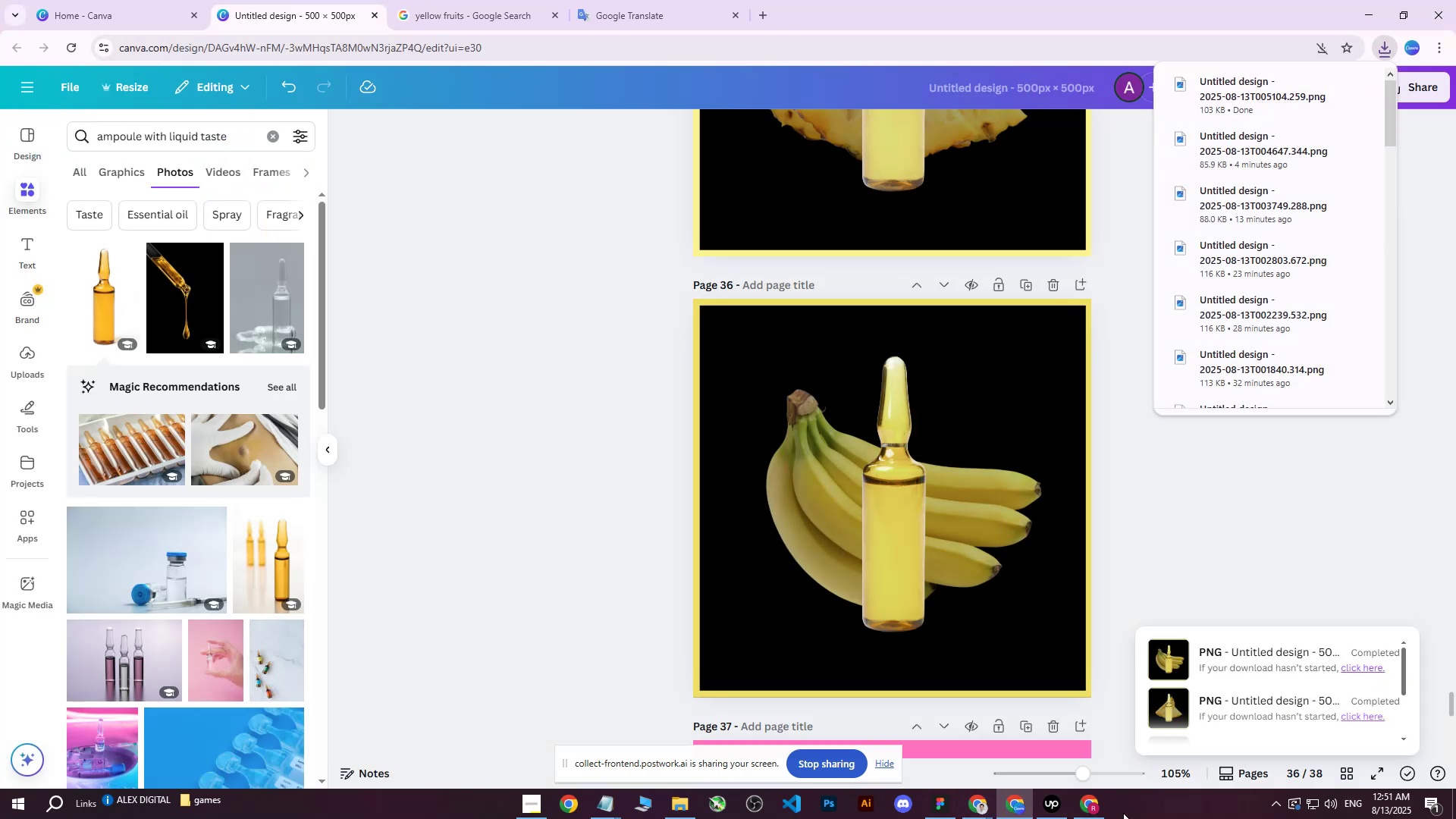 
left_click([1091, 812])
 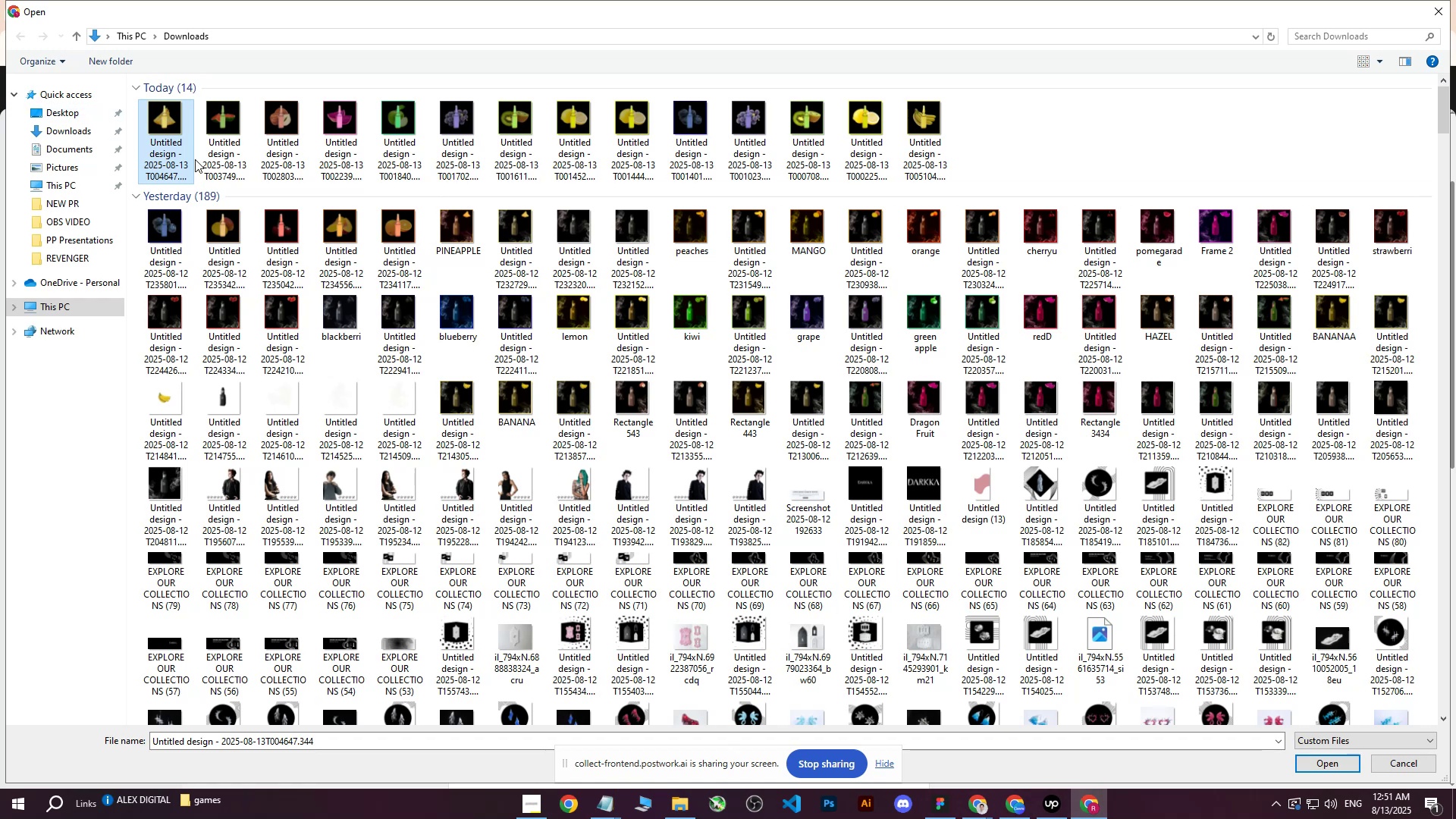 
left_click([238, 139])
 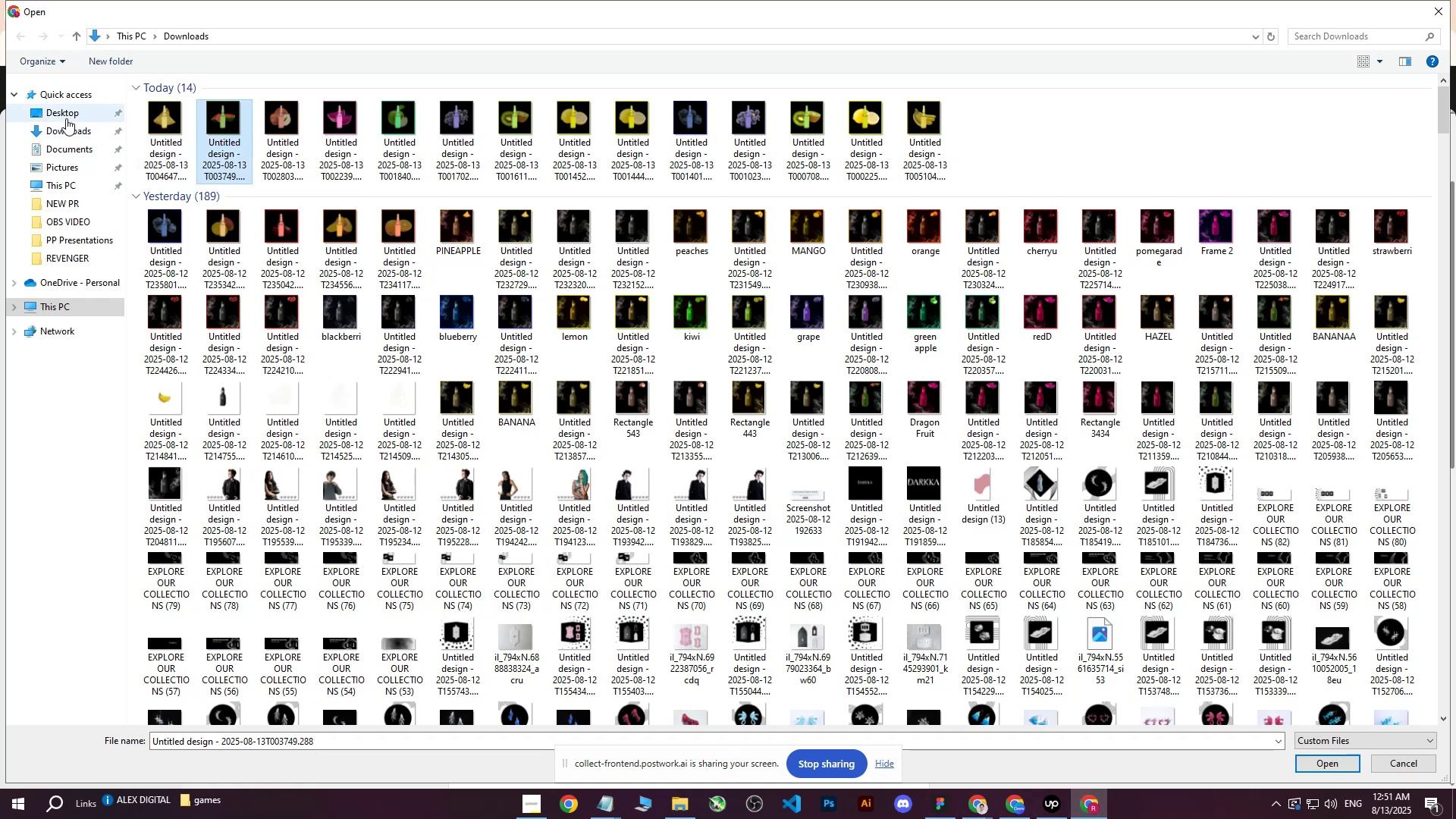 
double_click([64, 135])
 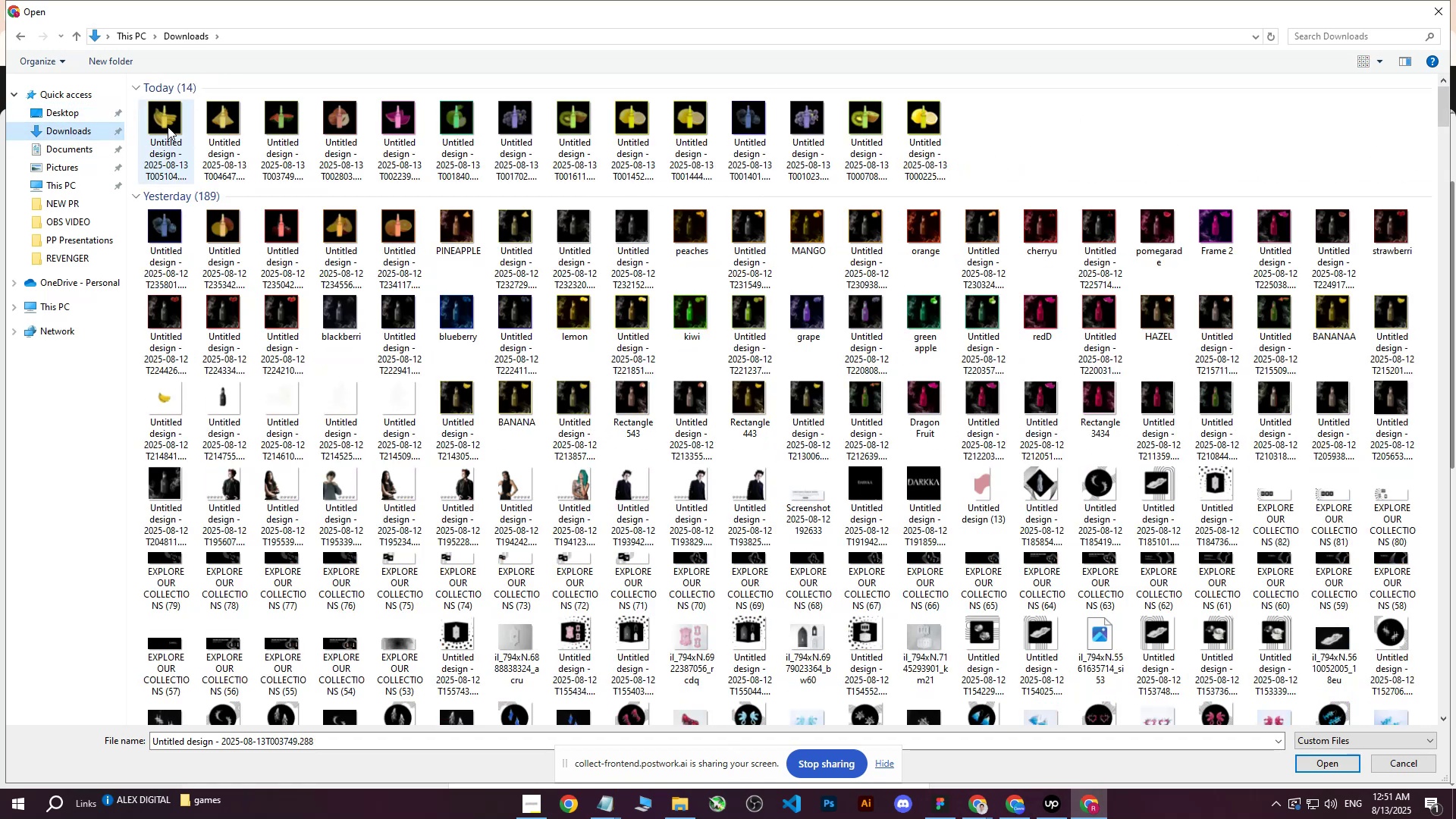 
left_click([168, 127])
 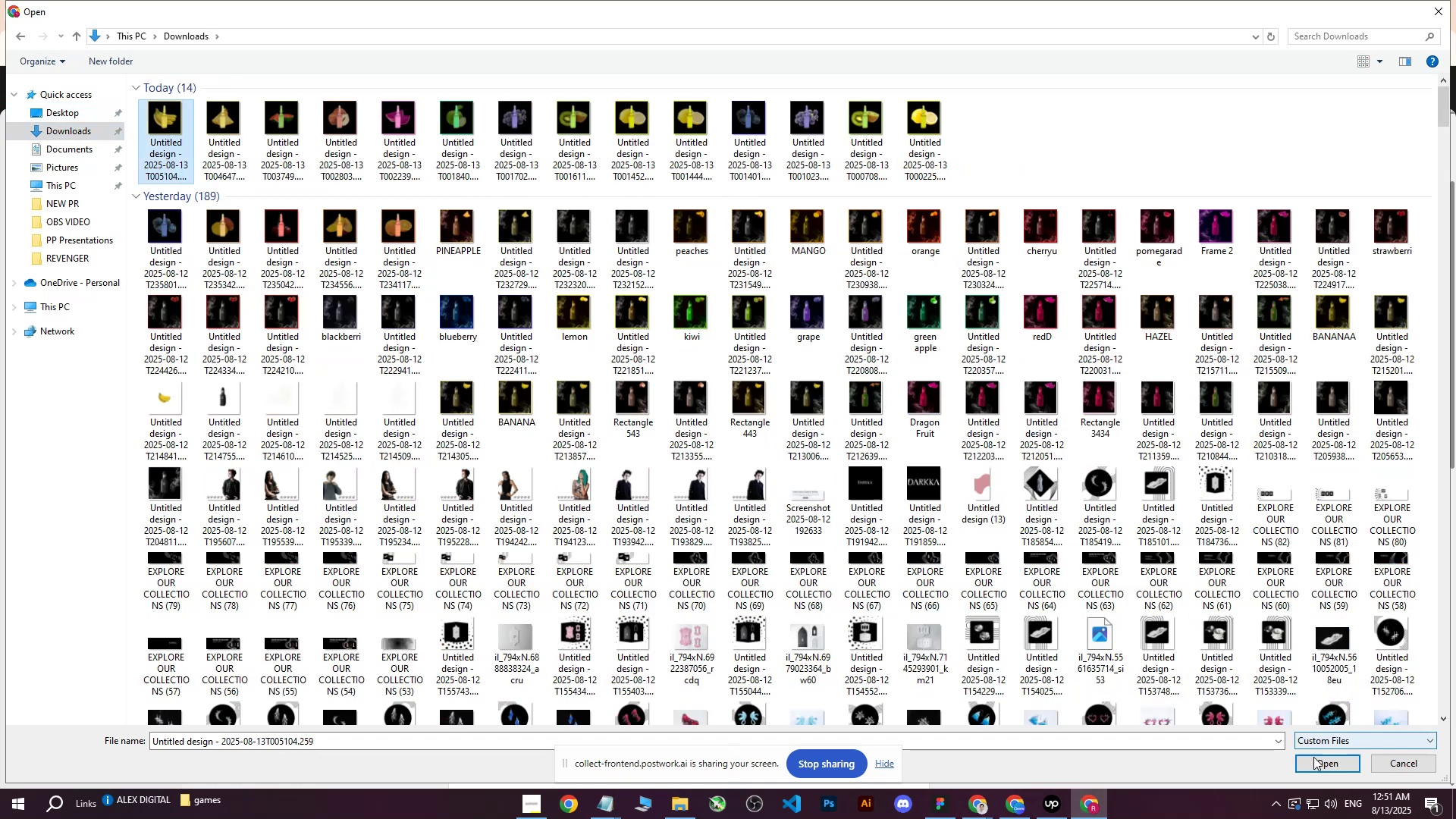 
left_click([1314, 760])
 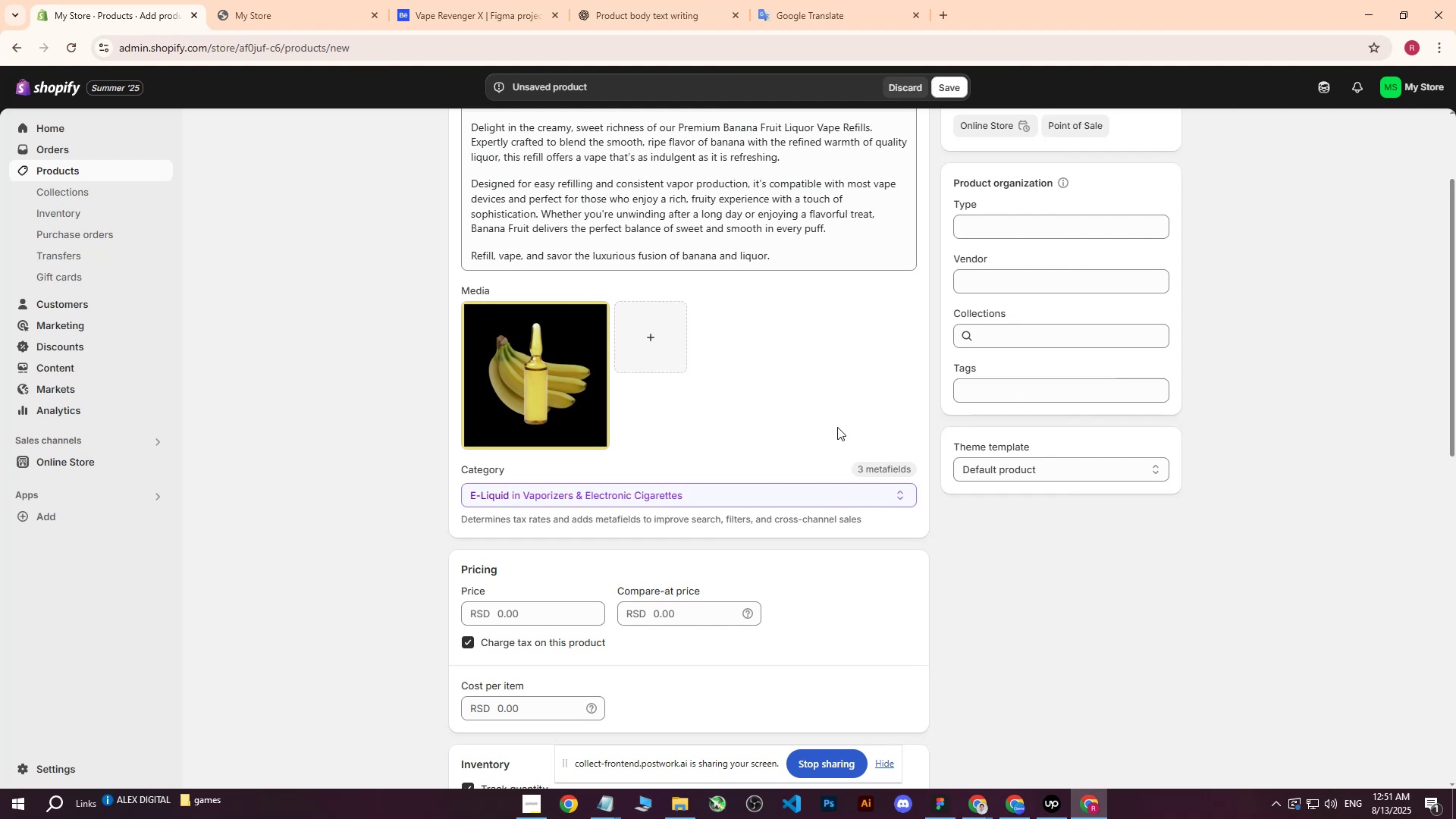 
wait(15.27)
 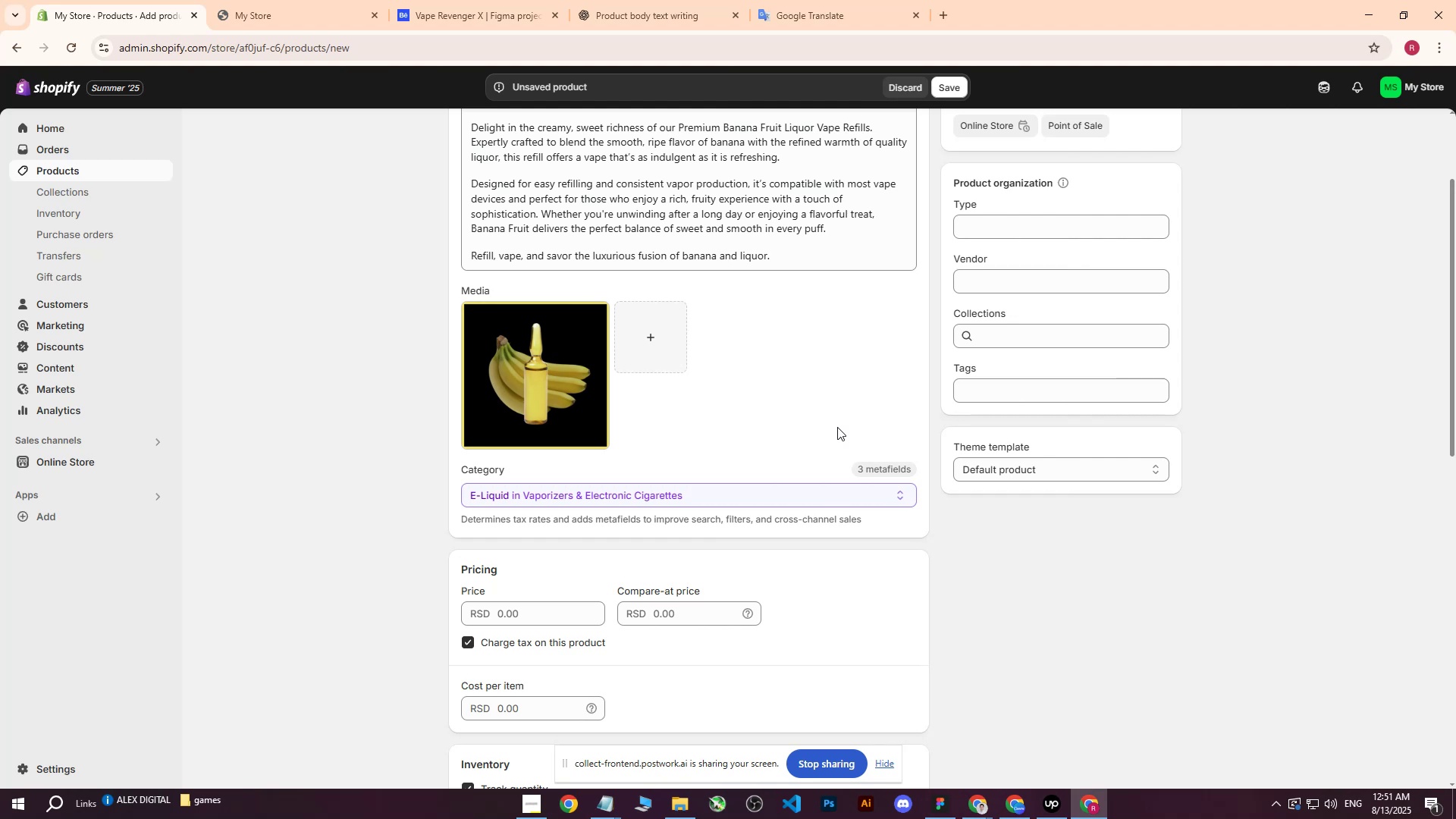 
double_click([554, 387])
 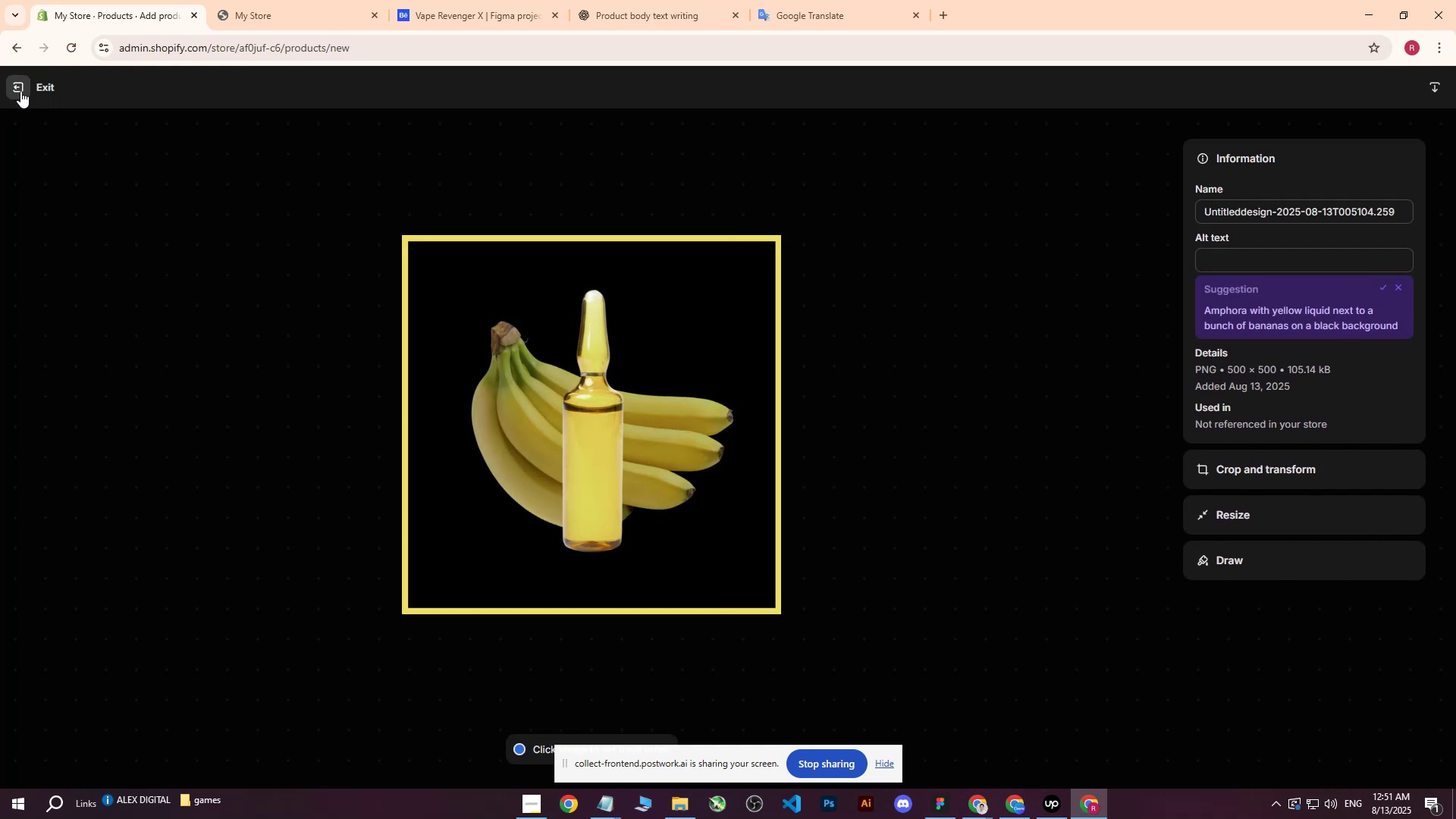 
left_click([20, 91])
 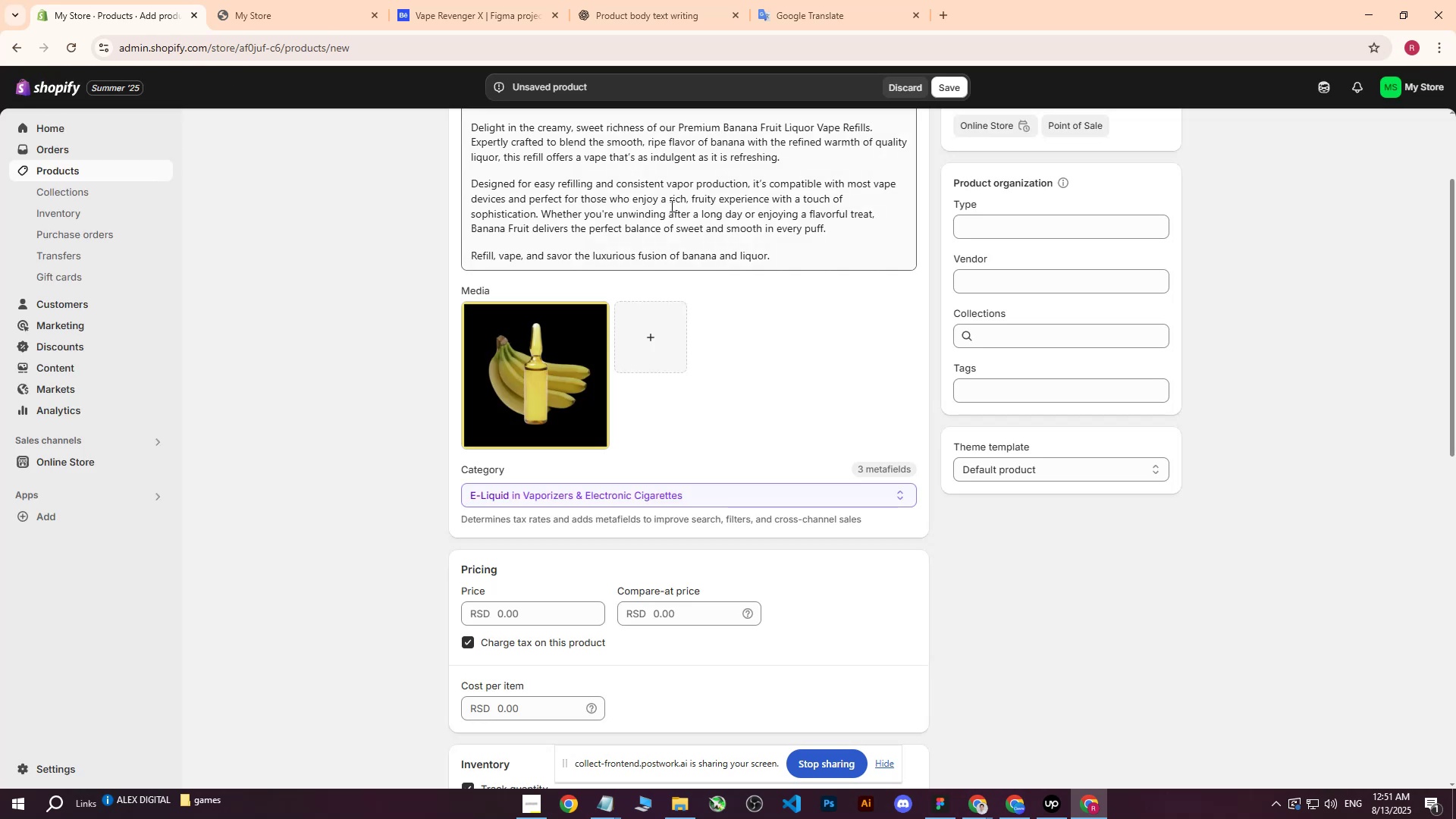 
scroll: coordinate [723, 266], scroll_direction: up, amount: 9.0
 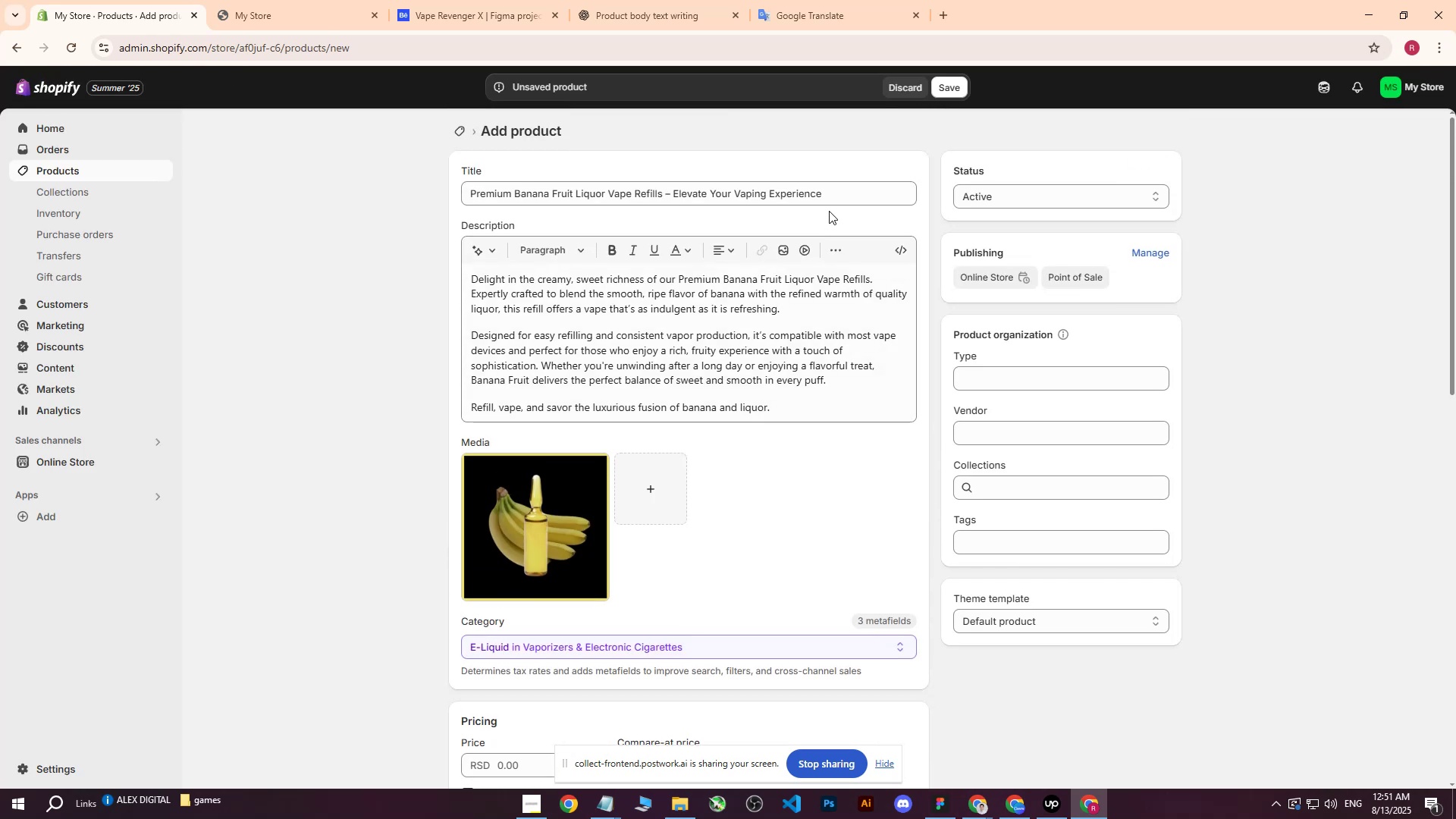 
left_click_drag(start_coordinate=[840, 199], to_coordinate=[428, 185])
 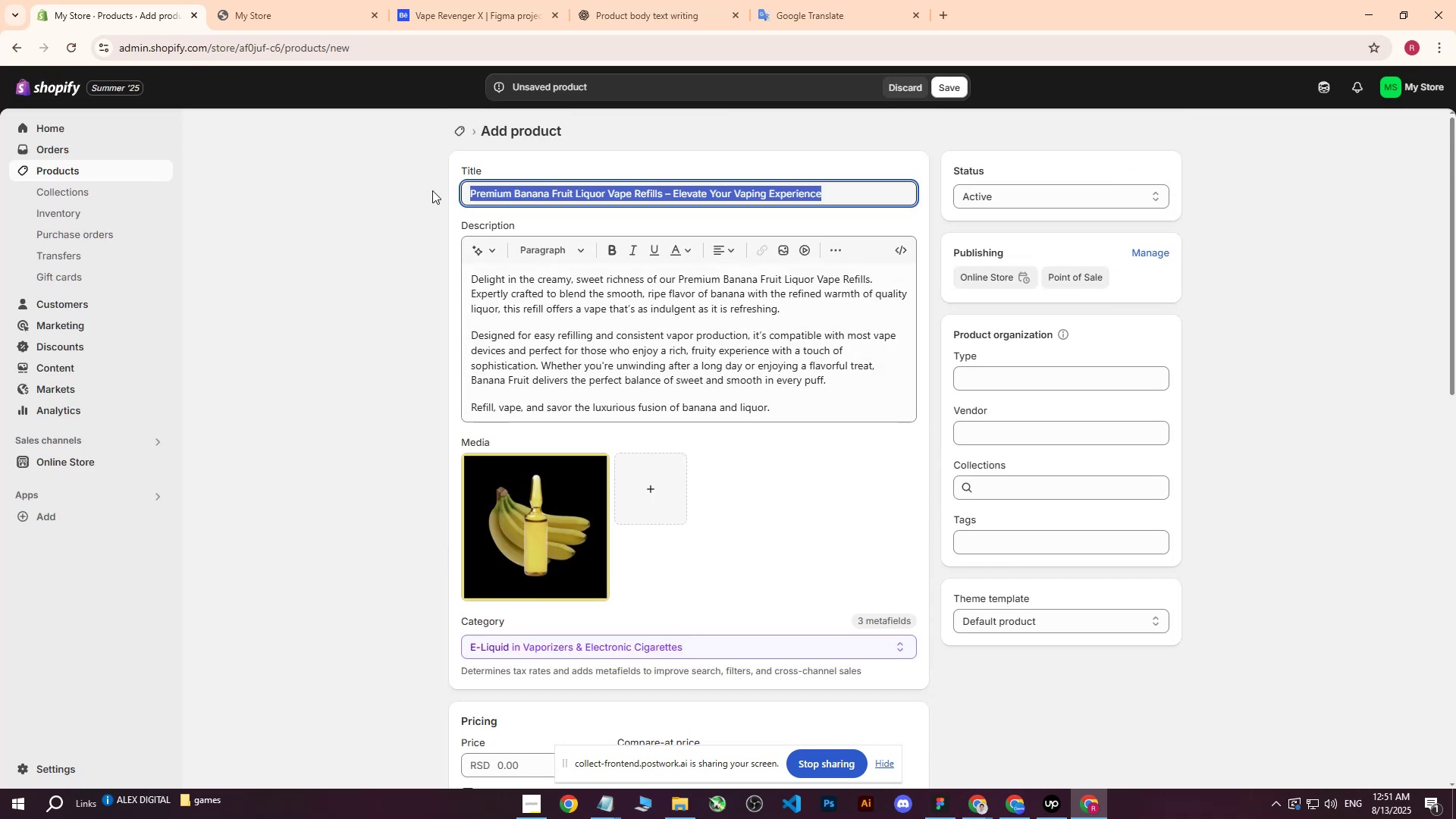 
key(Control+ControlLeft)
 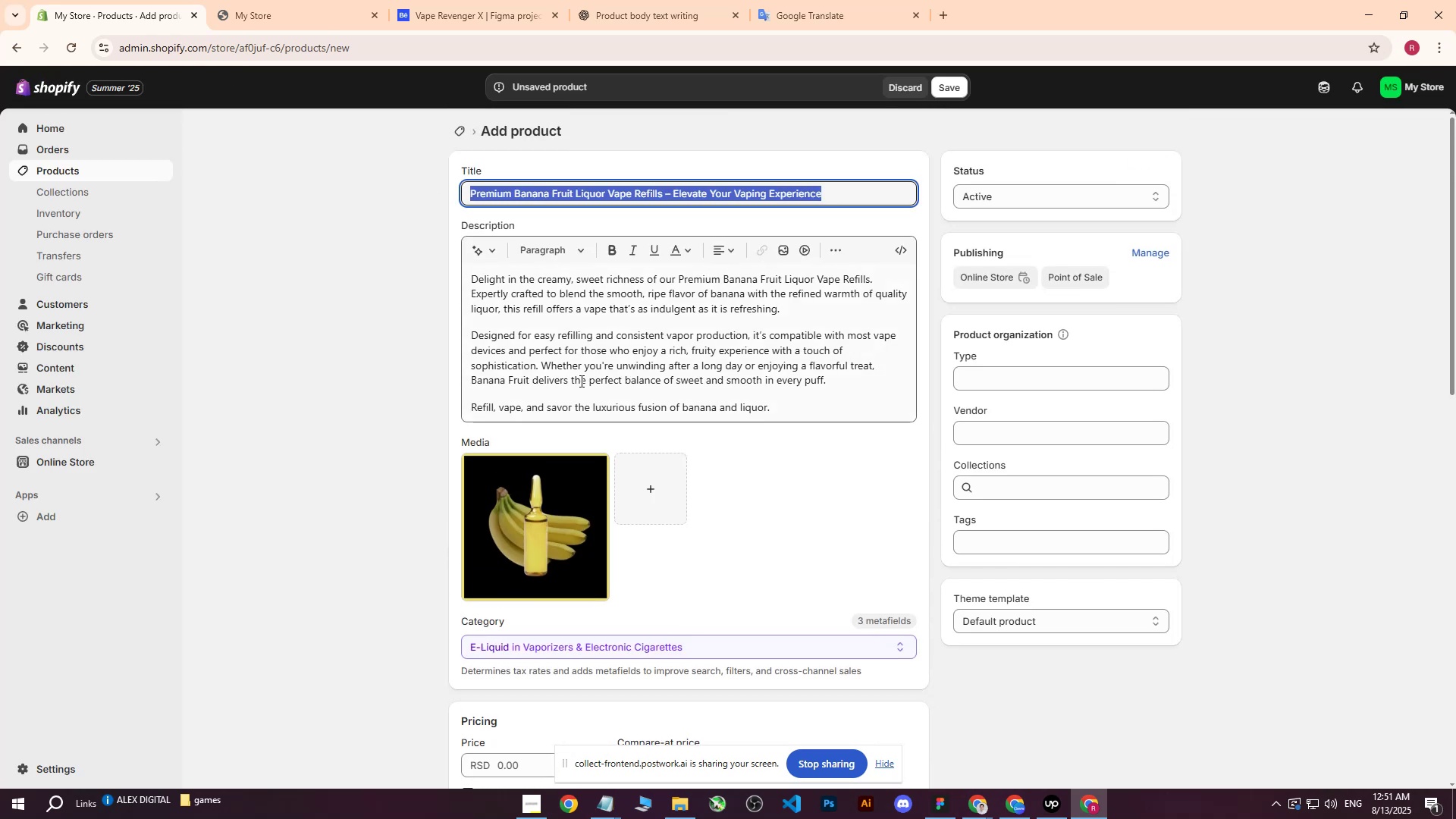 
key(Control+C)
 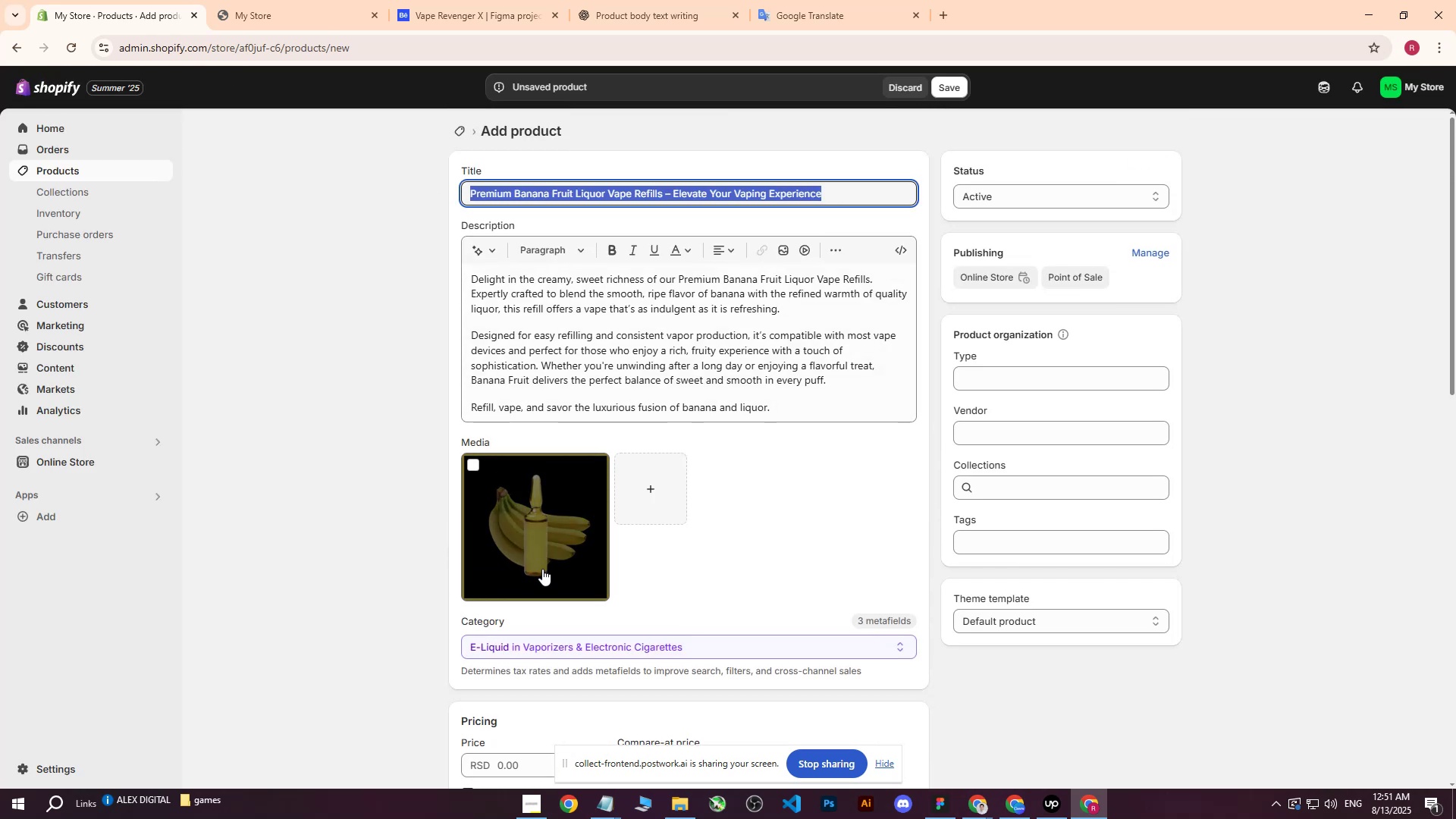 
left_click([542, 569])
 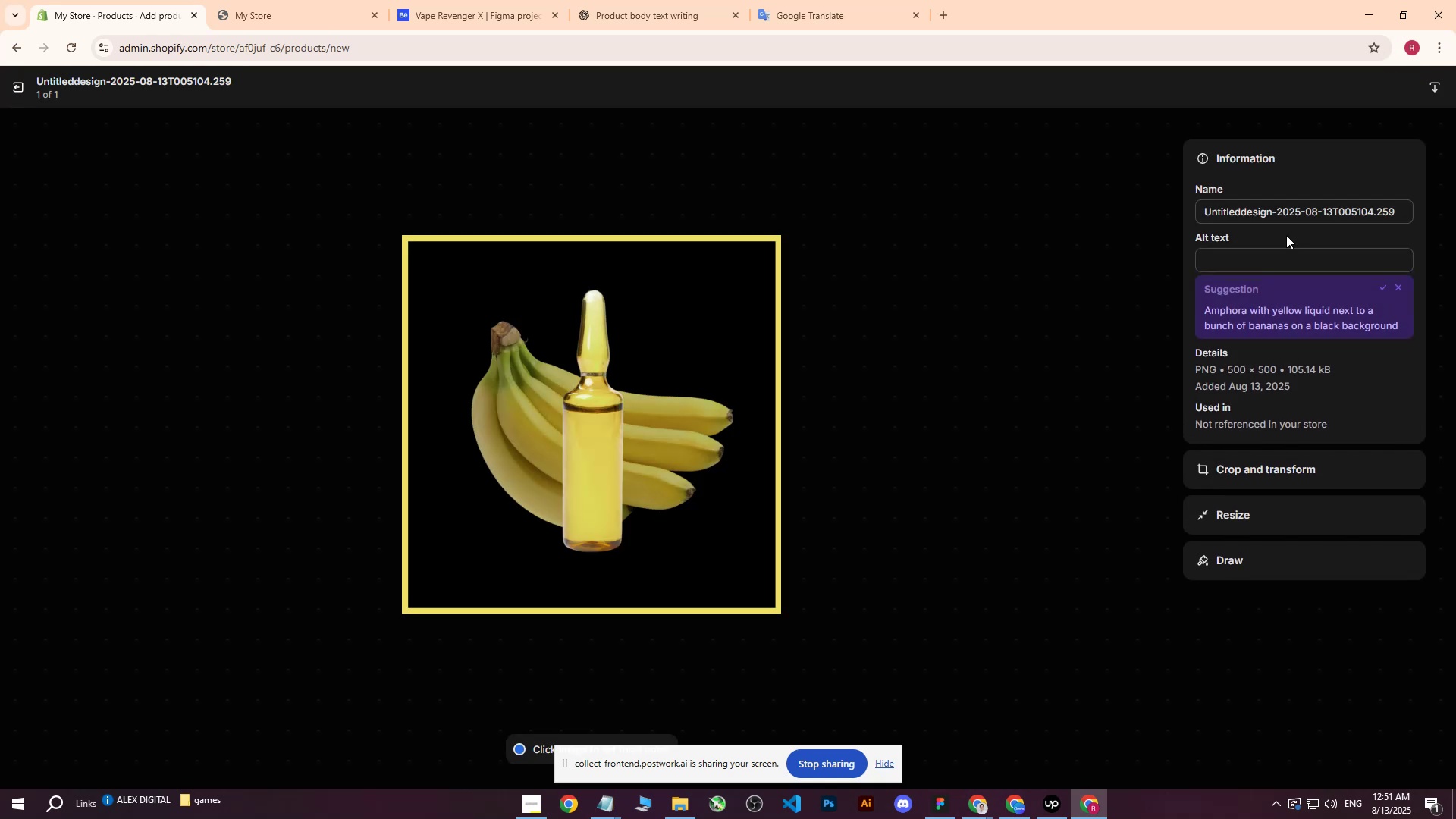 
left_click([1257, 264])
 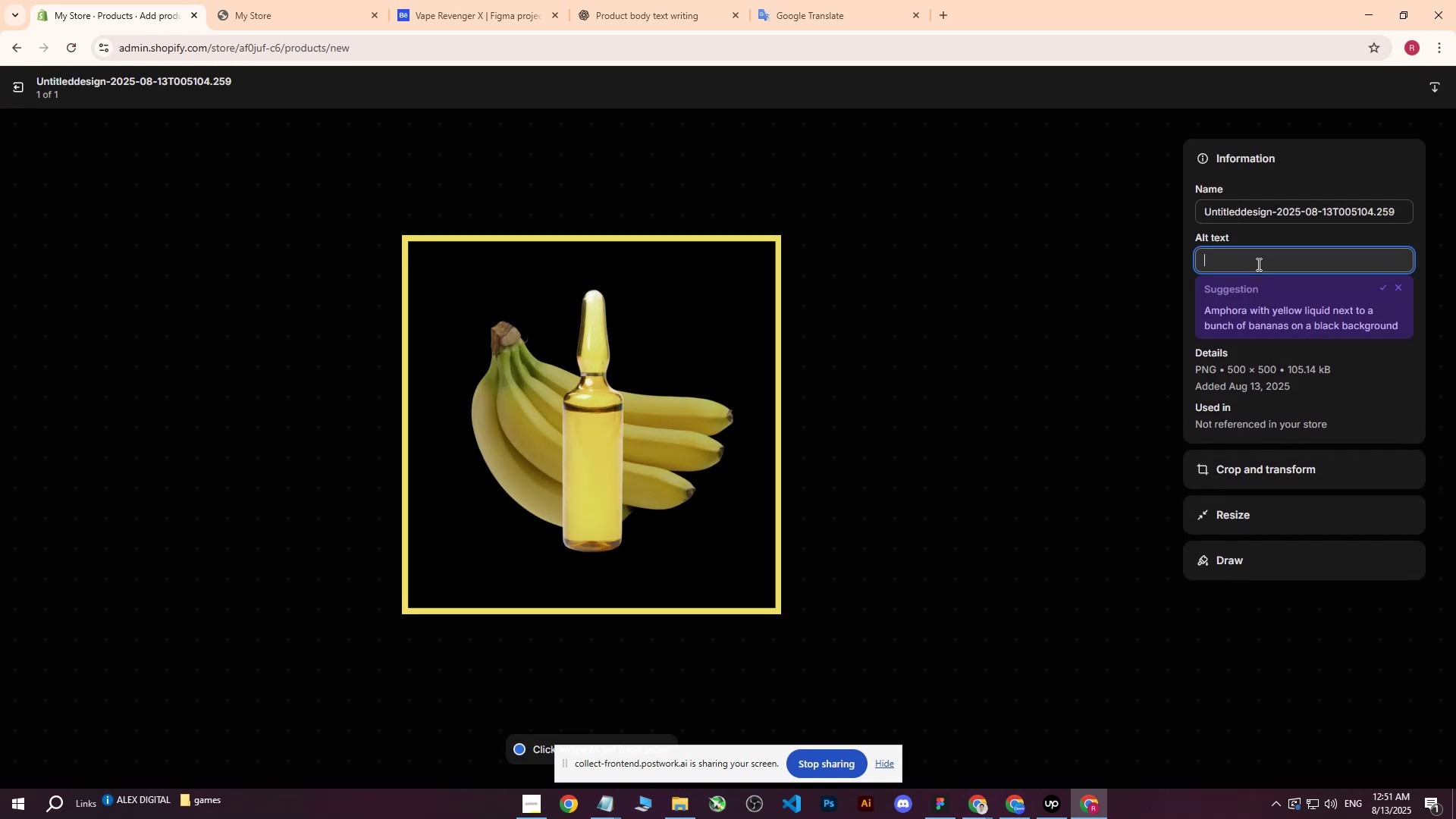 
key(Control+ControlLeft)
 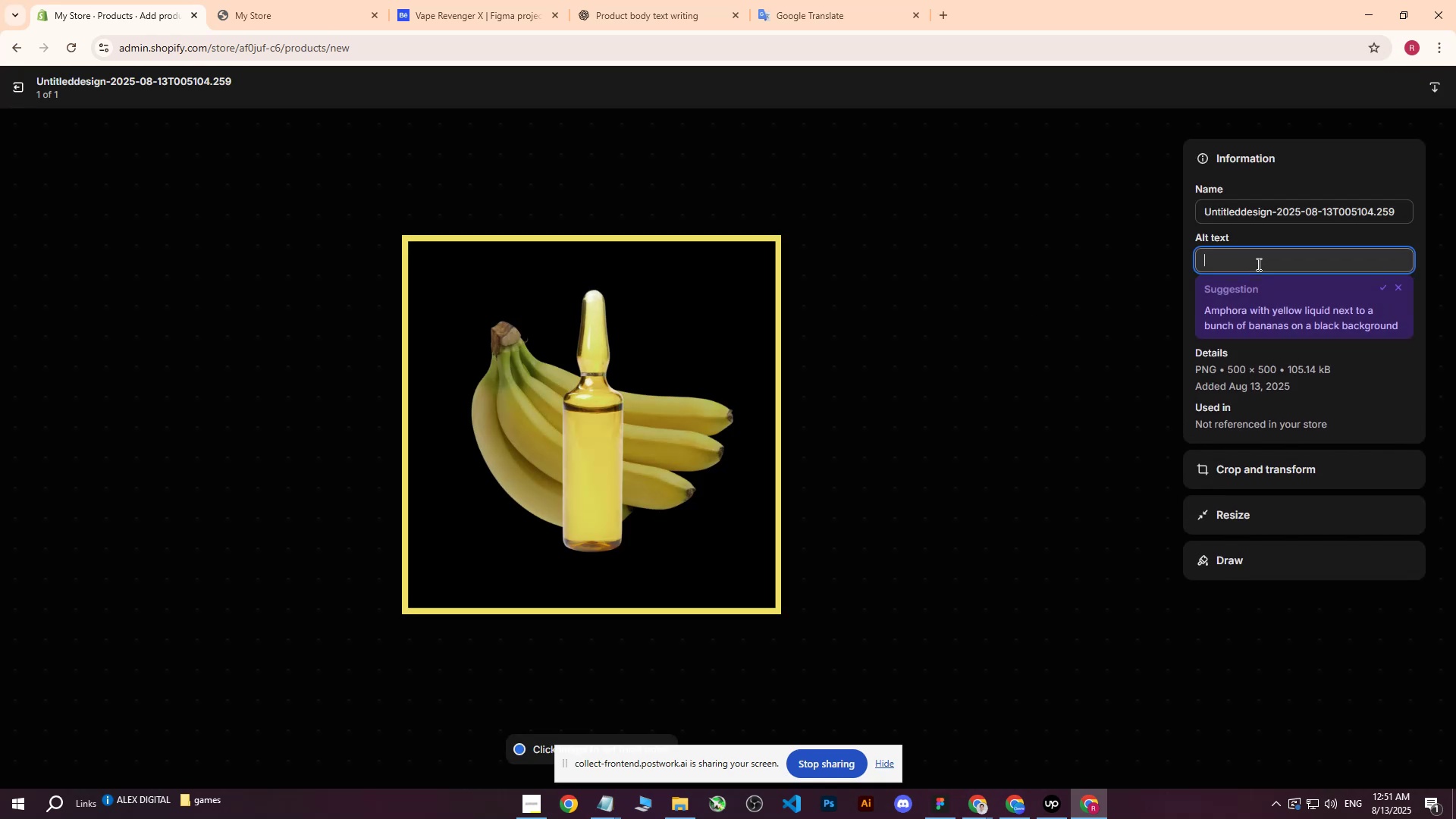 
key(Control+V)
 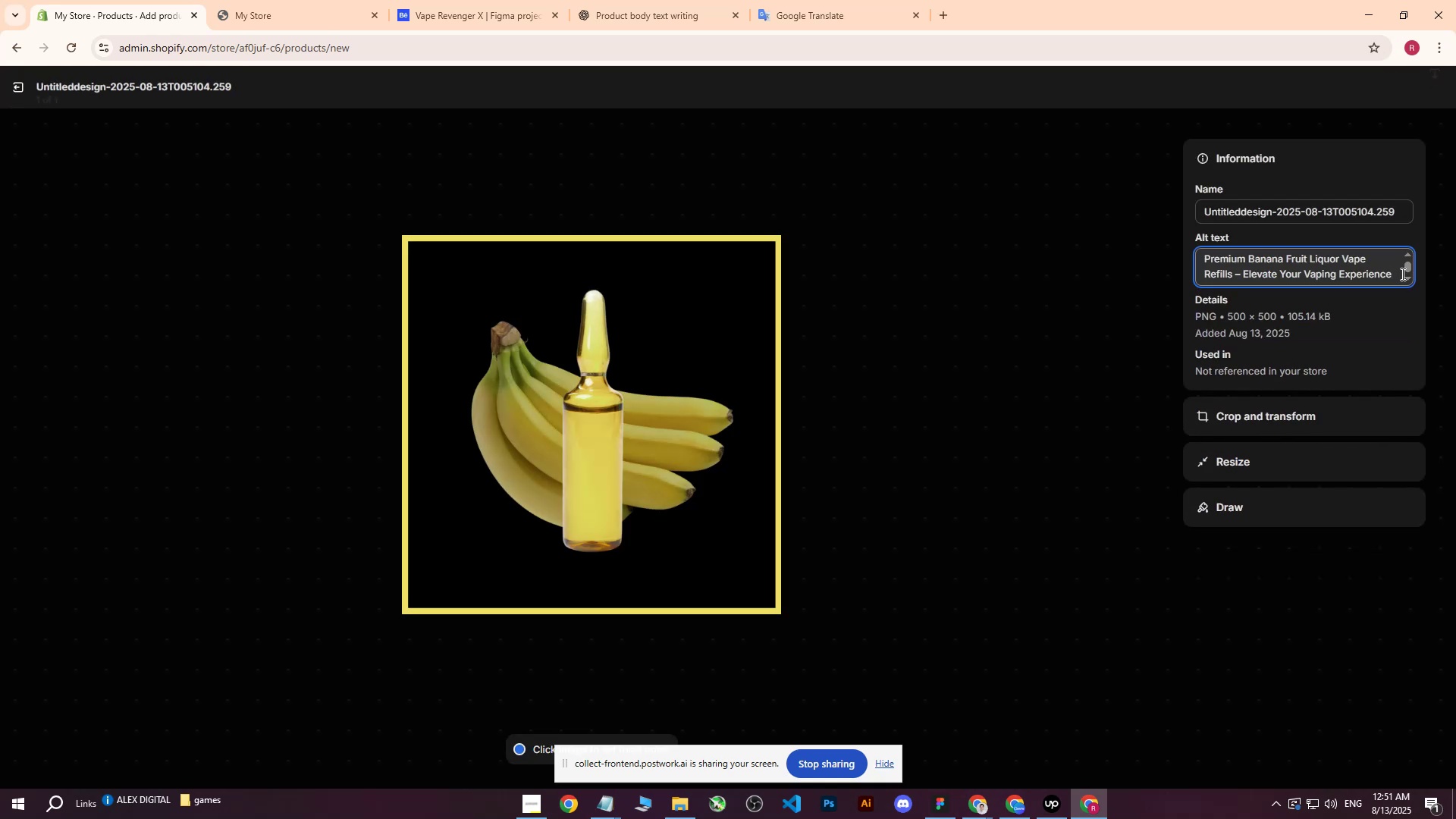 
left_click_drag(start_coordinate=[1392, 276], to_coordinate=[1236, 275])
 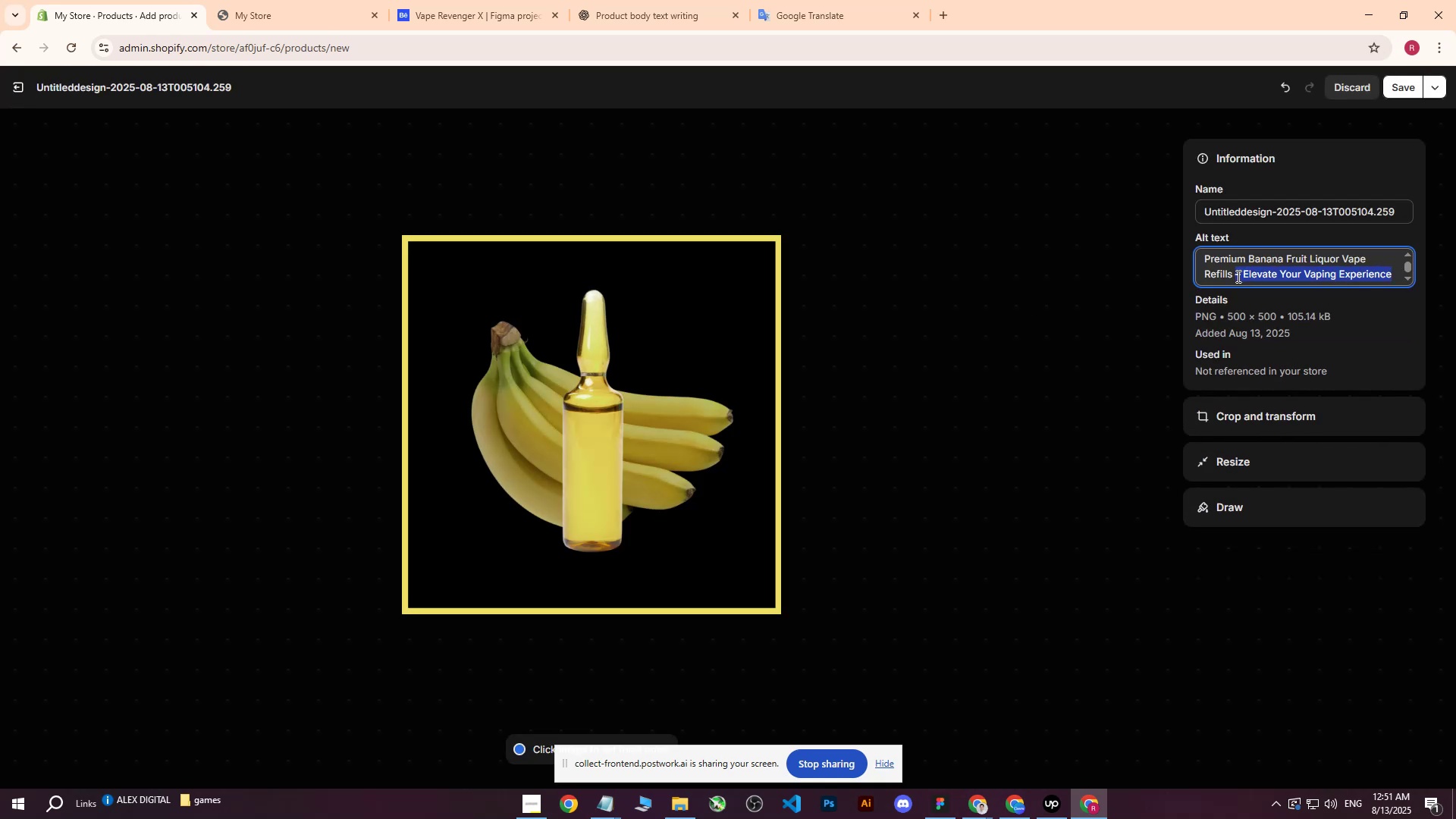 
key(Backspace)
type(on black background with bananas.)
 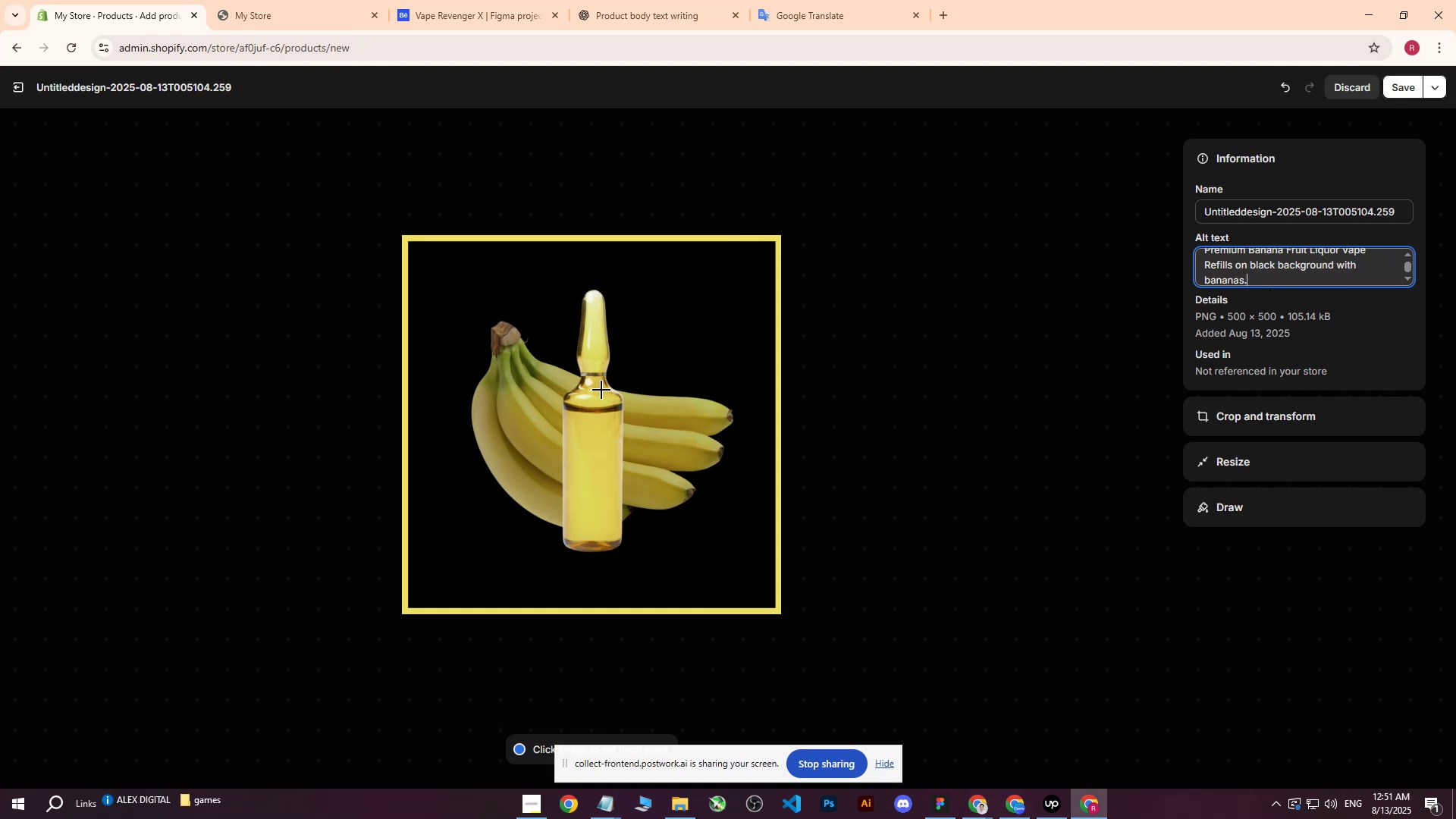 
left_click([595, 403])
 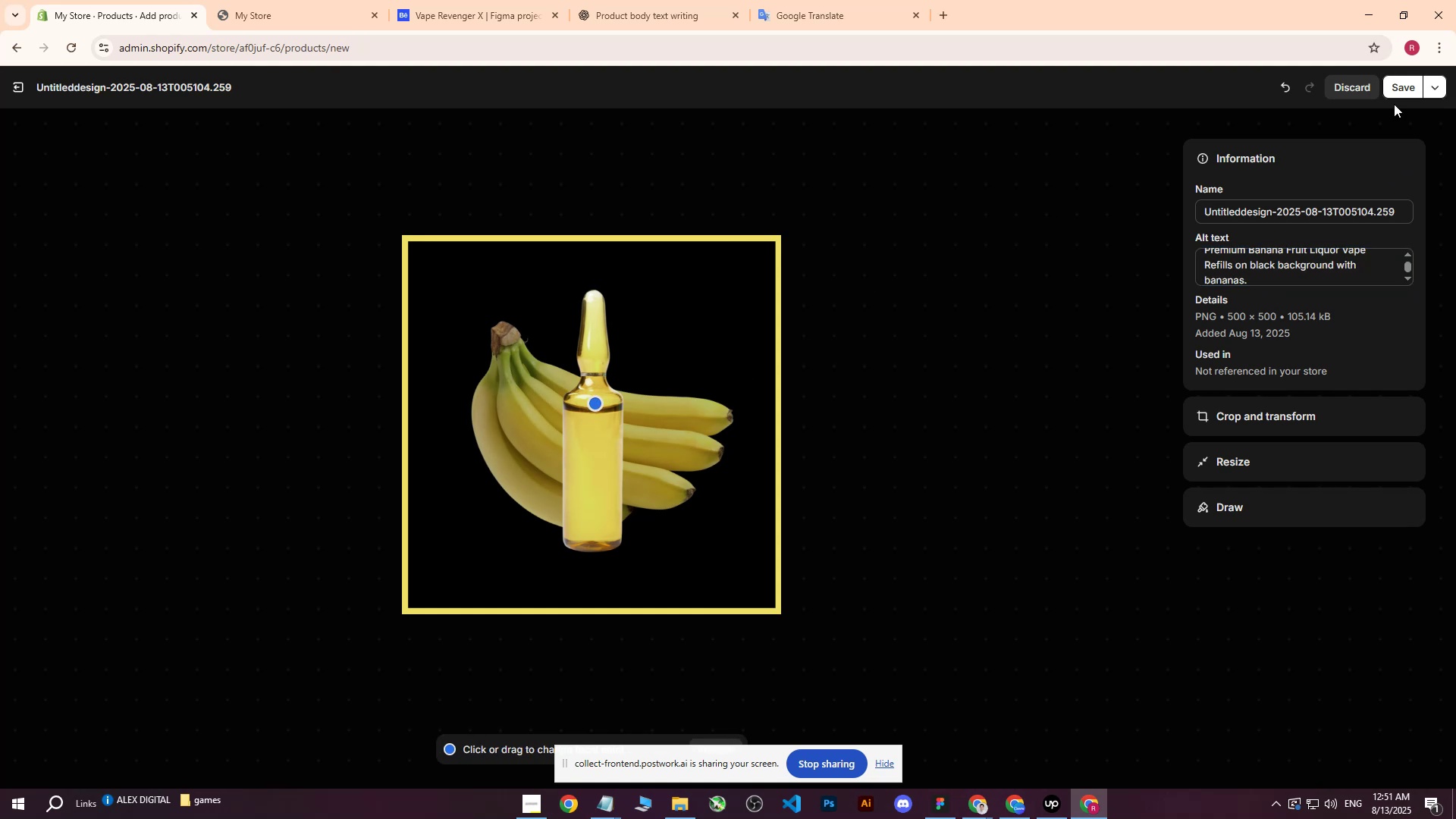 
left_click([1395, 82])
 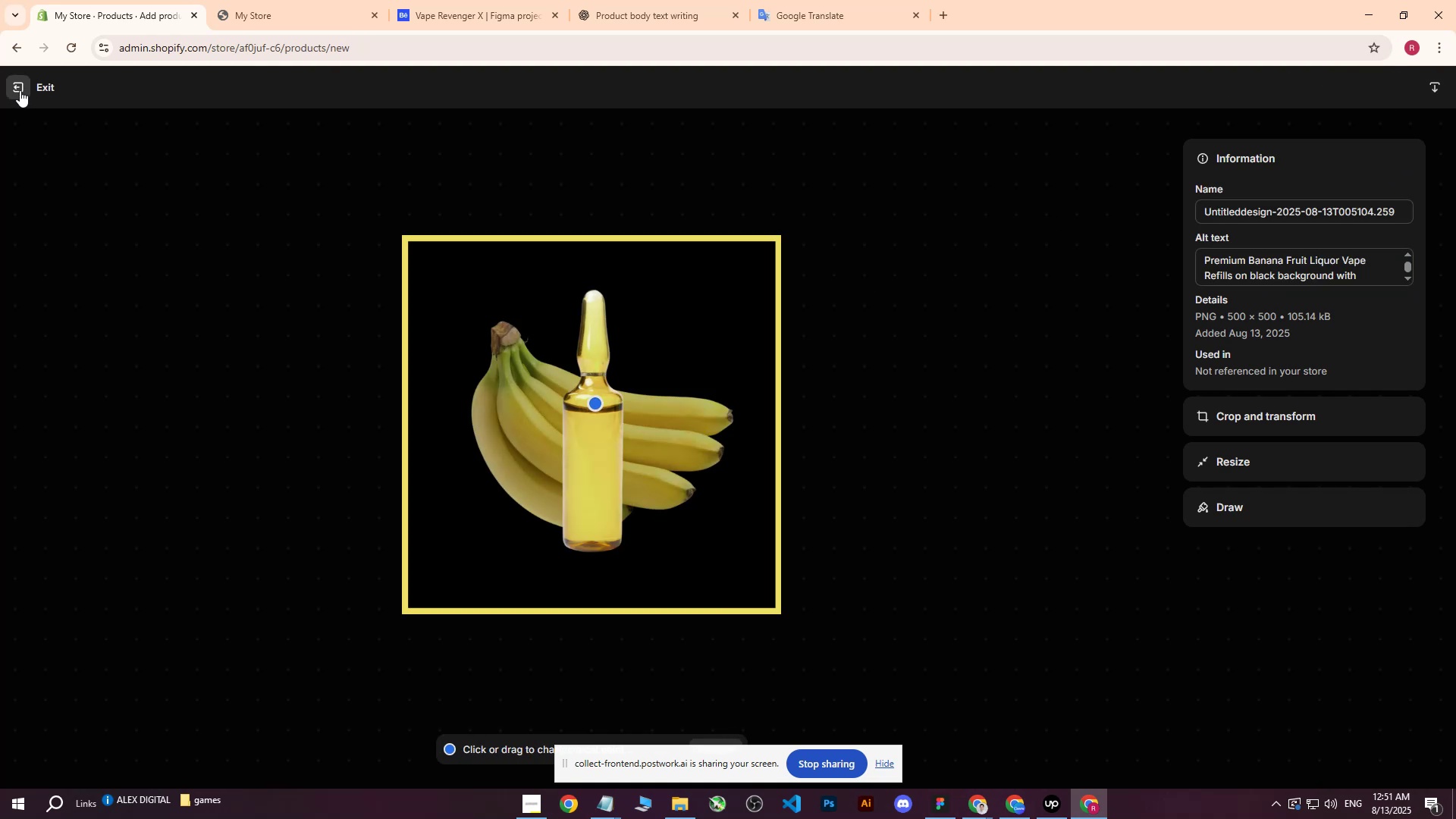 
left_click([20, 90])
 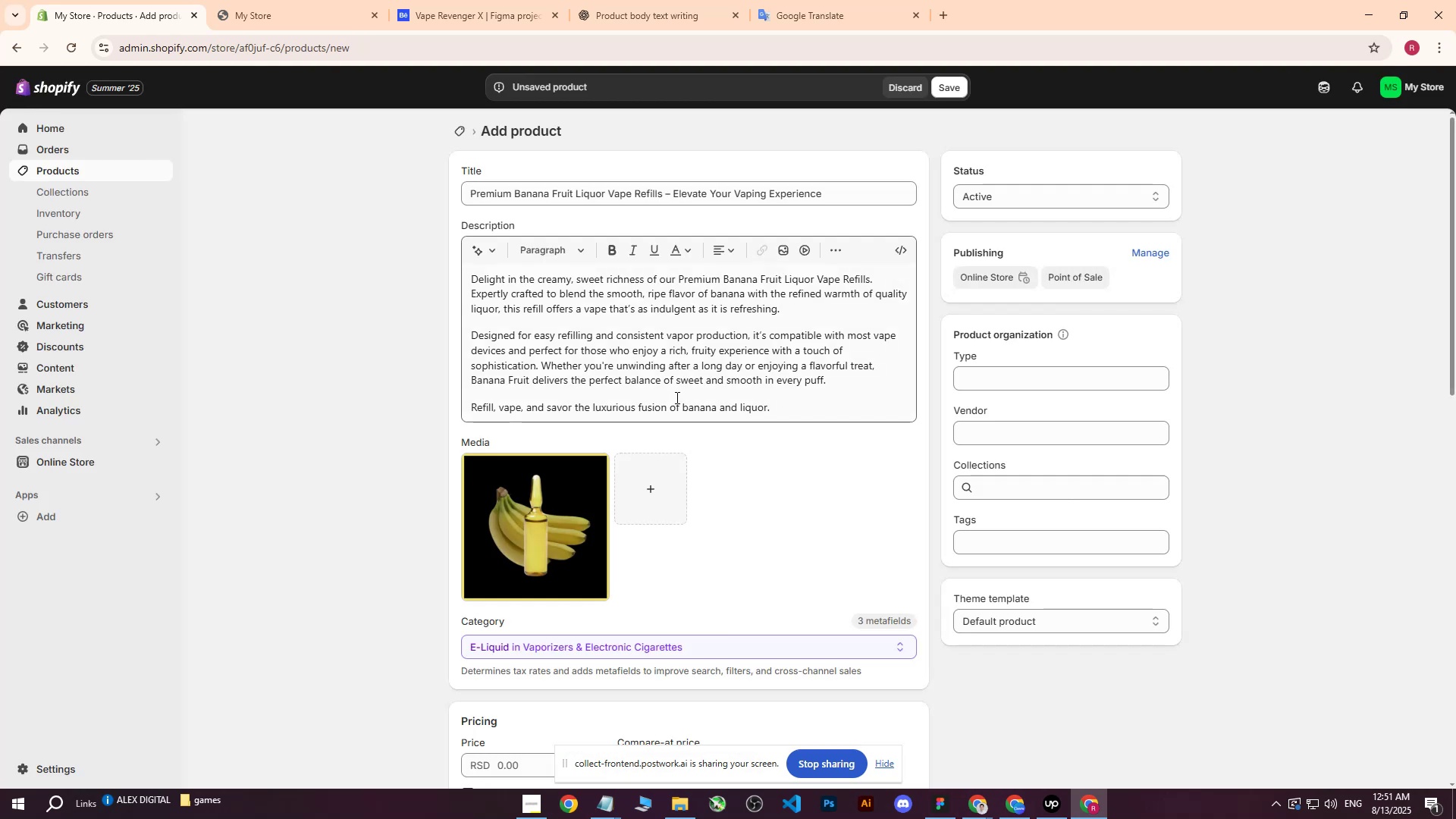 
scroll: coordinate [682, 409], scroll_direction: down, amount: 2.0
 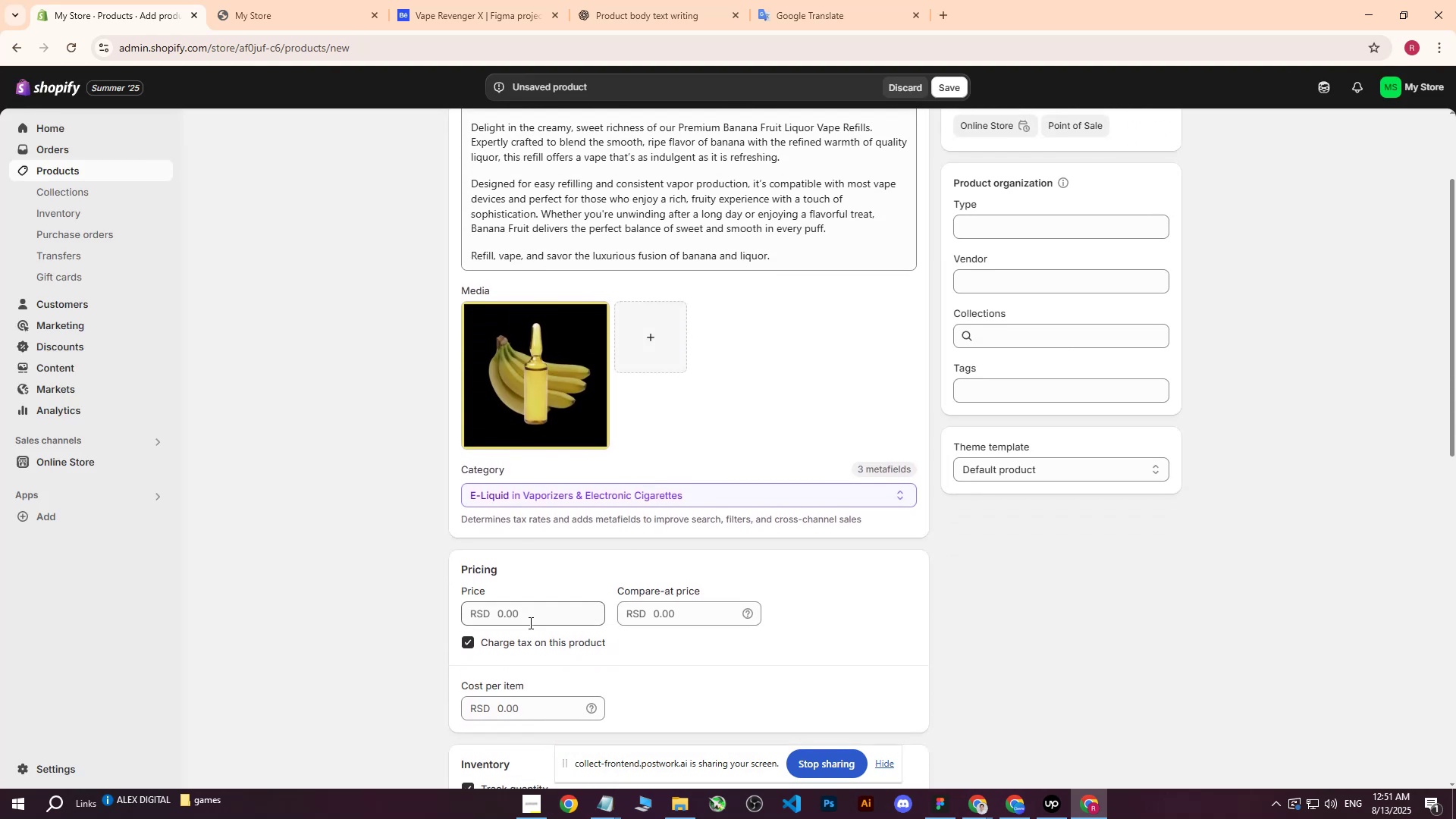 
left_click([531, 619])
 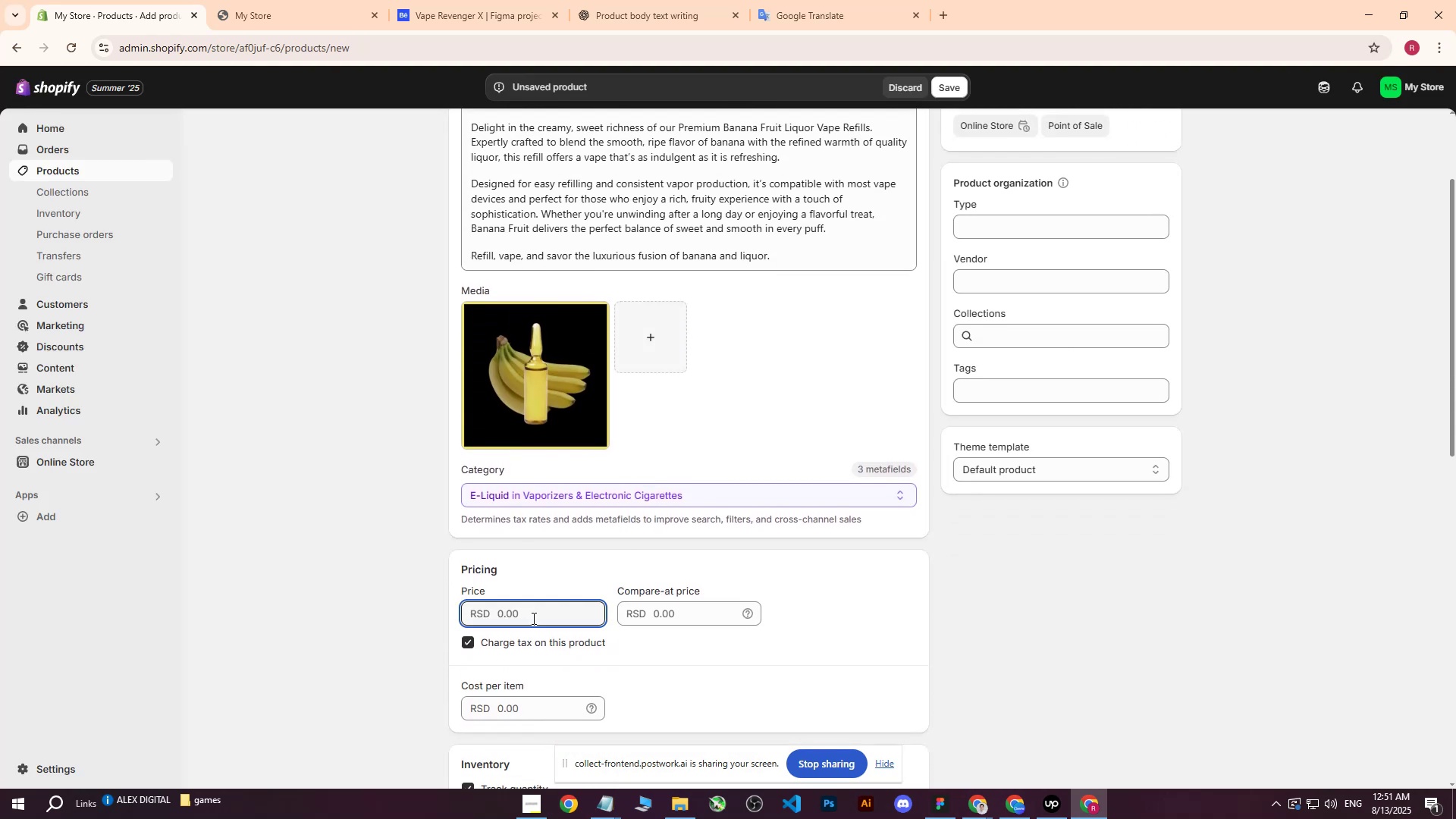 
type(4000)
key(Tab)
key(Tab)
key(Tab)
key(Tab)
type(2000)
 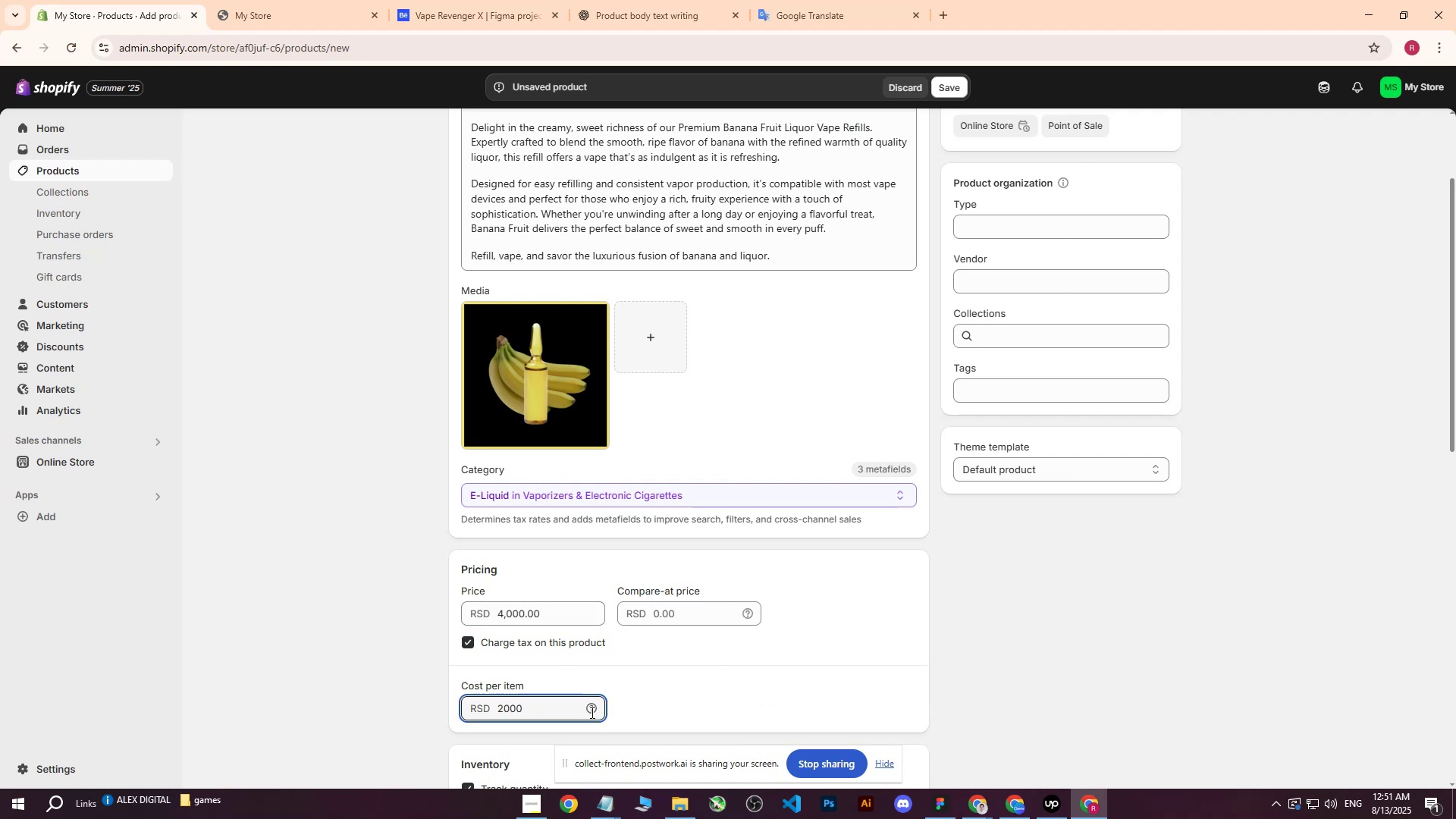 
left_click([739, 683])
 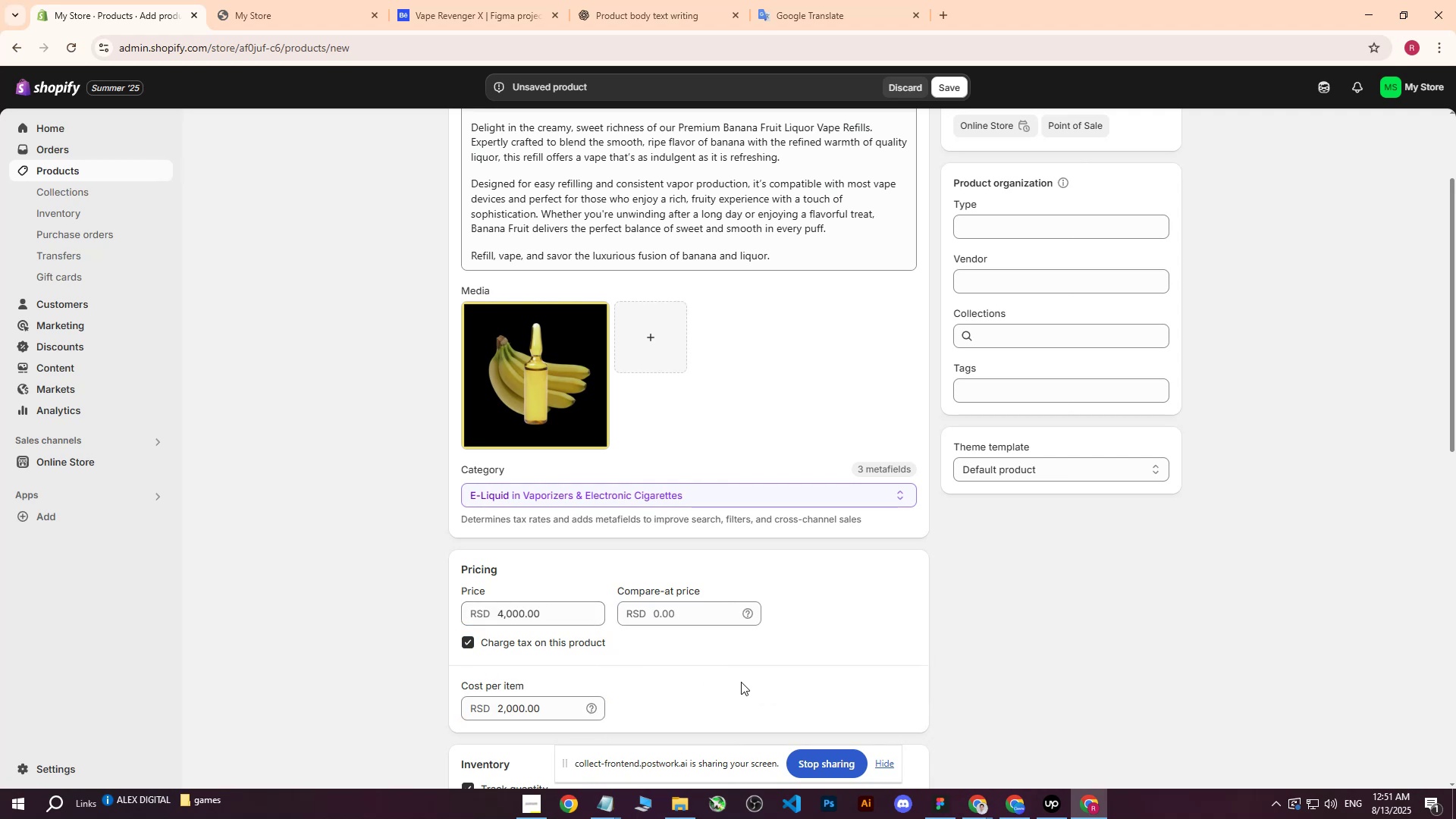 
scroll: coordinate [852, 629], scroll_direction: down, amount: 4.0
 